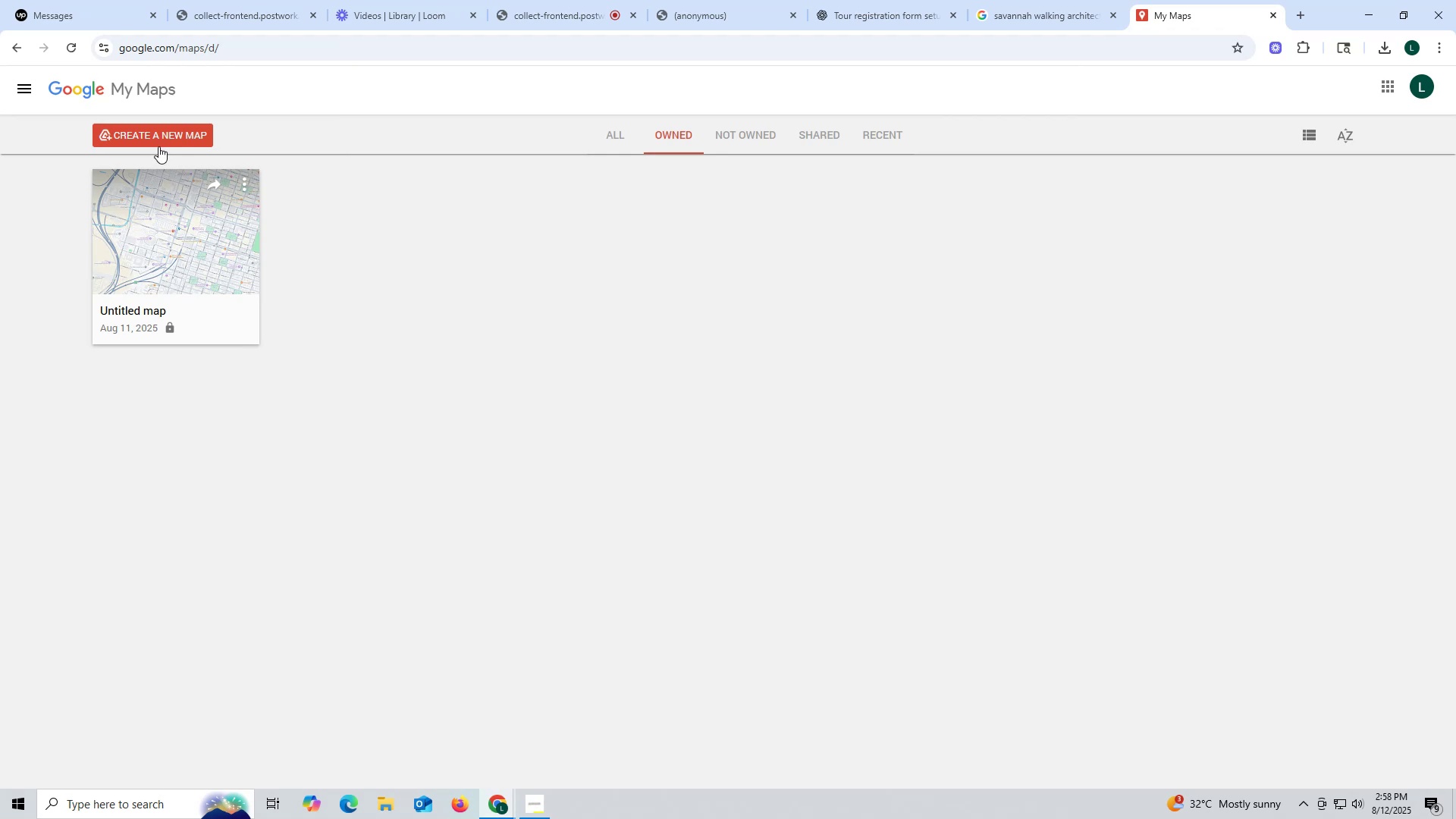 
left_click([246, 180])
 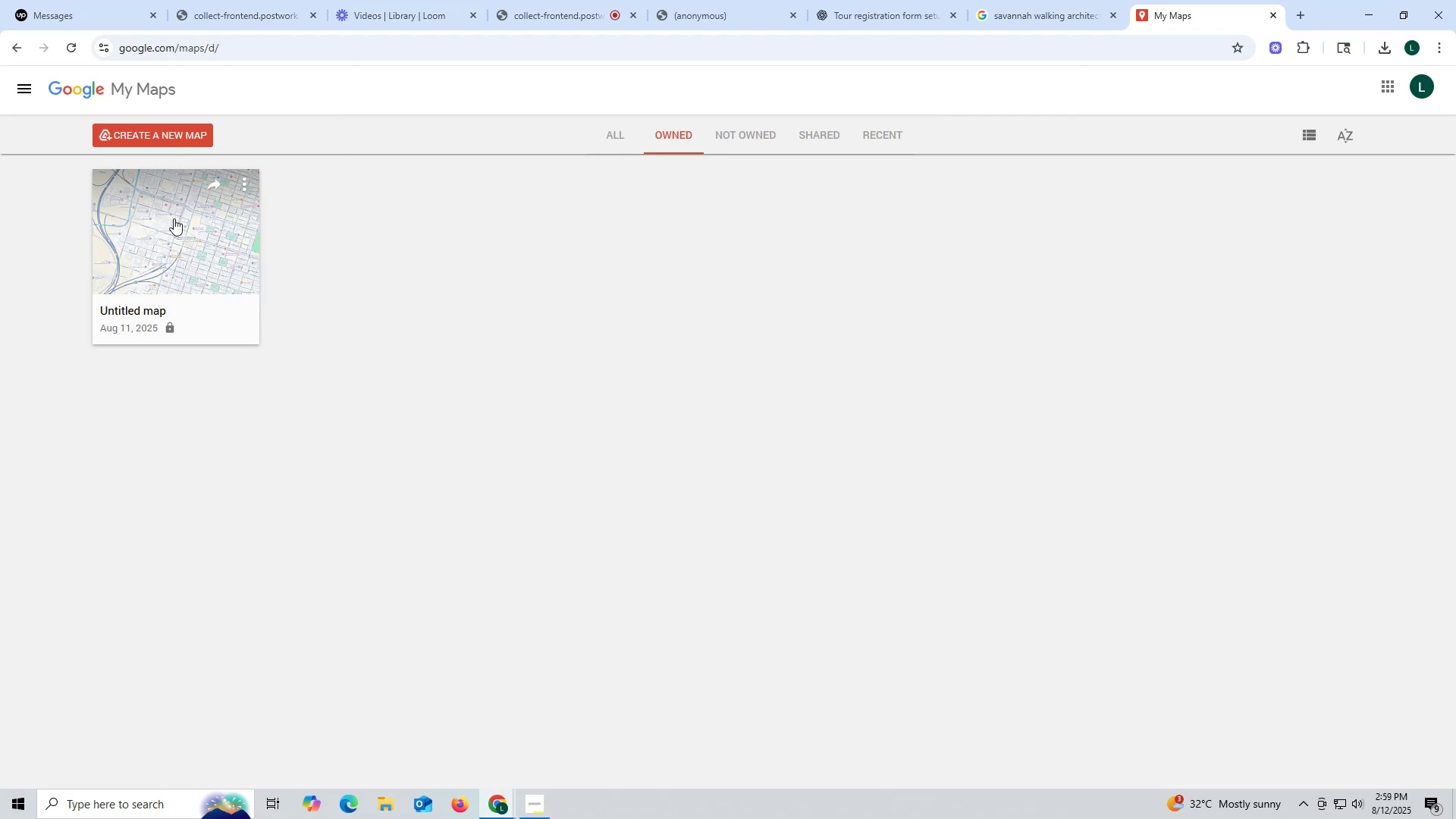 
double_click([158, 213])
 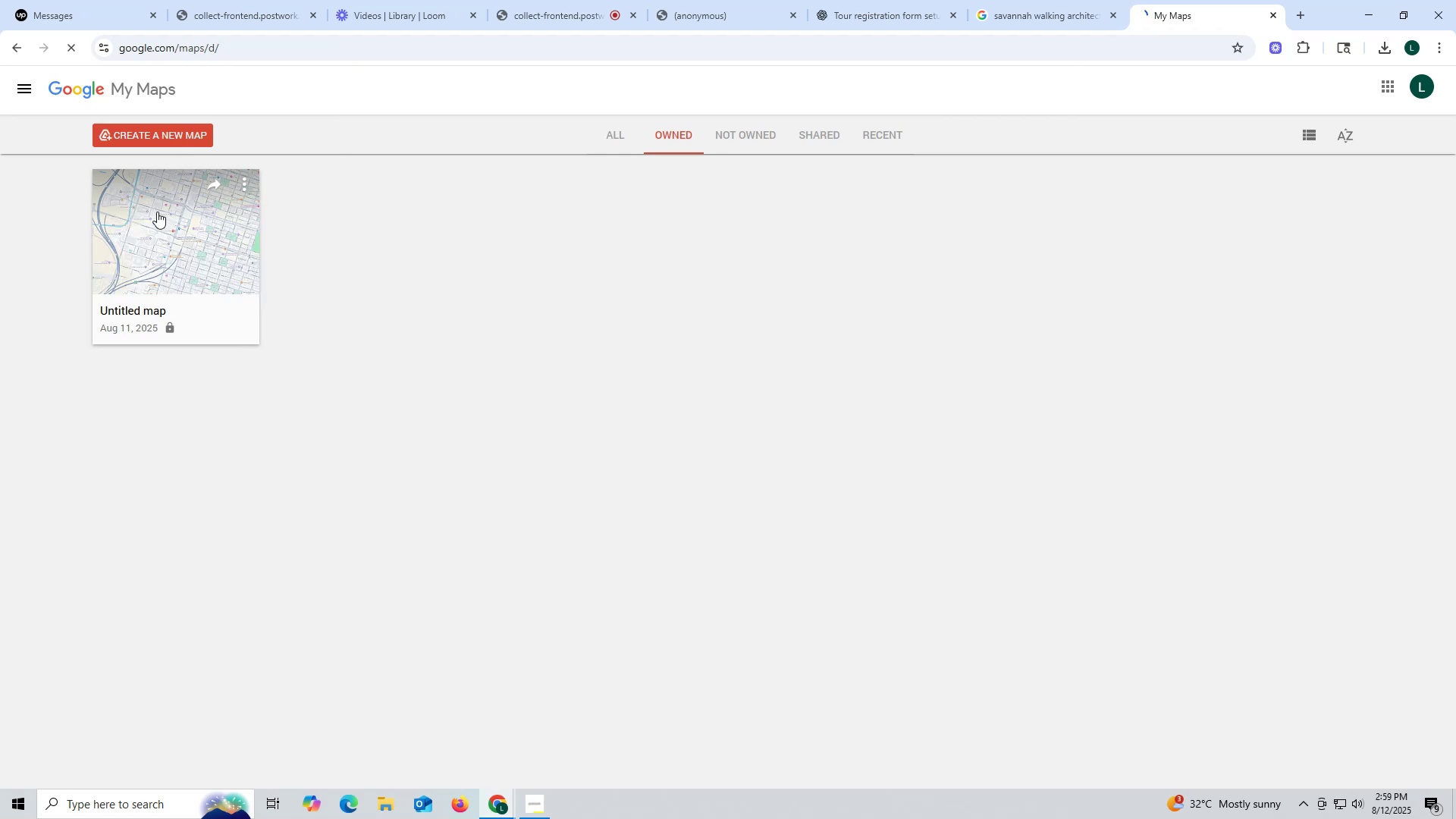 
mouse_move([145, 224])
 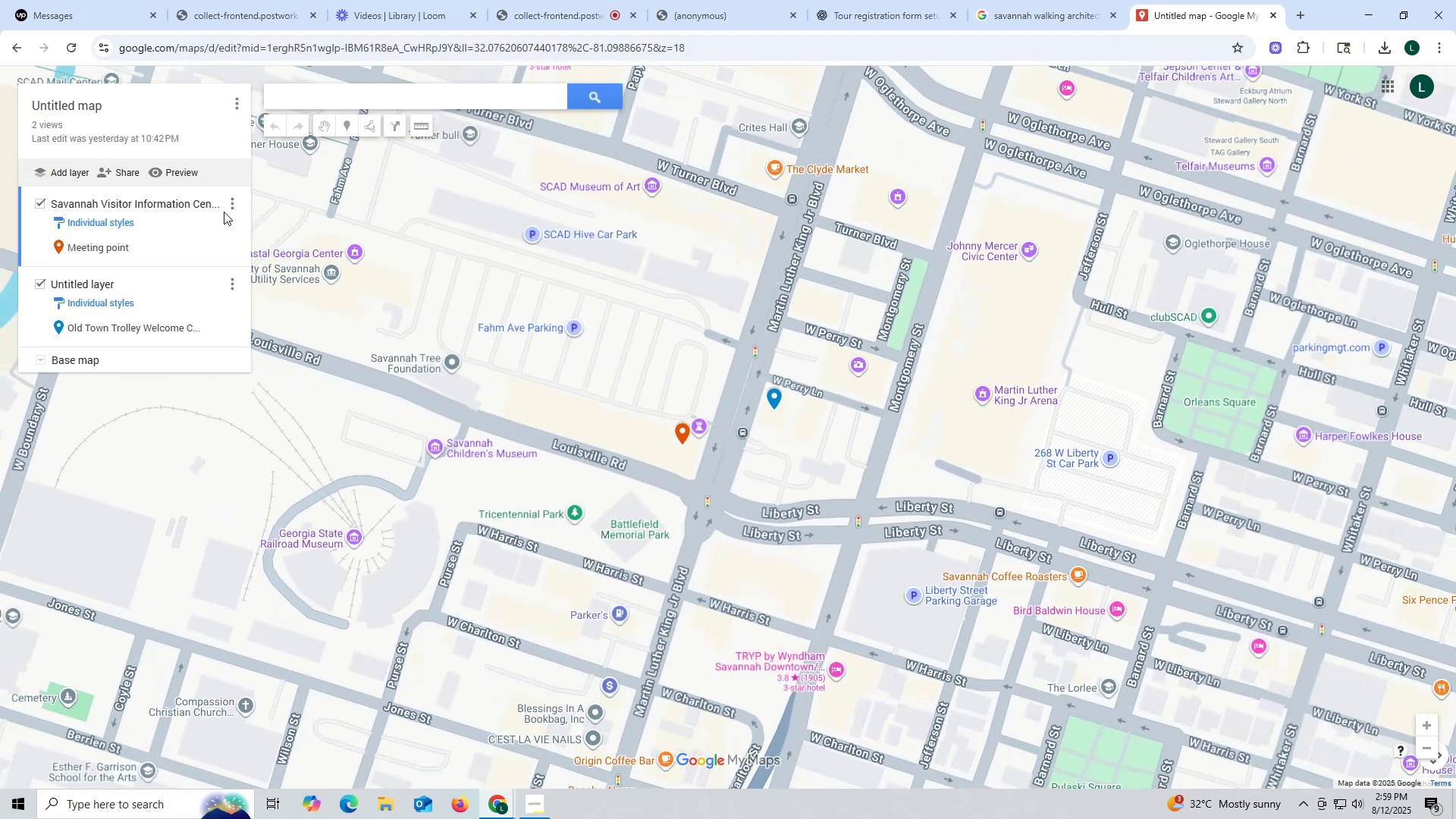 
left_click([231, 205])
 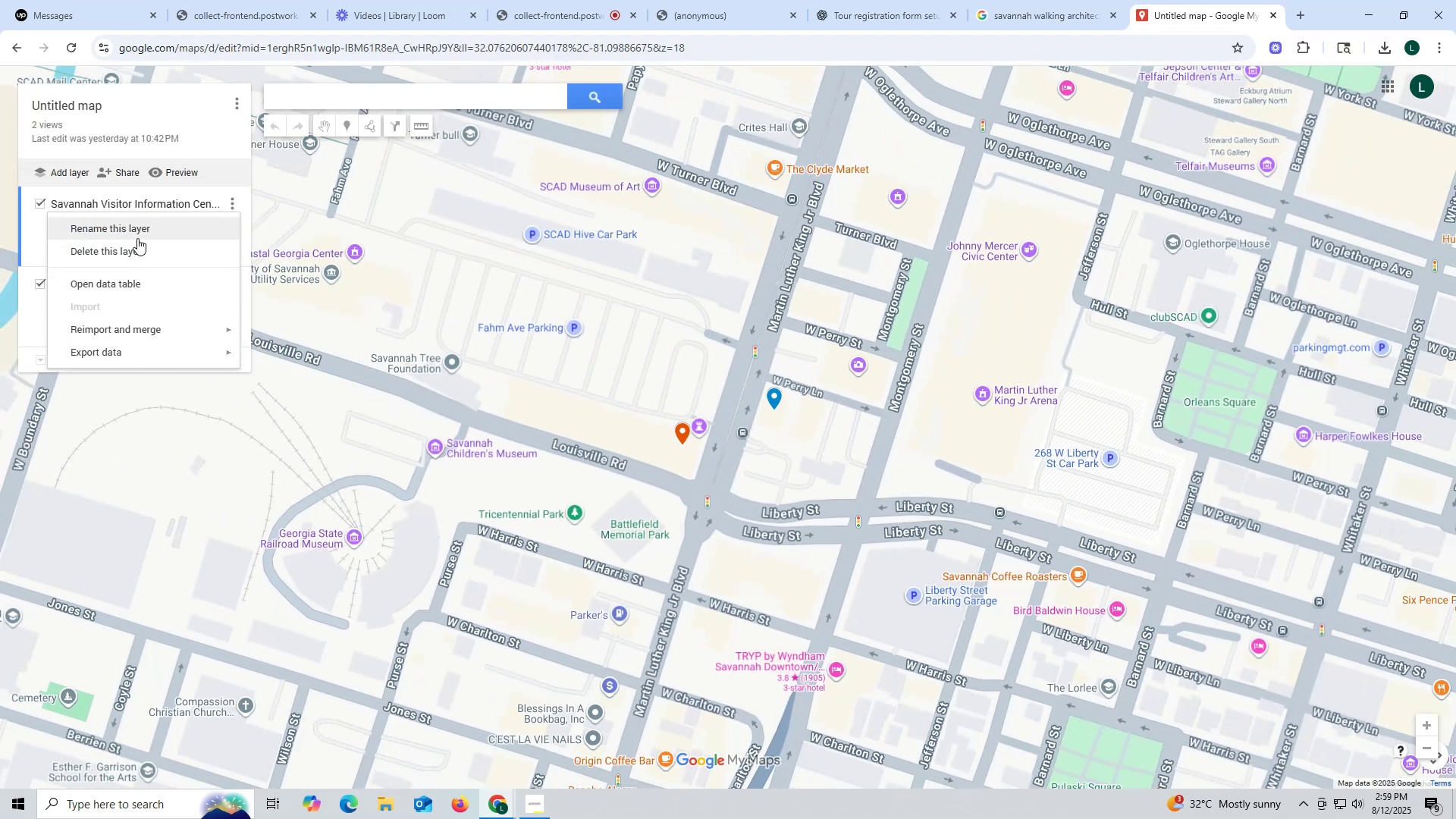 
left_click([147, 251])
 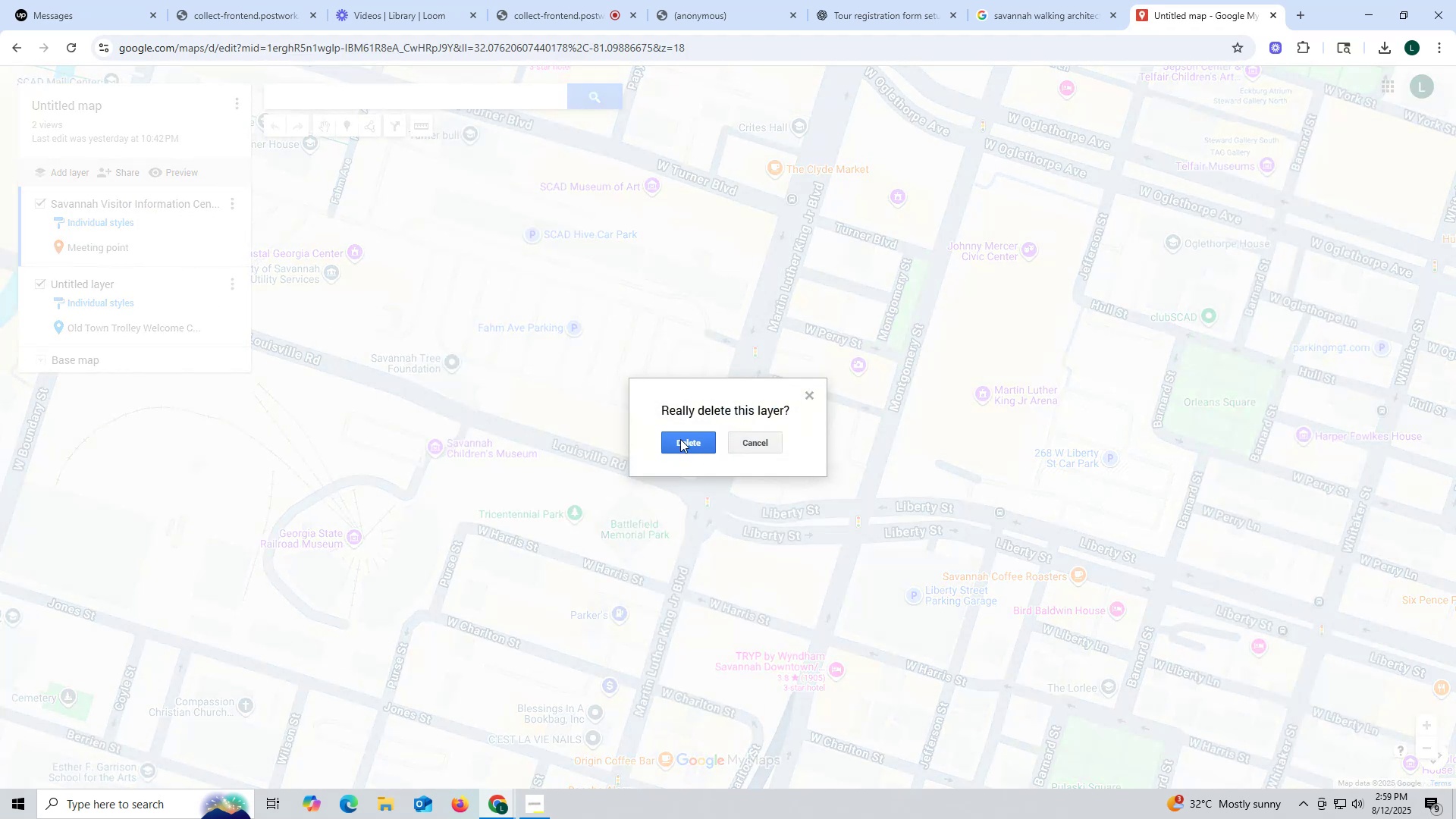 
left_click([679, 439])
 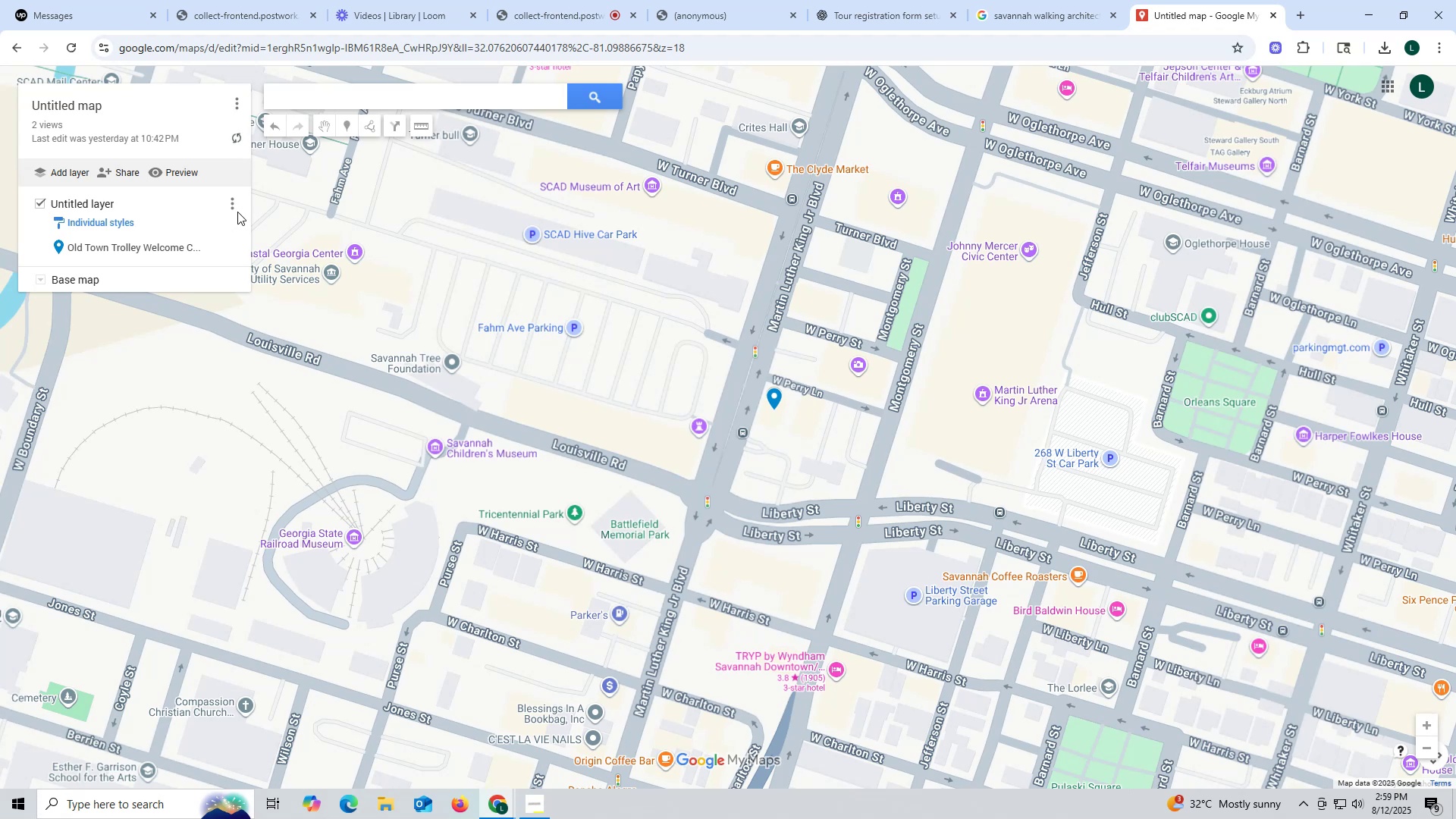 
left_click([231, 203])
 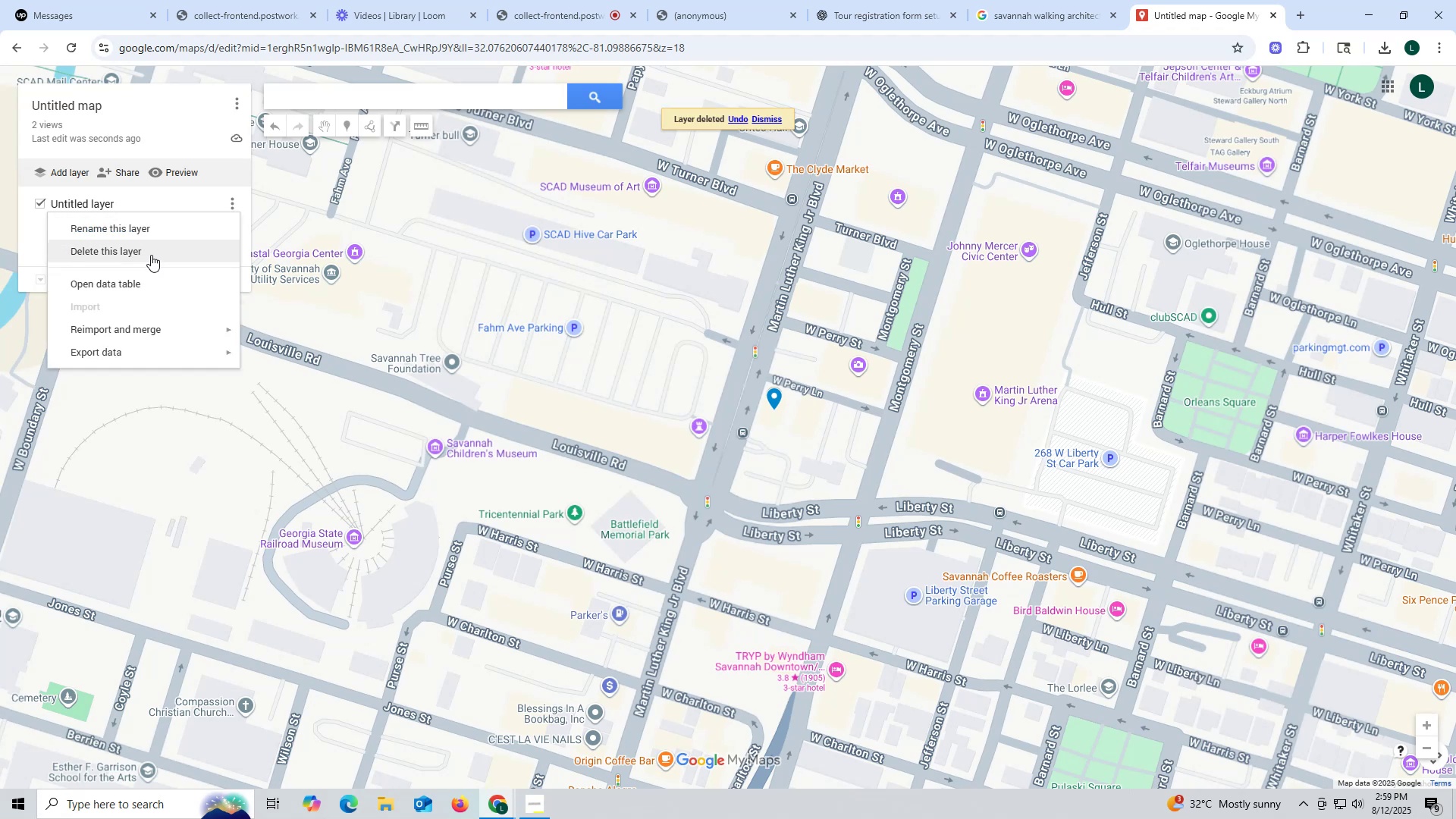 
left_click([153, 251])
 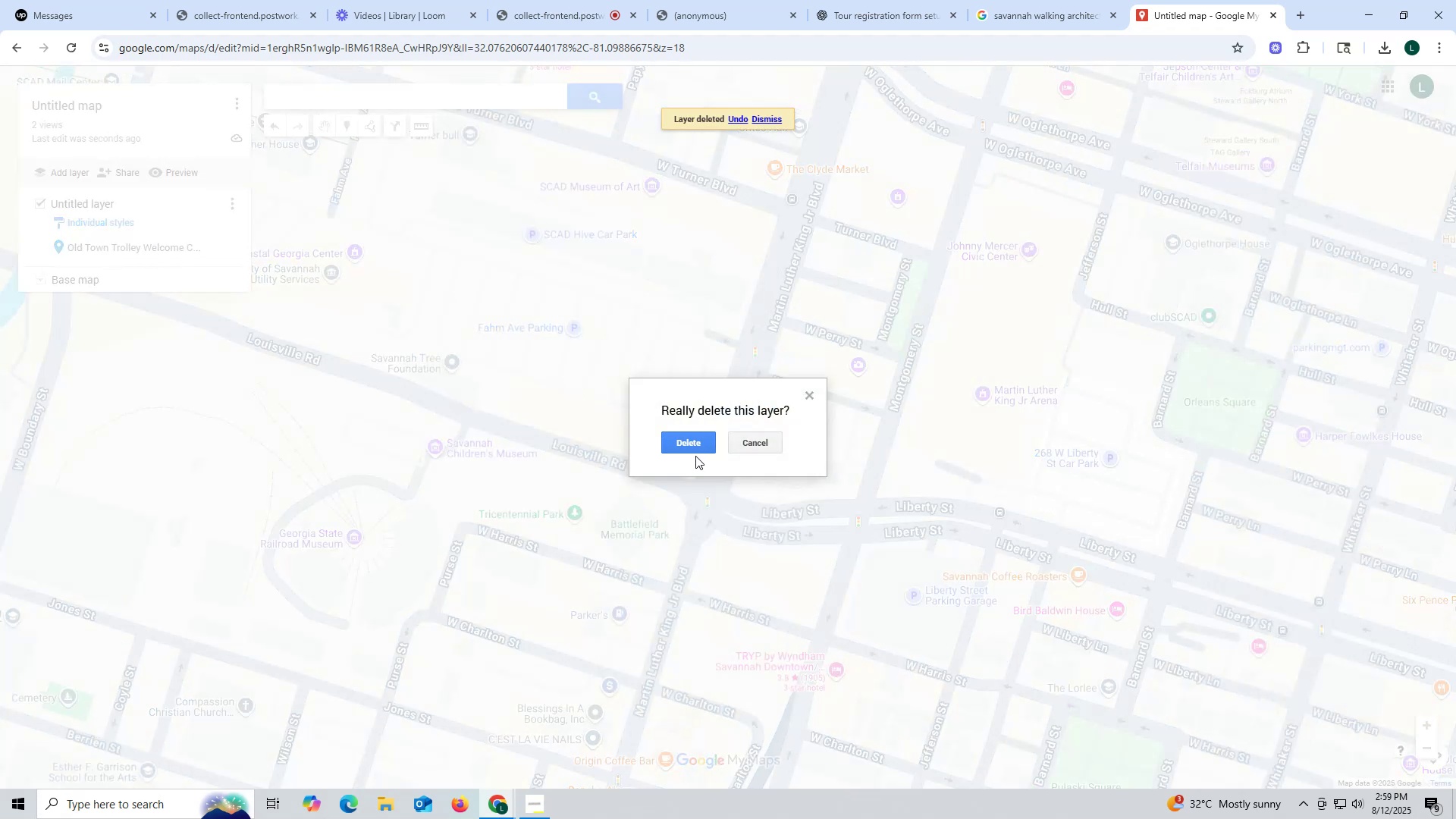 
left_click([690, 449])
 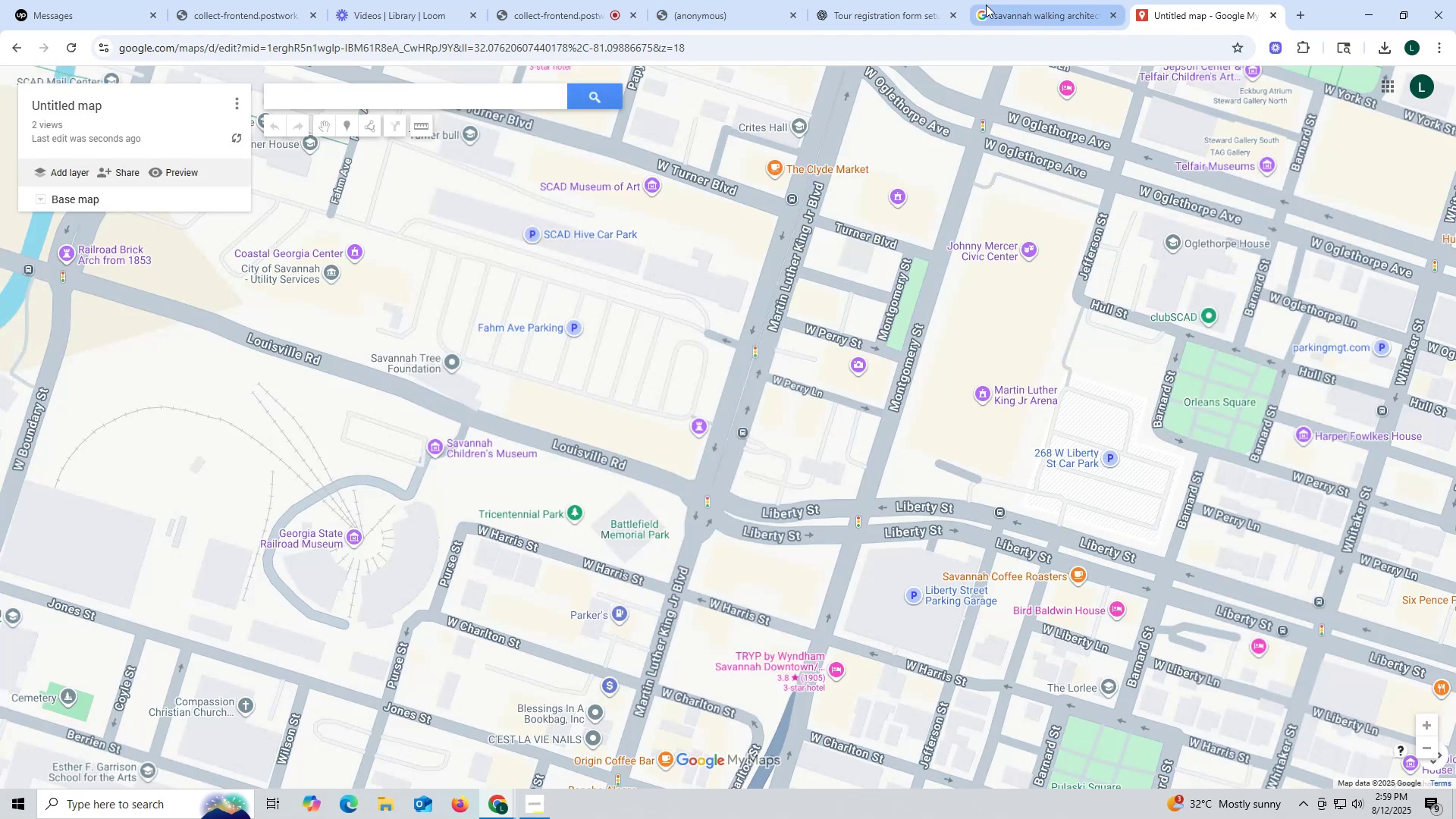 
left_click([849, 20])
 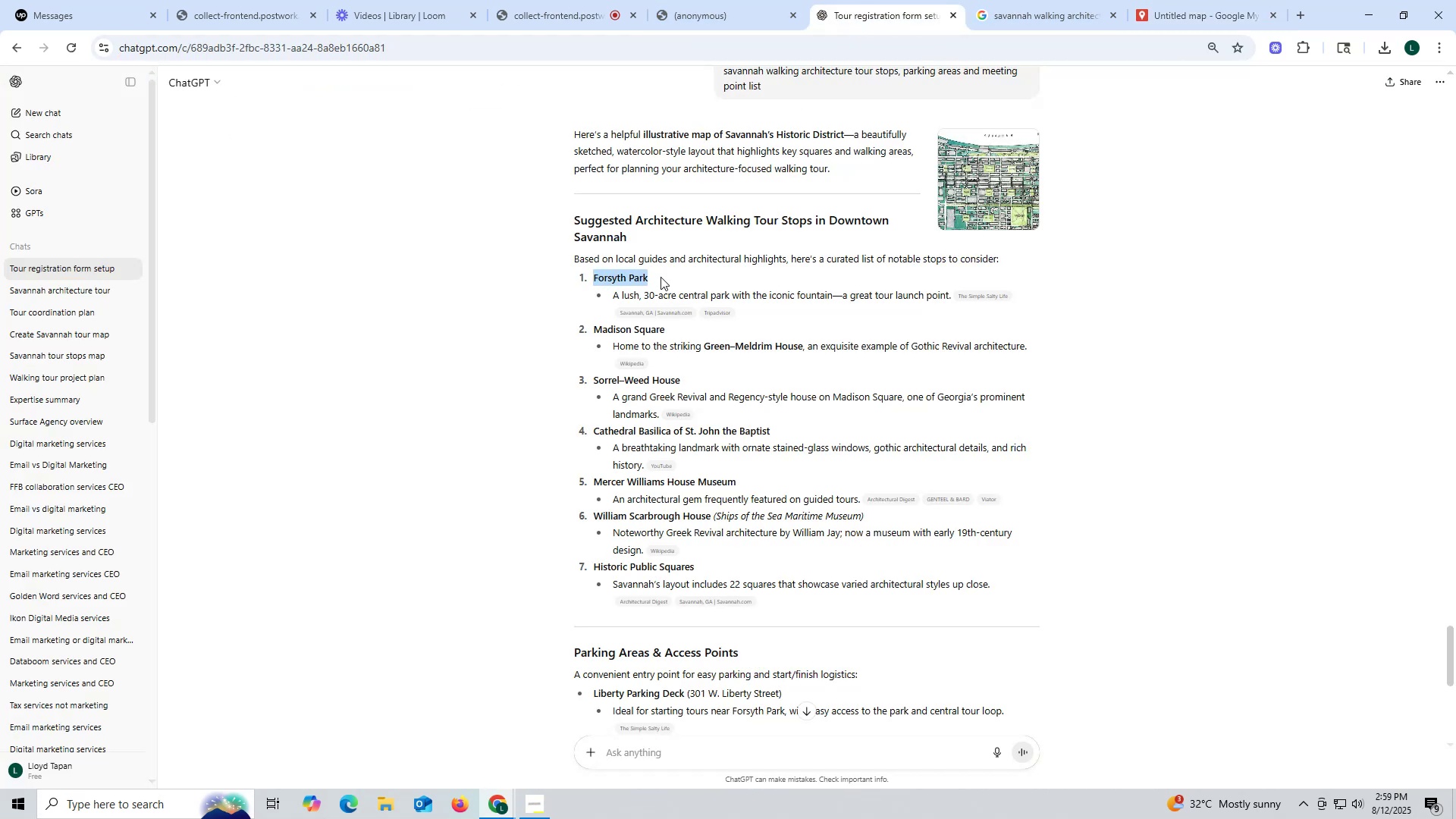 
key(Control+ControlLeft)
 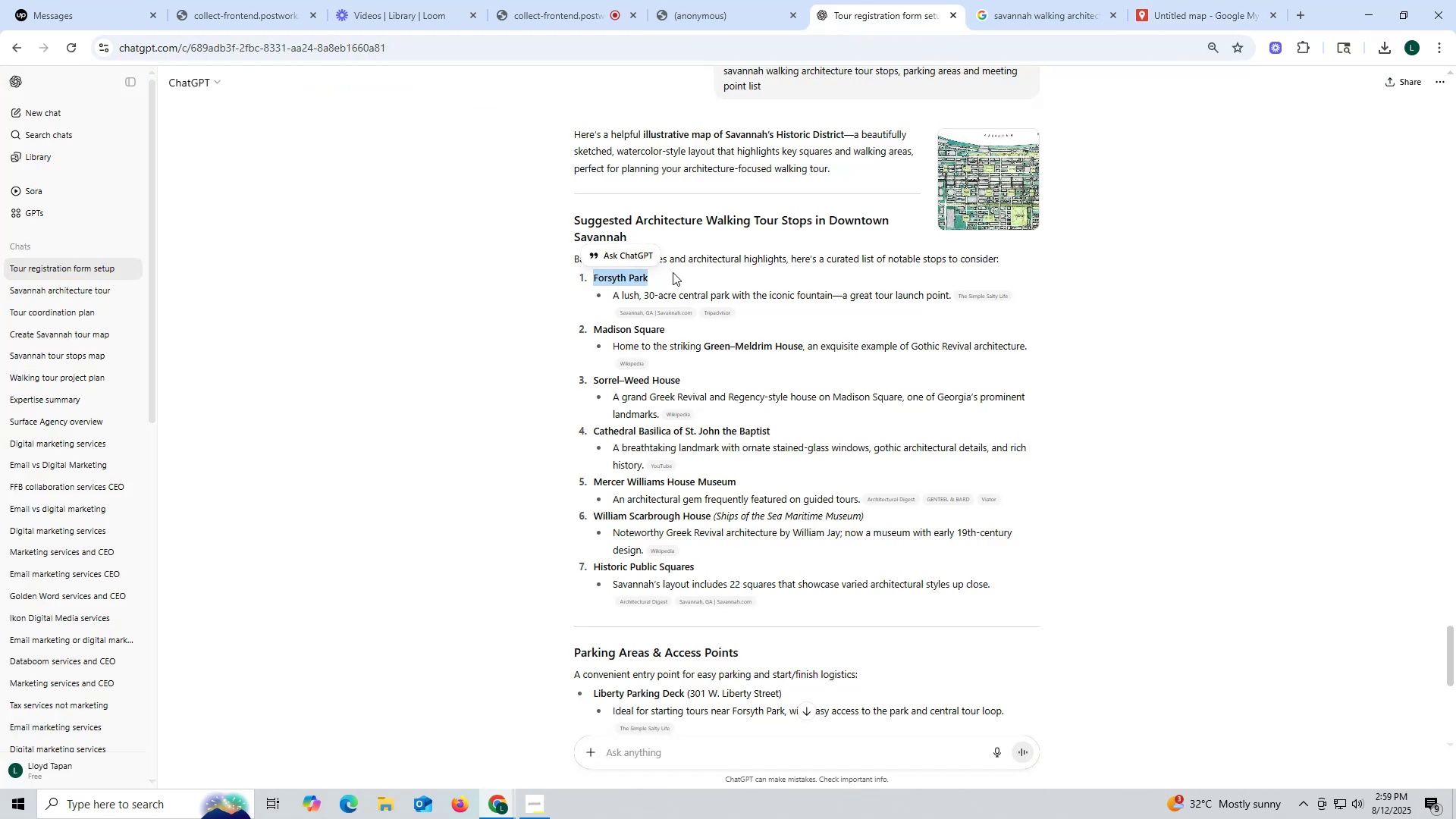 
key(Control+C)
 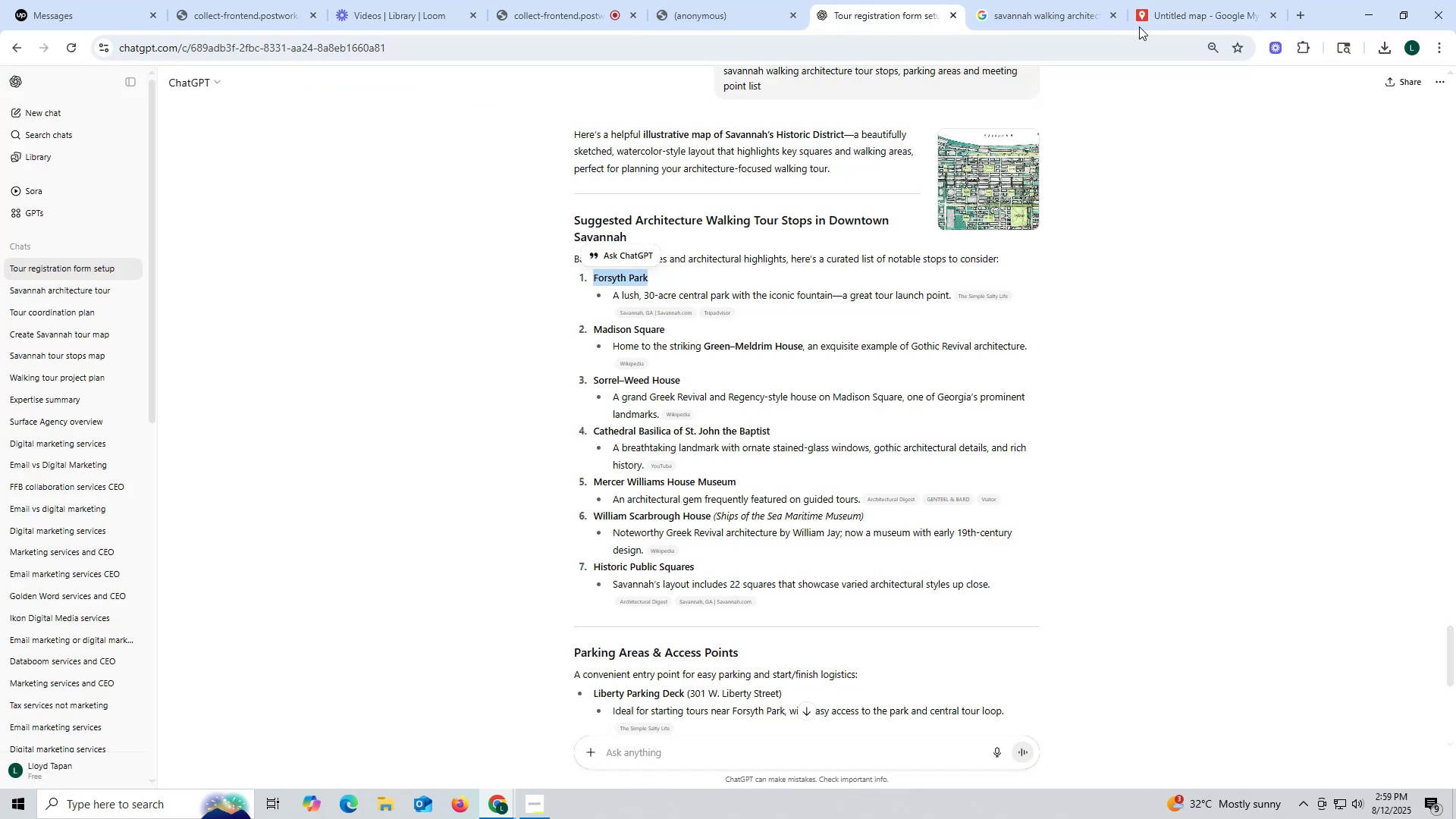 
key(Control+ControlLeft)
 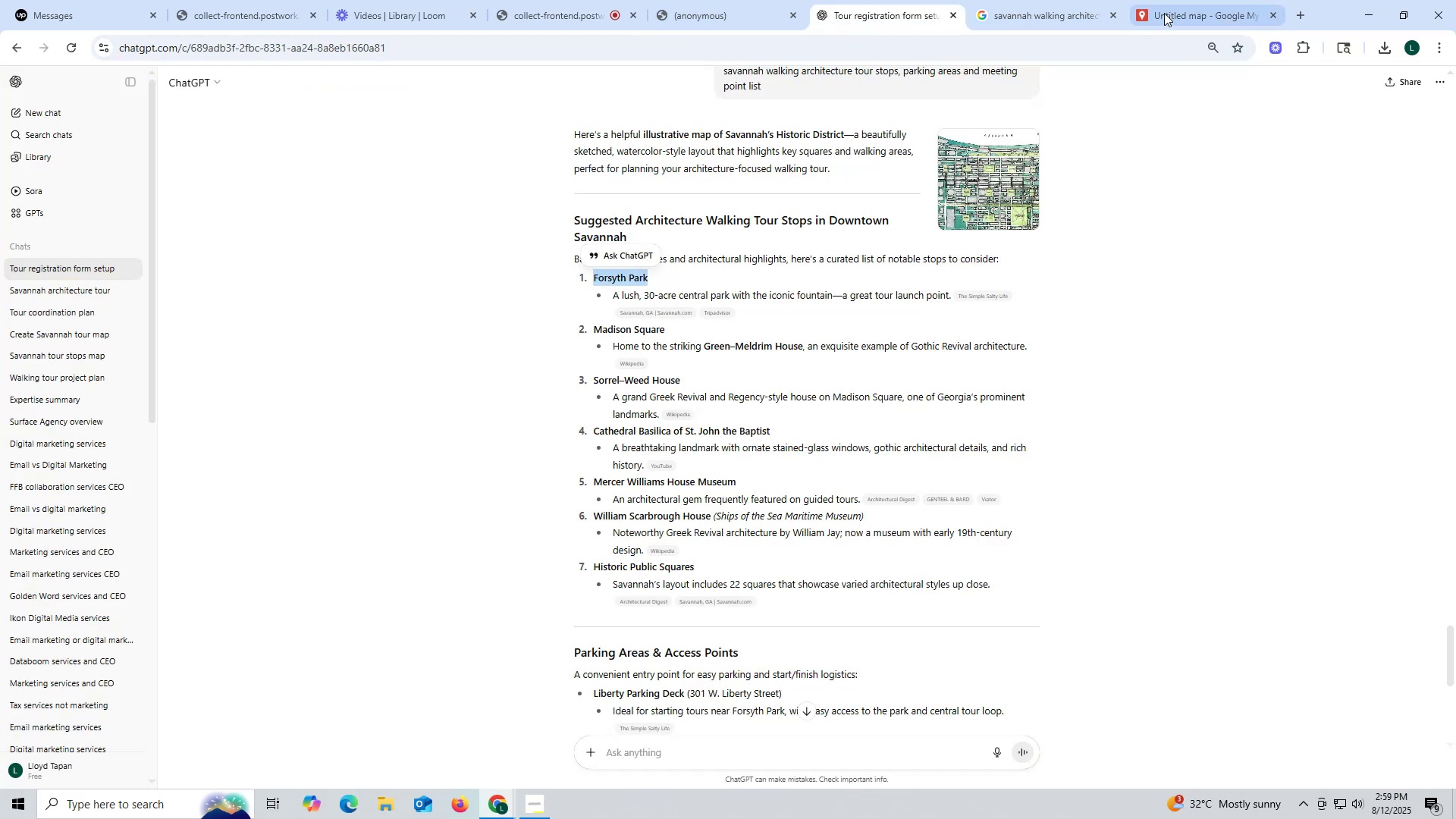 
key(Control+C)
 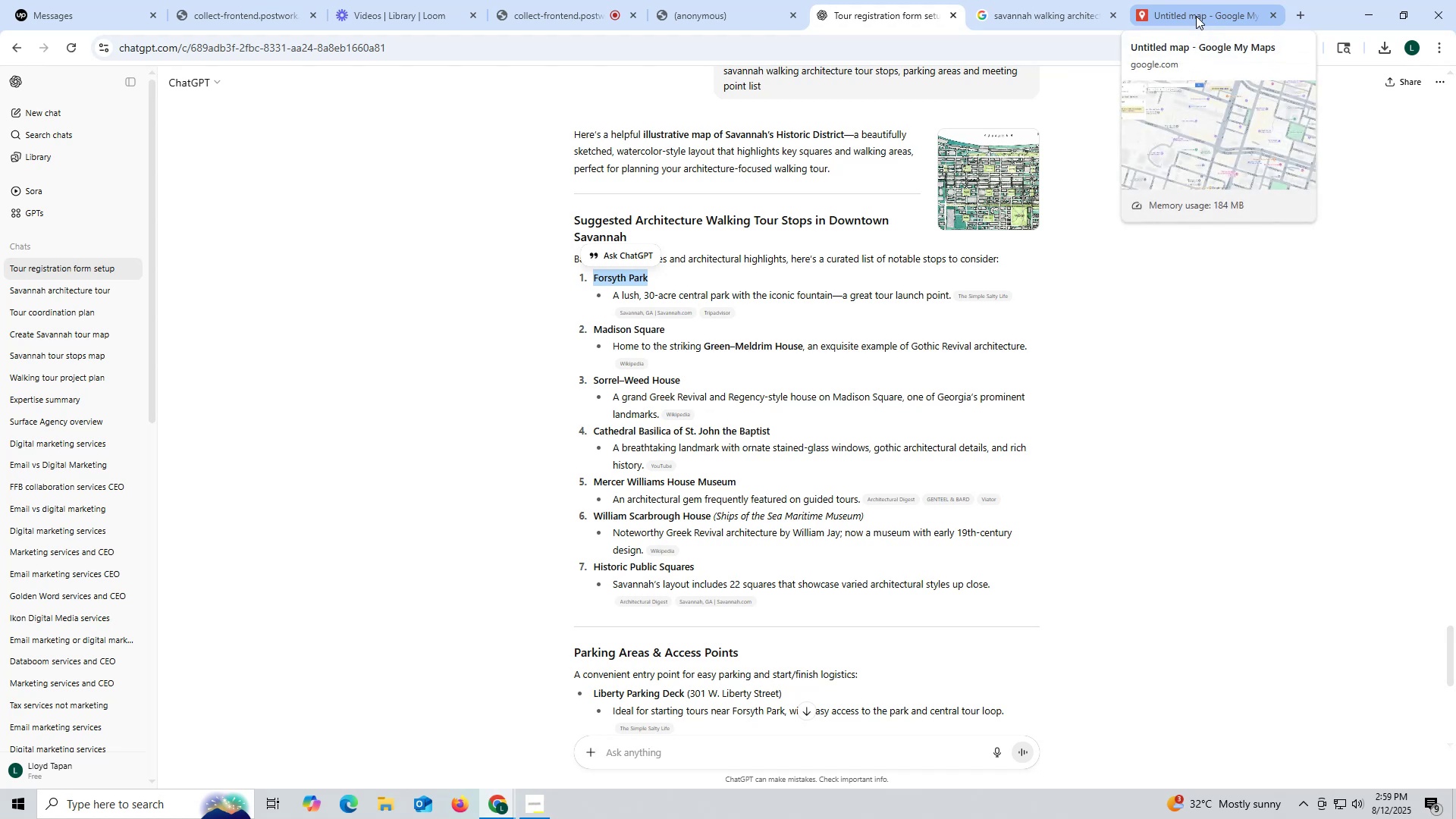 
left_click([1196, 16])
 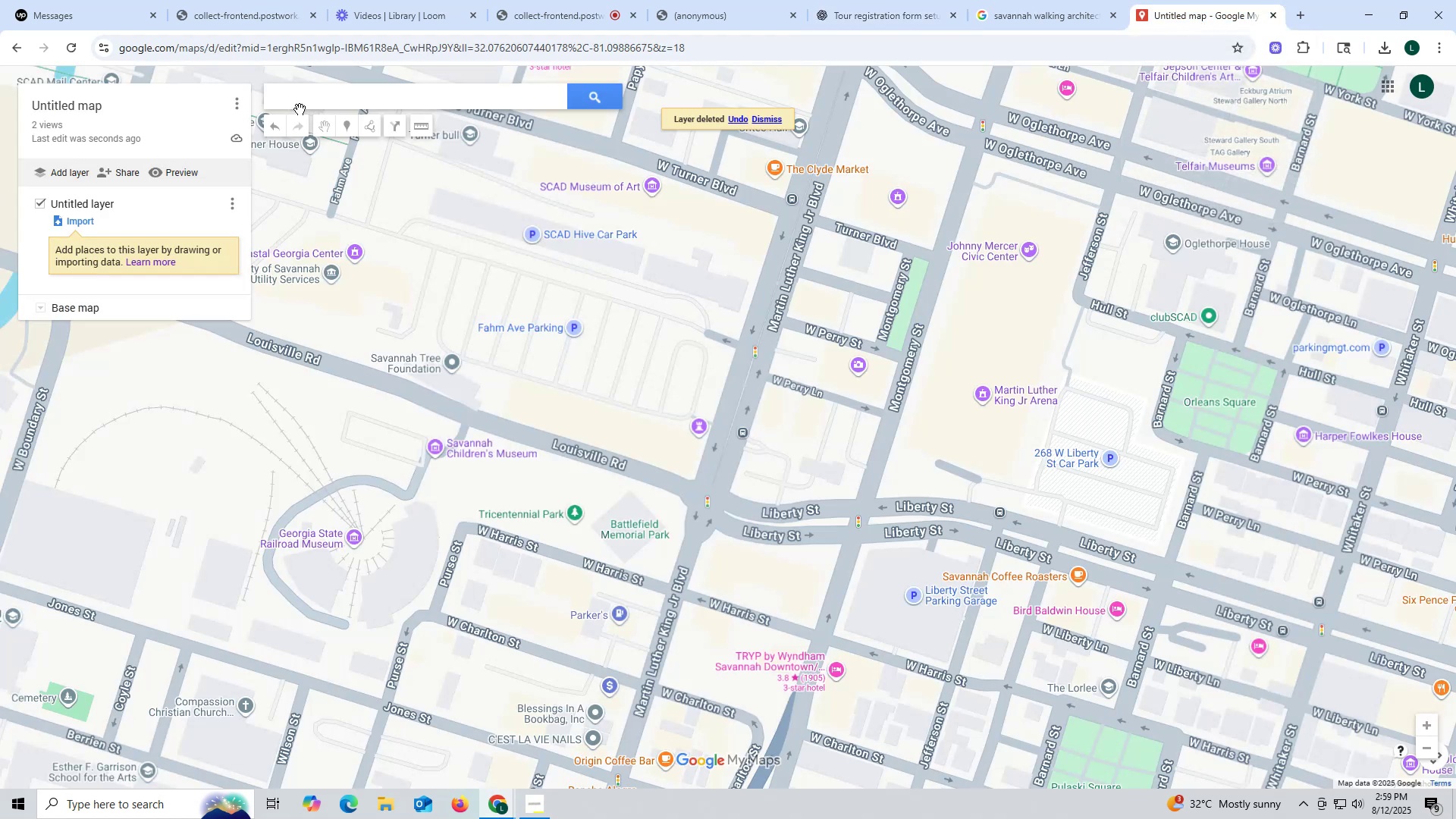 
left_click([300, 97])
 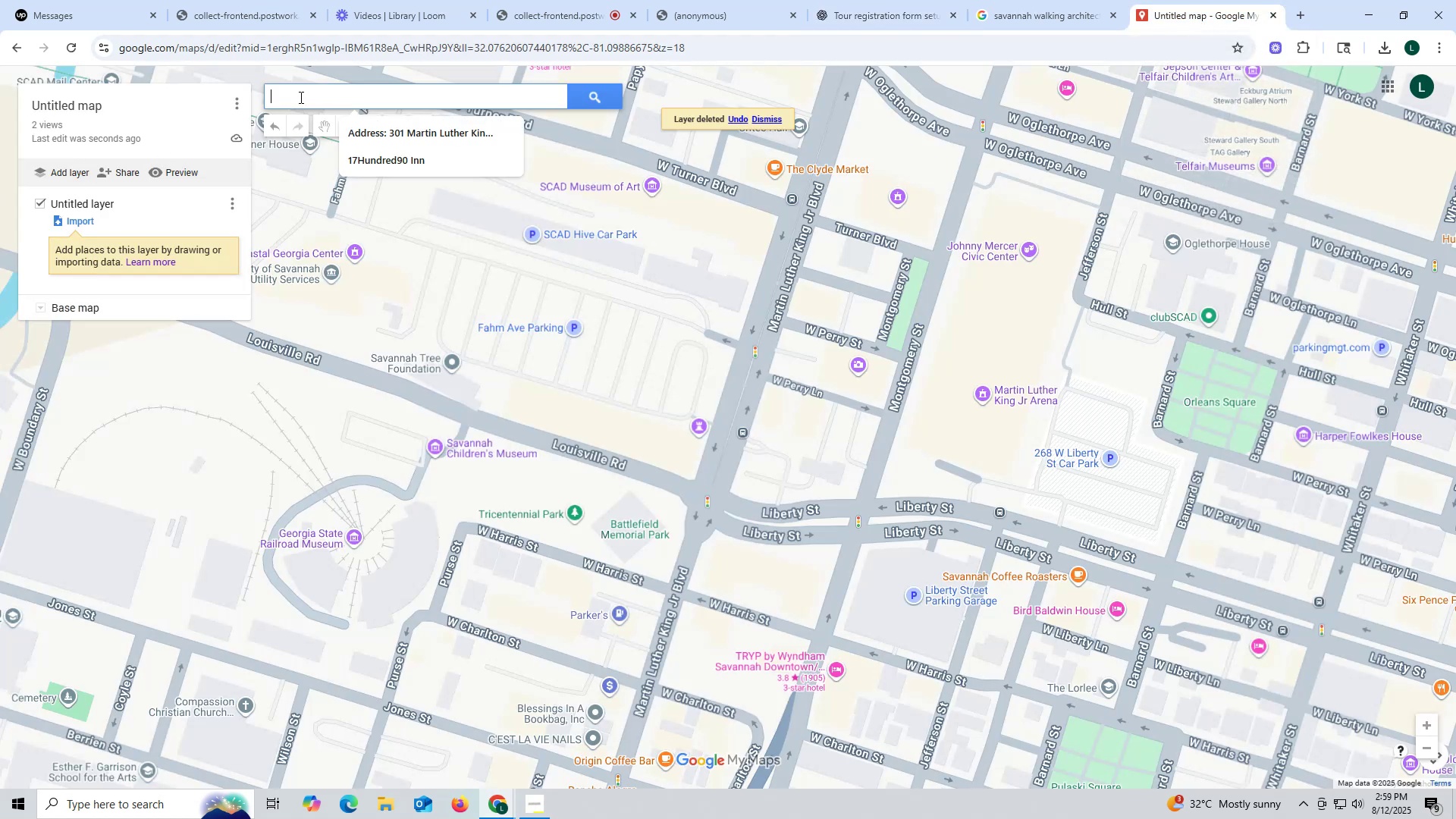 
key(Control+ControlLeft)
 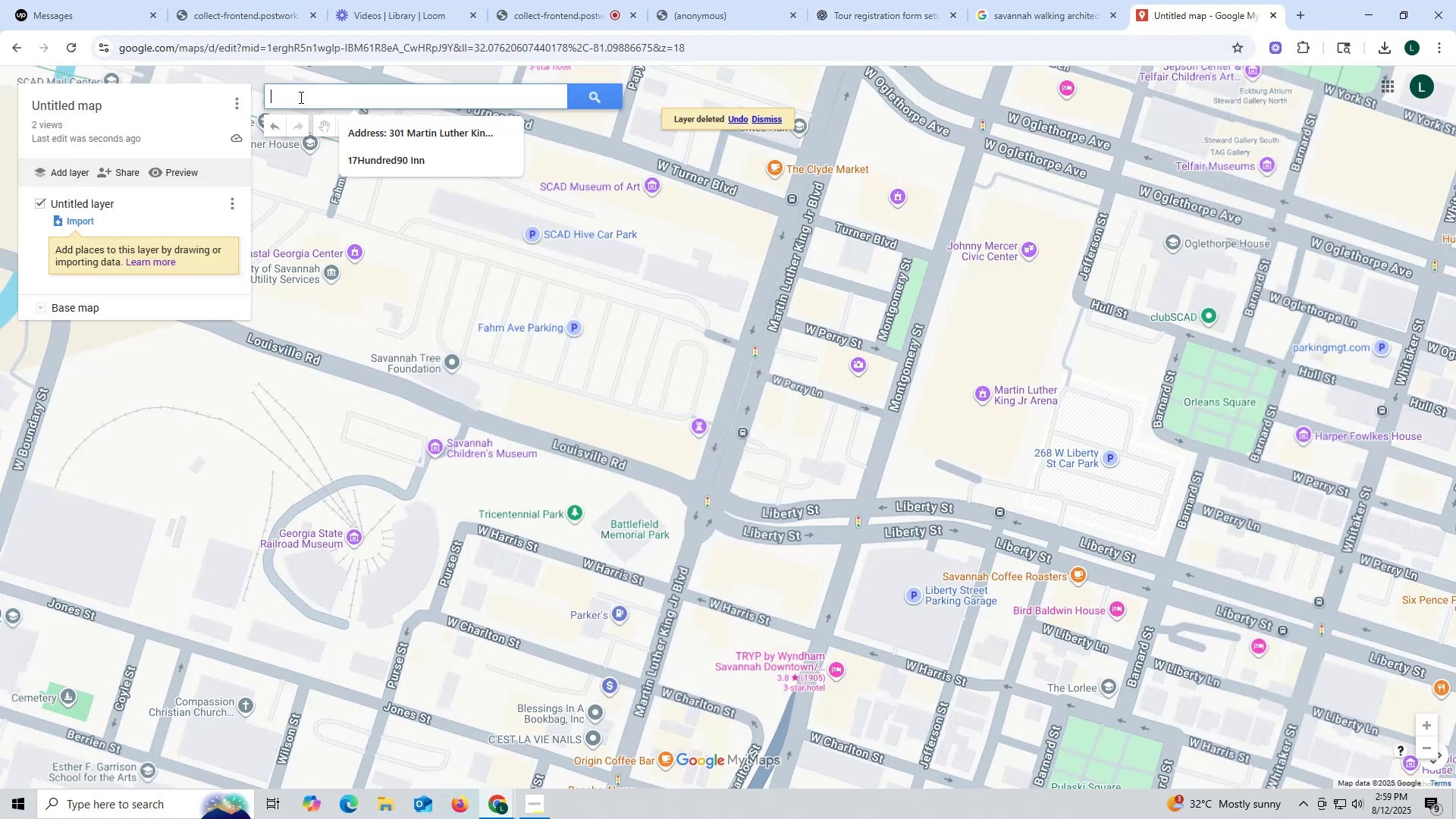 
key(Control+V)
 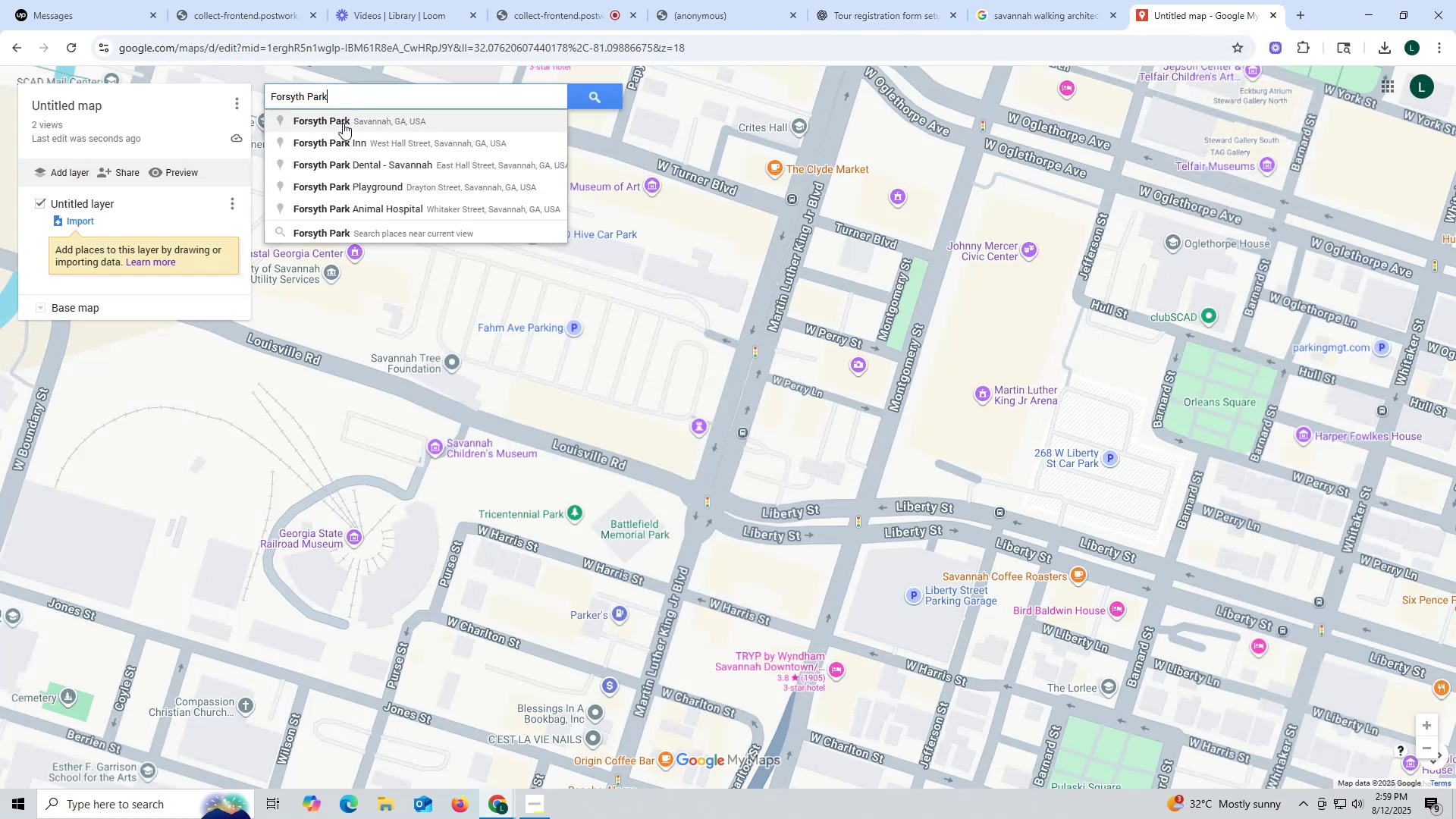 
wait(5.82)
 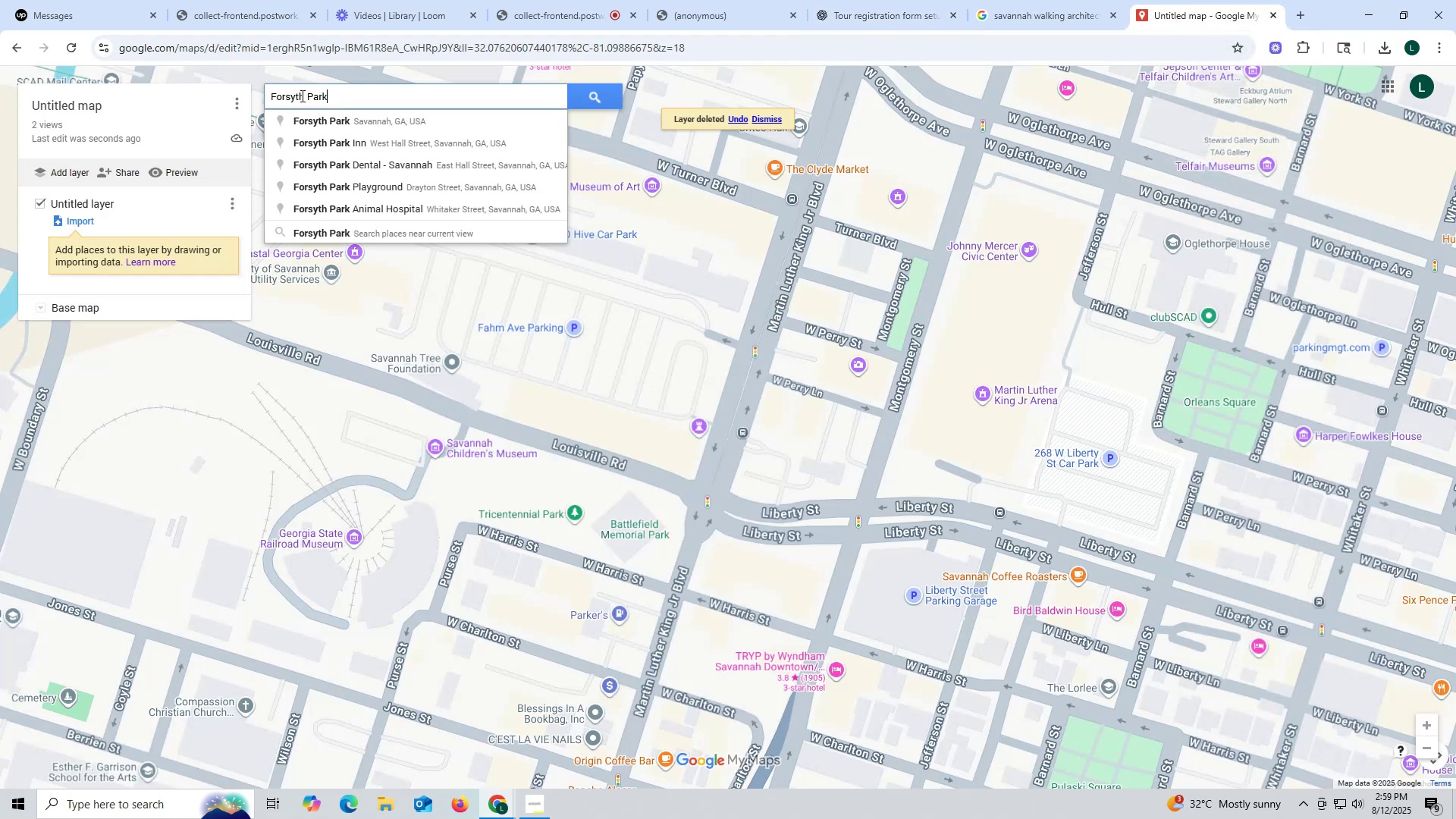 
left_click([343, 120])
 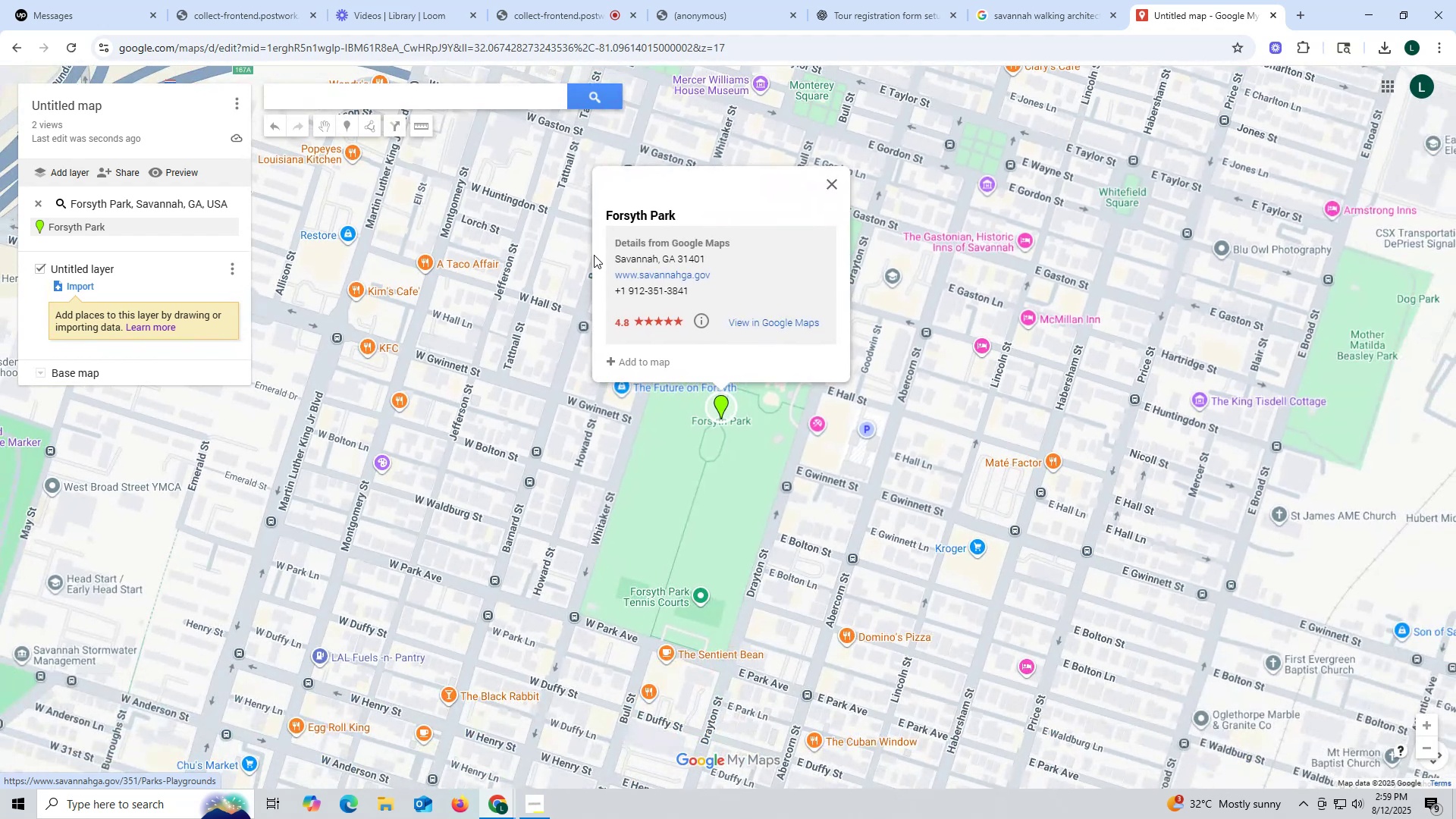 
wait(13.17)
 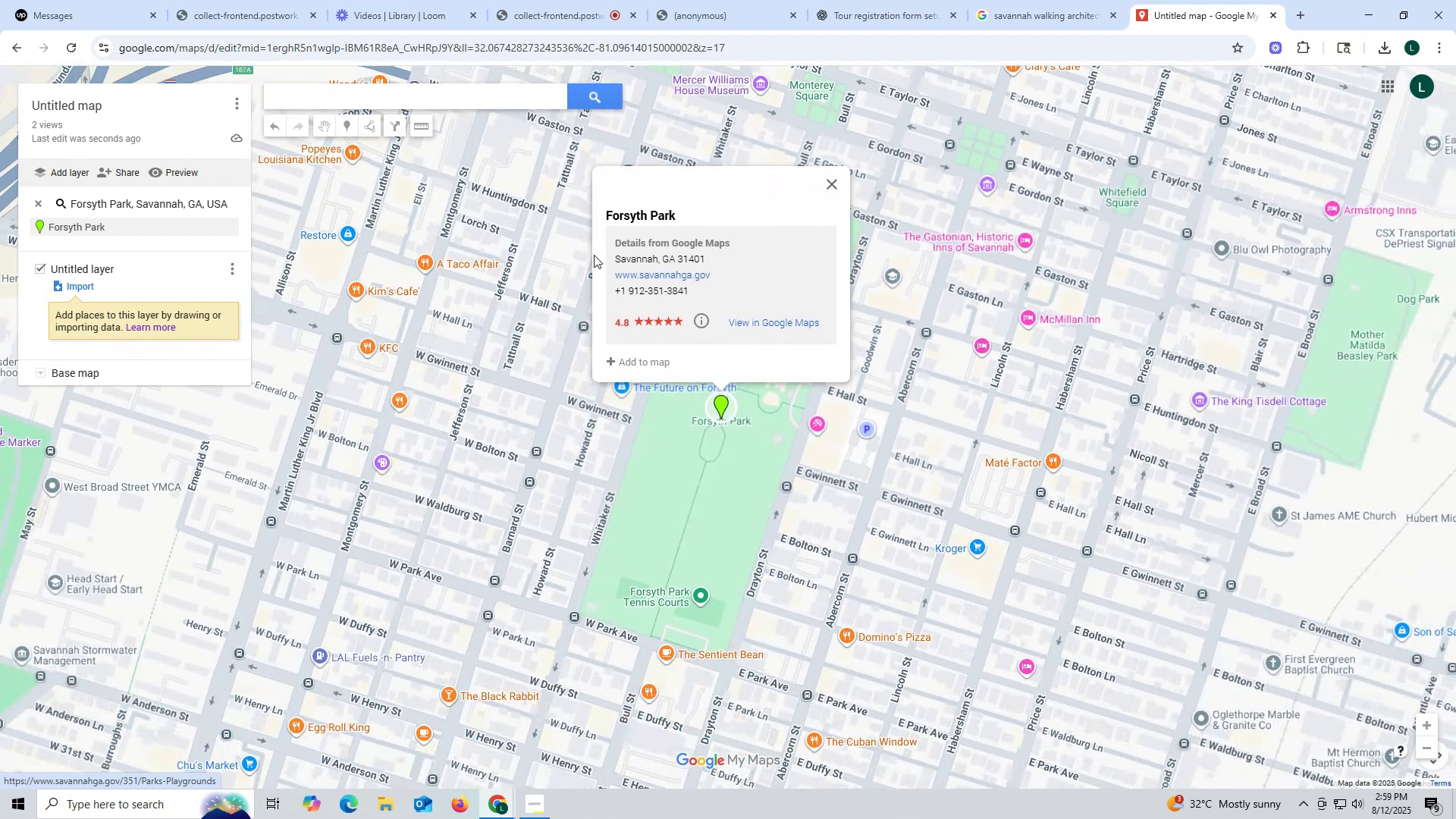 
left_click([742, 17])
 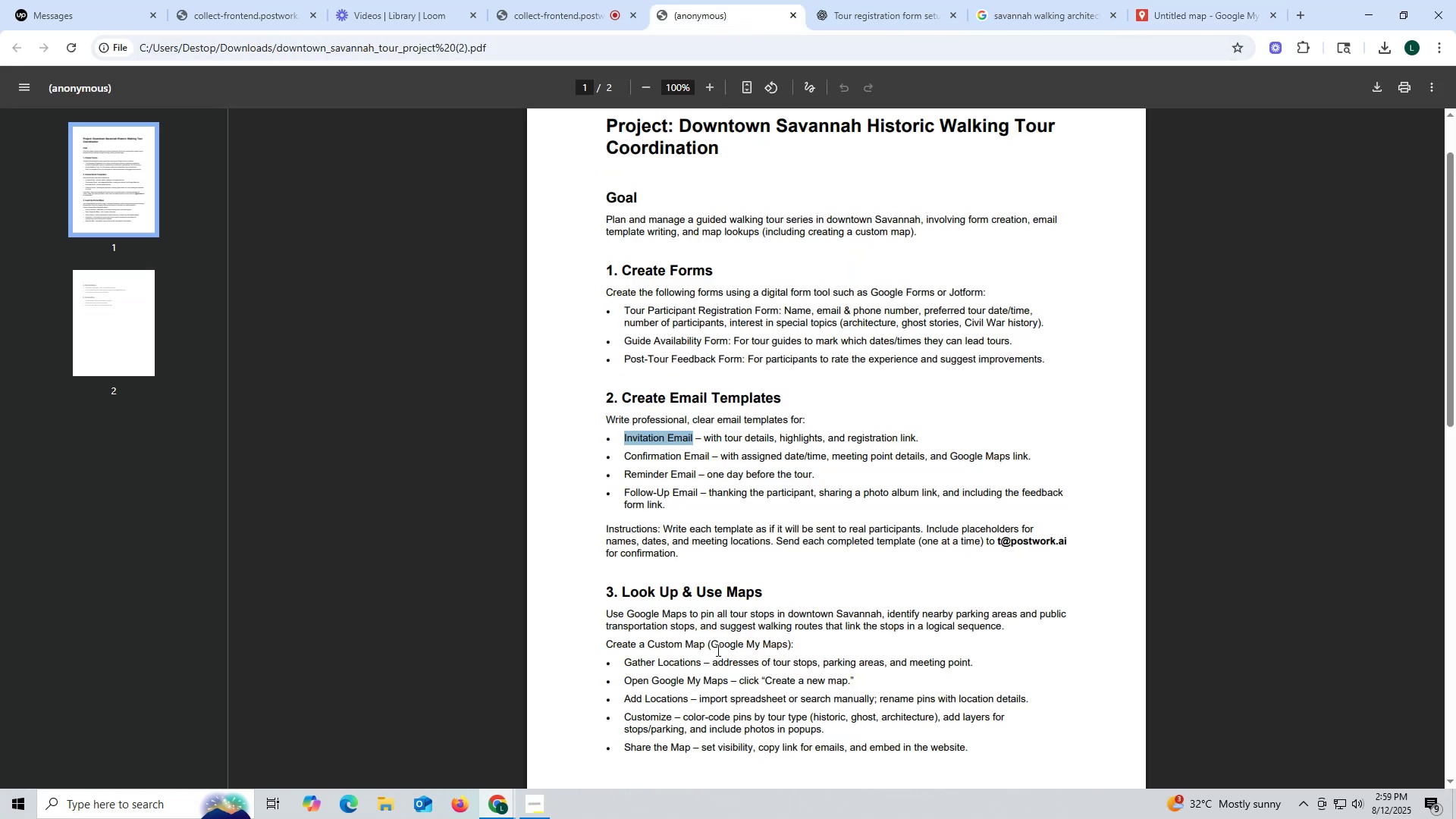 
scroll: coordinate [695, 588], scroll_direction: down, amount: 2.0
 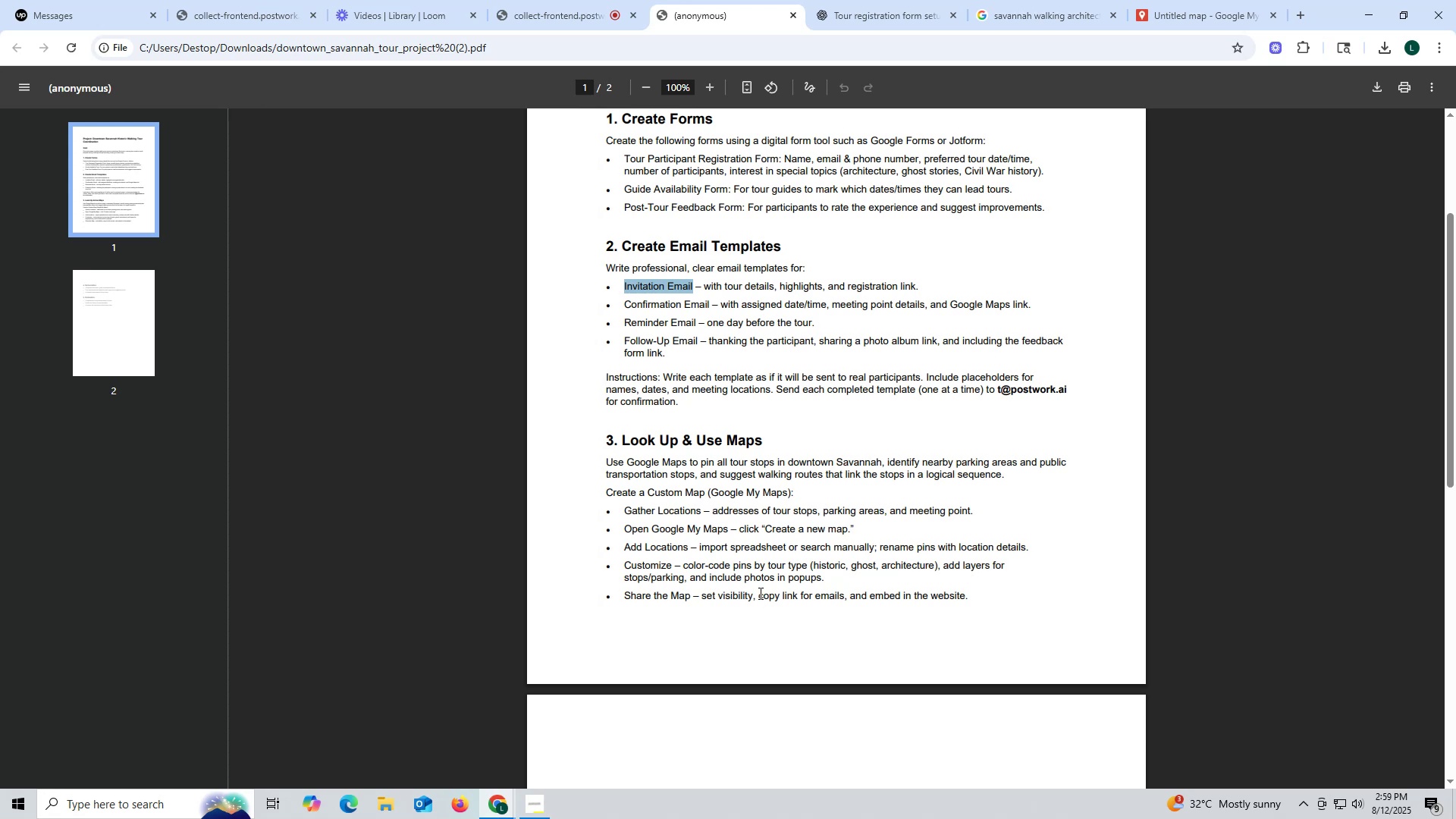 
wait(12.24)
 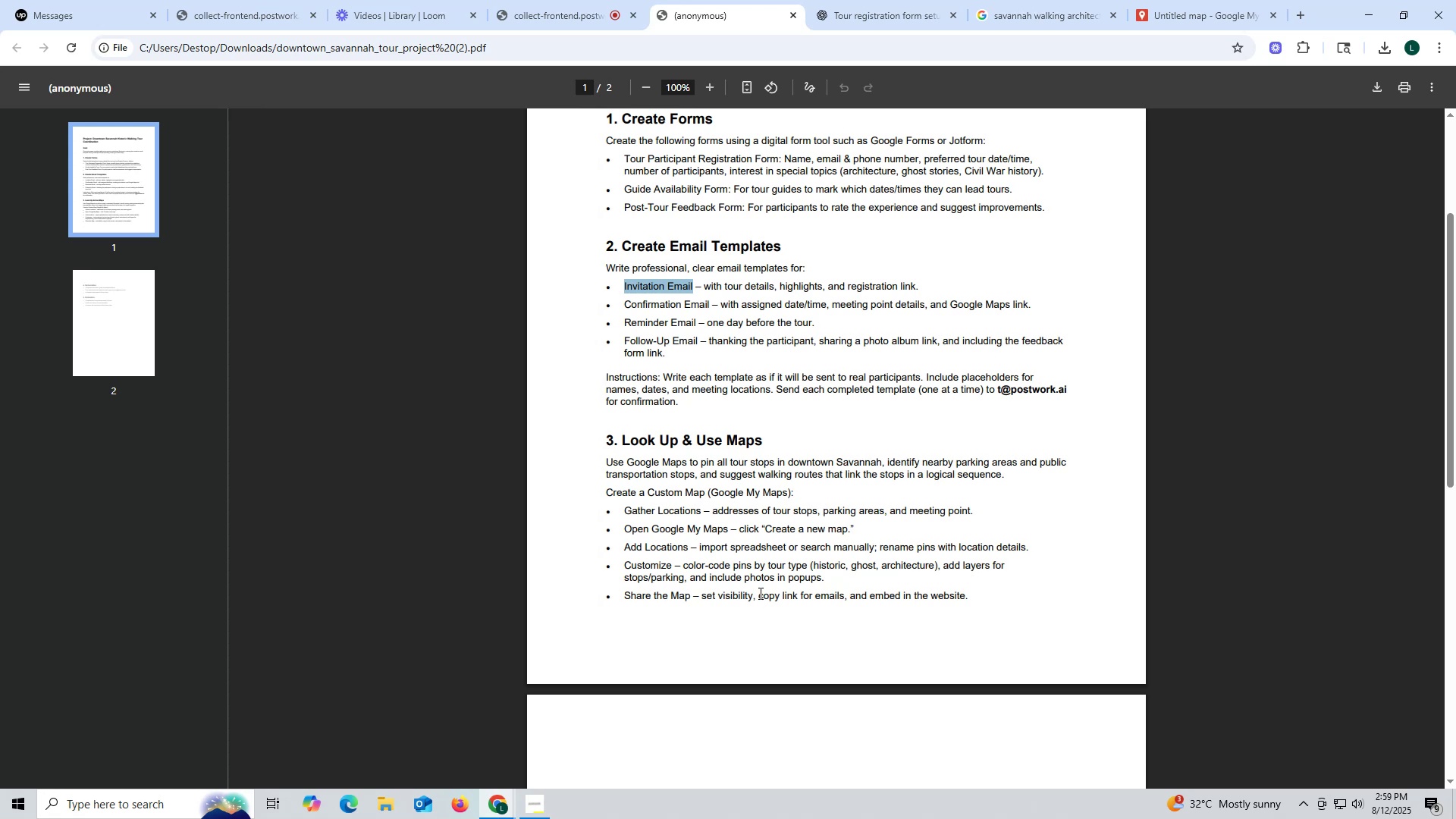 
left_click([1190, 8])
 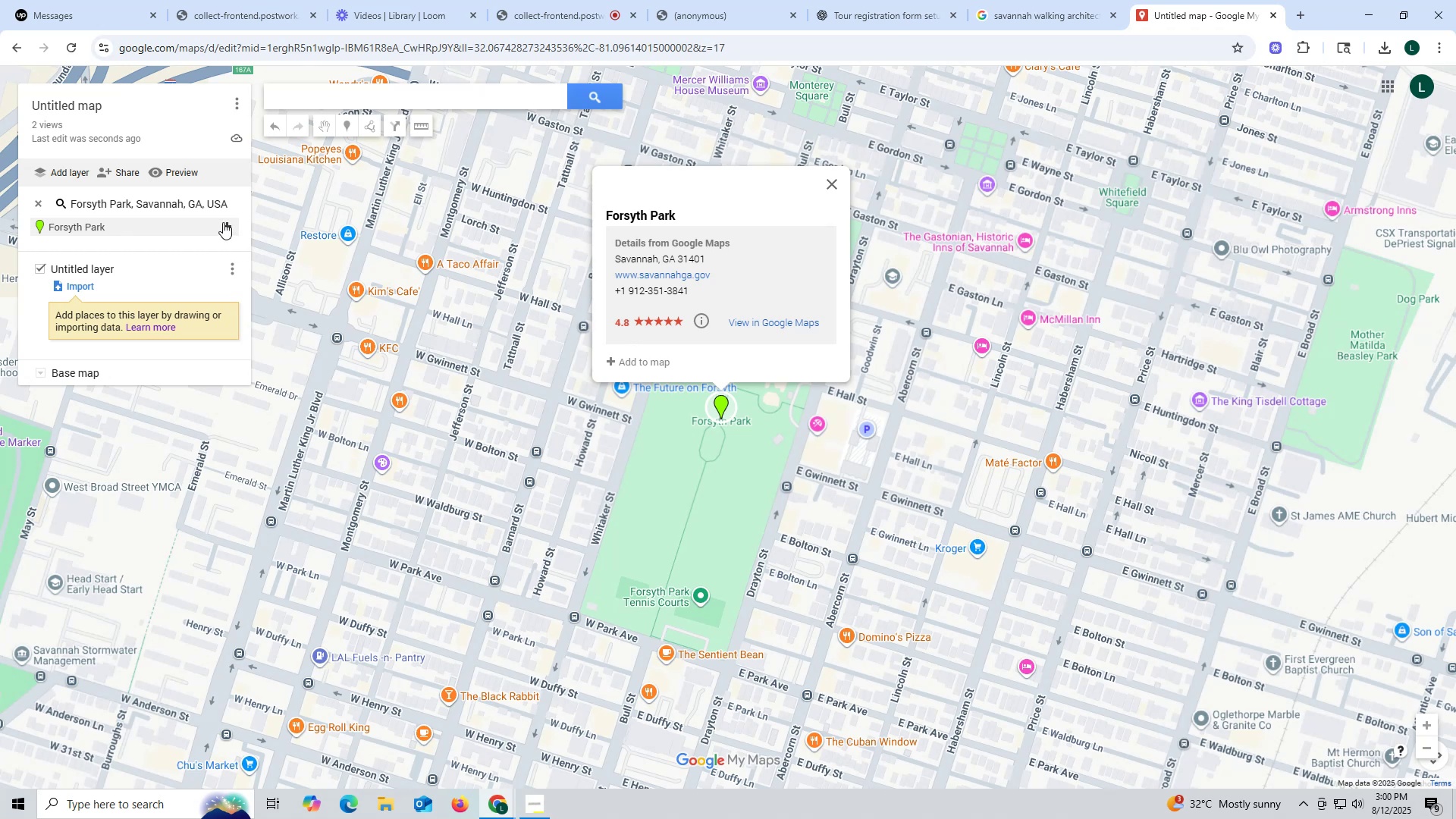 
wait(6.23)
 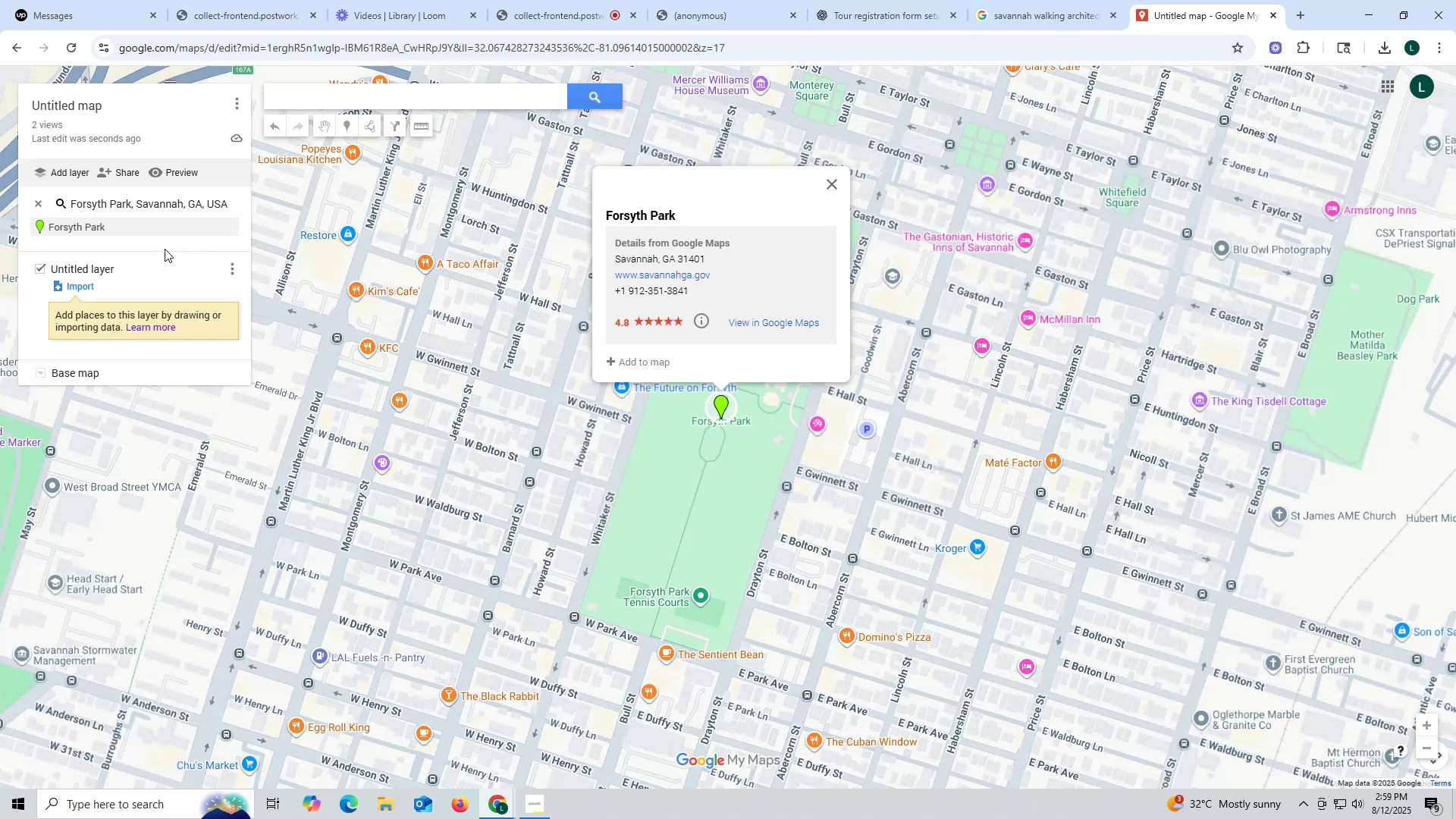 
left_click([223, 222])
 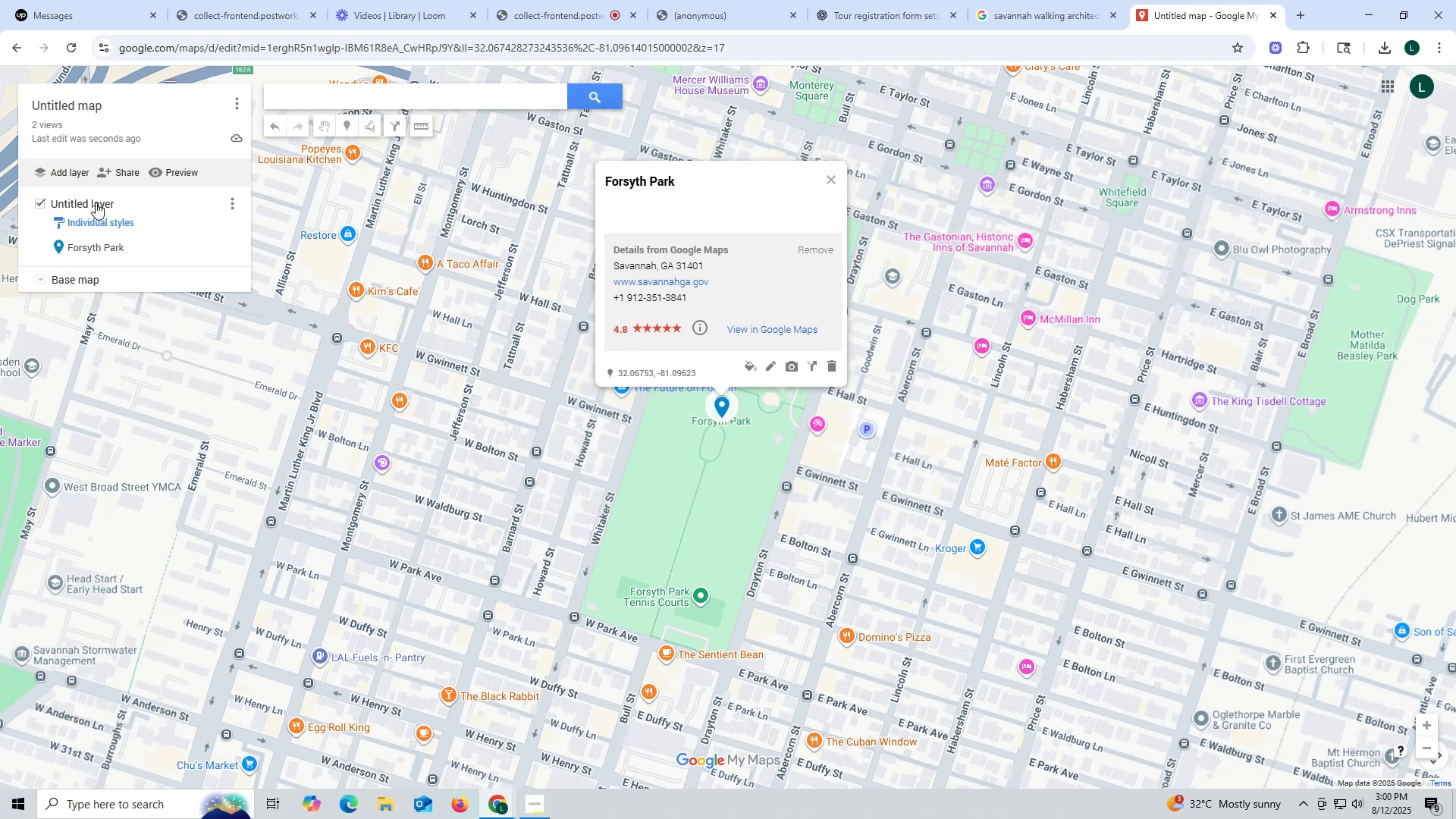 
wait(7.78)
 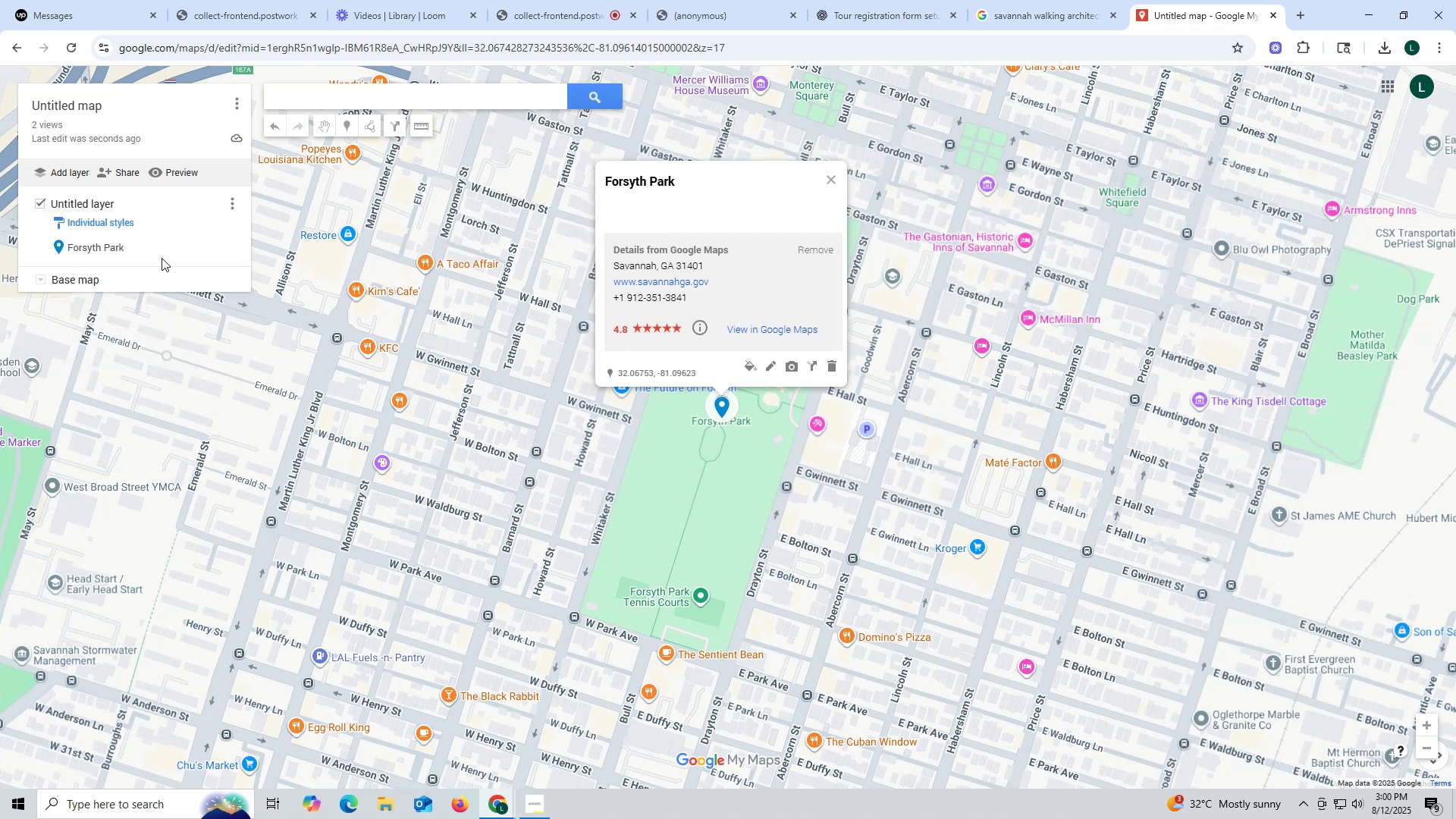 
left_click([96, 202])
 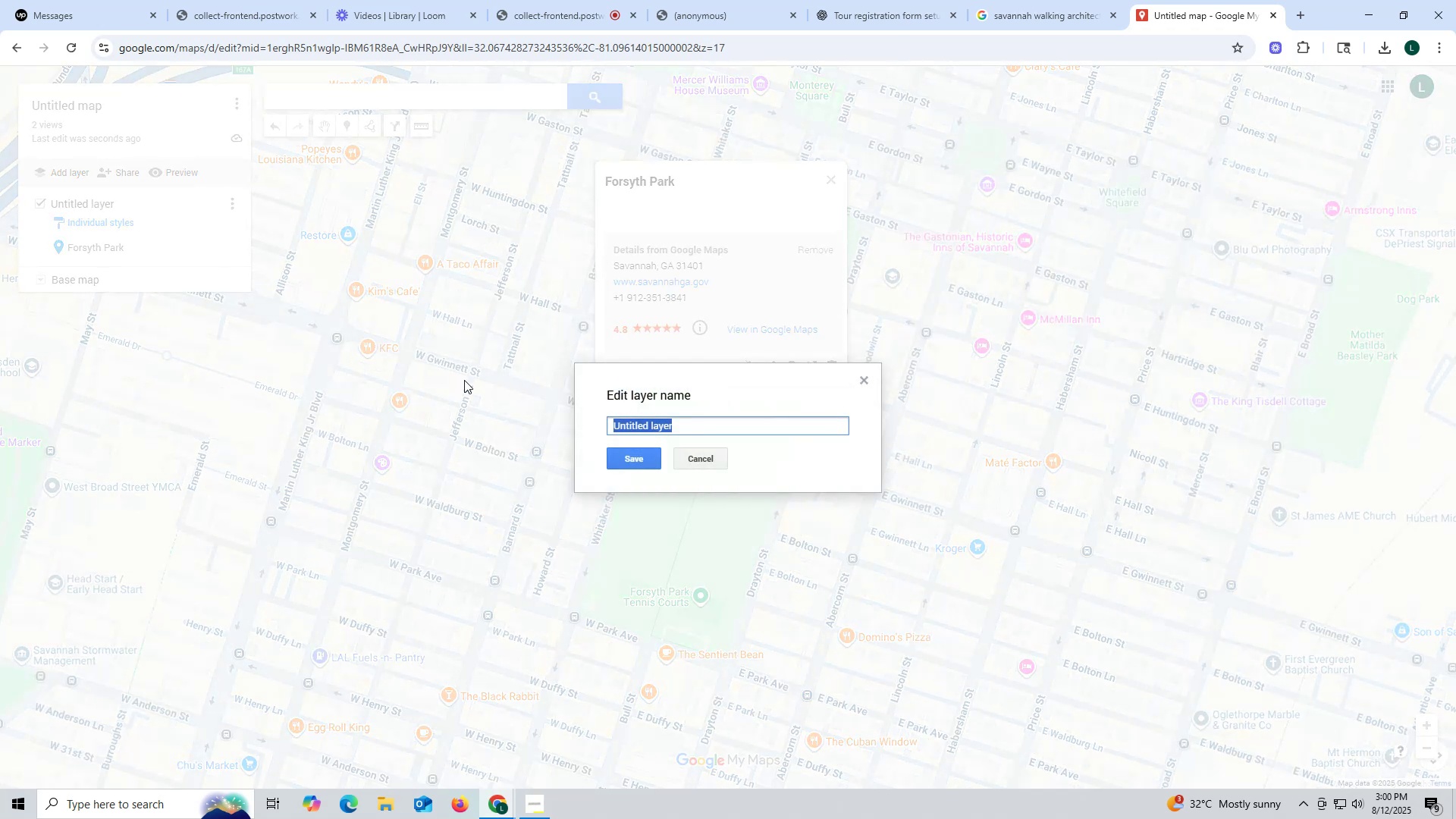 
type(Architecture Tour - Meeting point)
 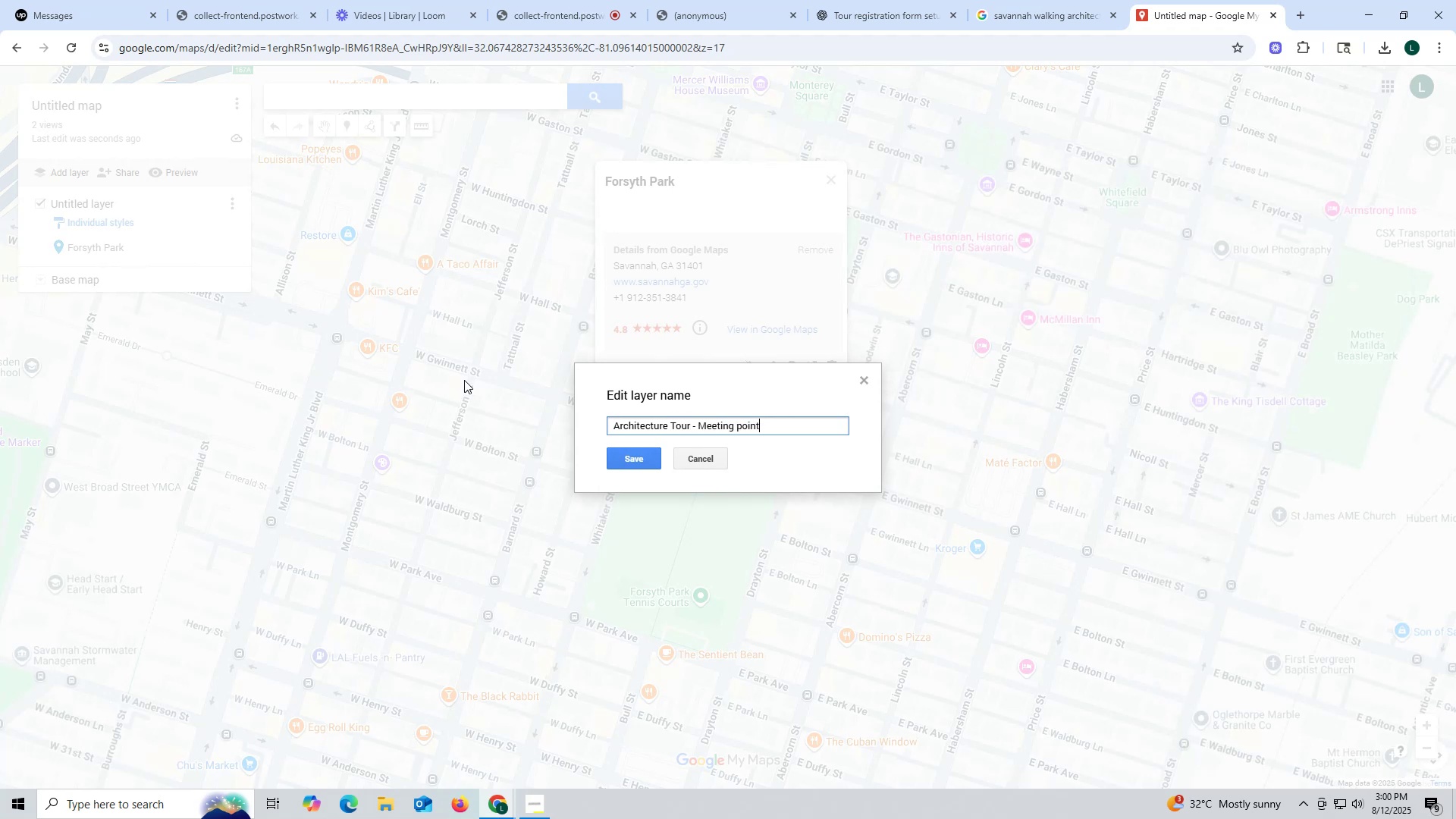 
left_click([626, 463])
 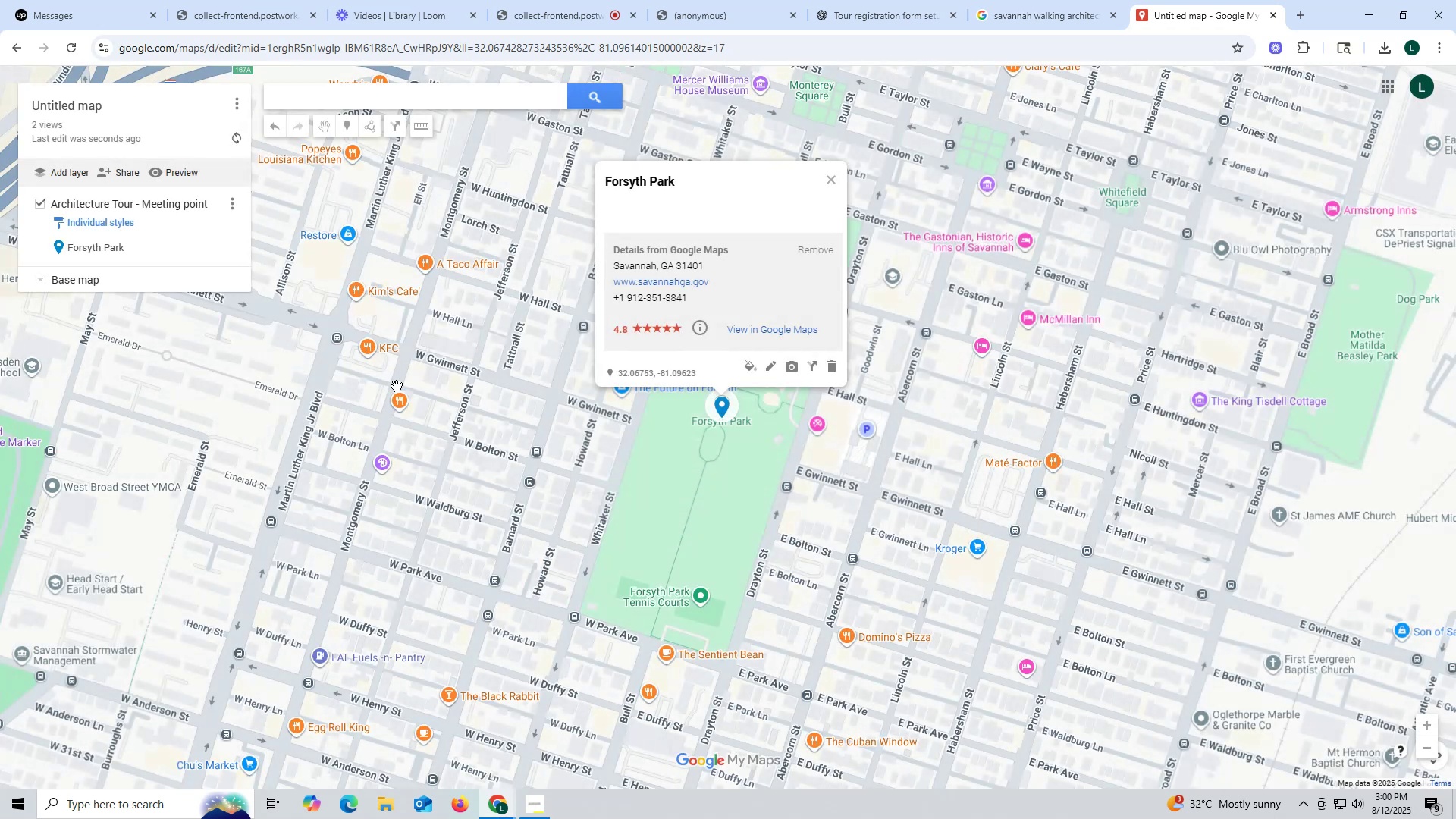 
mouse_move([213, 236])
 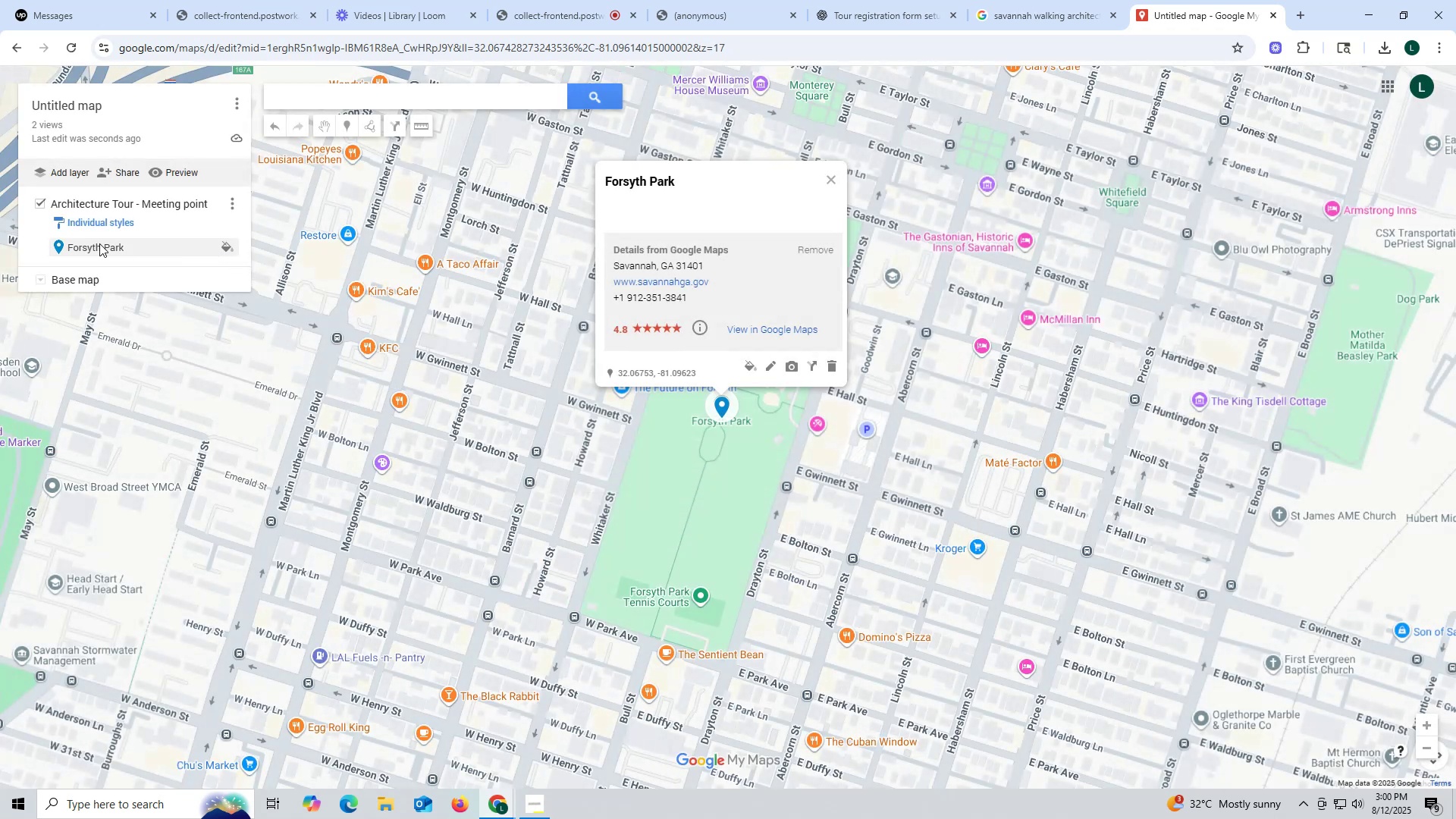 
left_click([227, 249])
 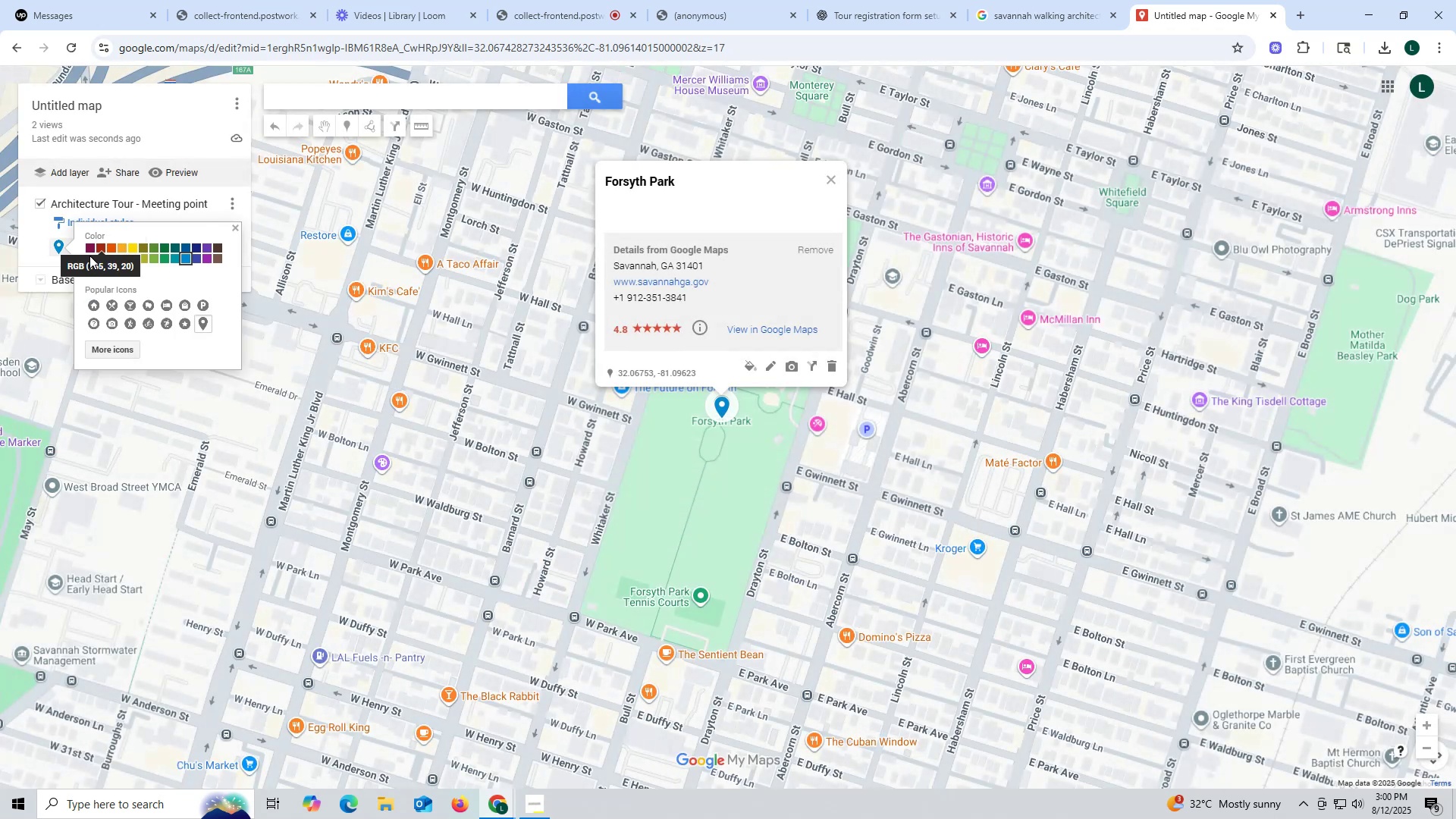 
left_click([89, 256])
 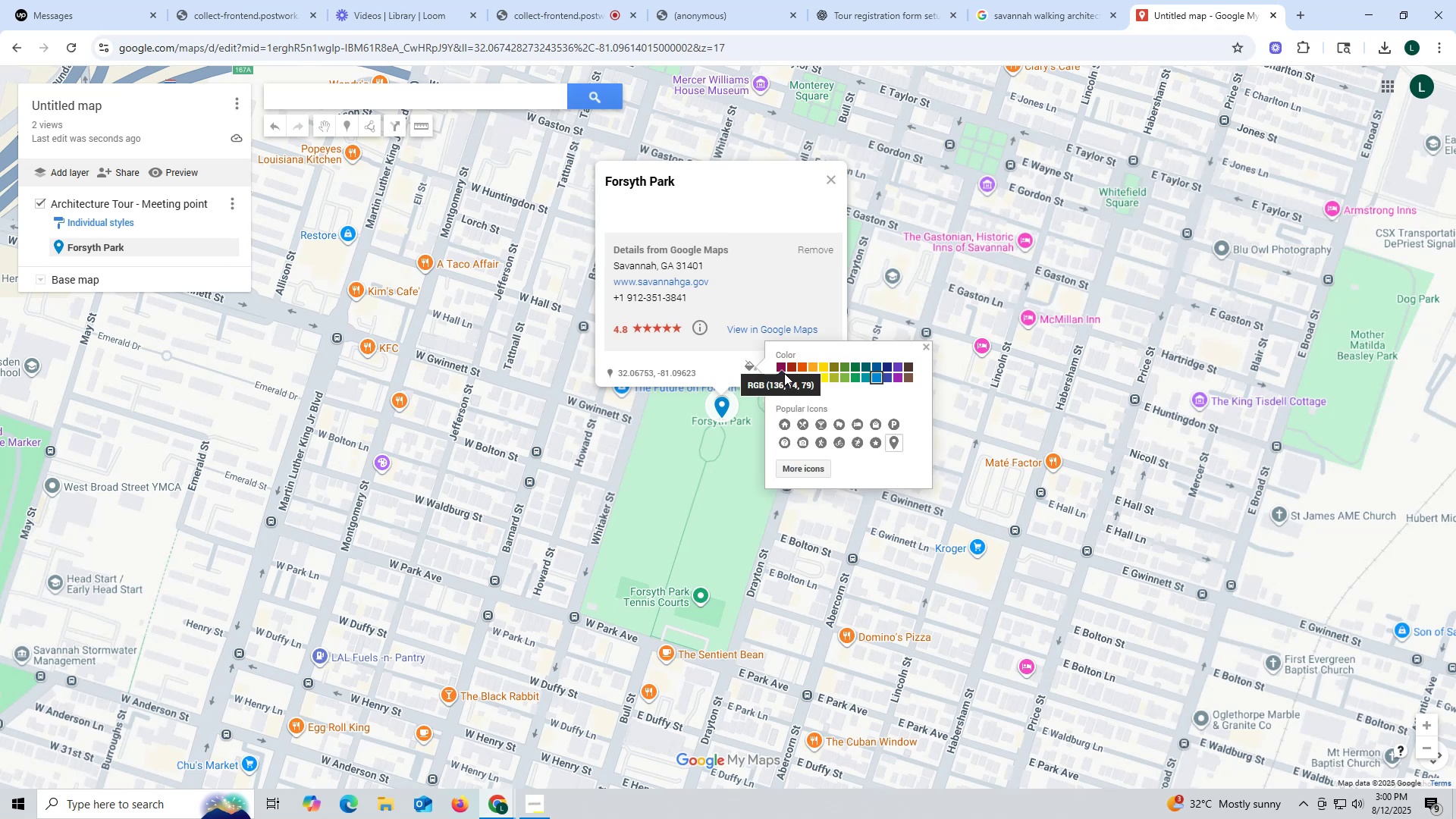 
wait(6.22)
 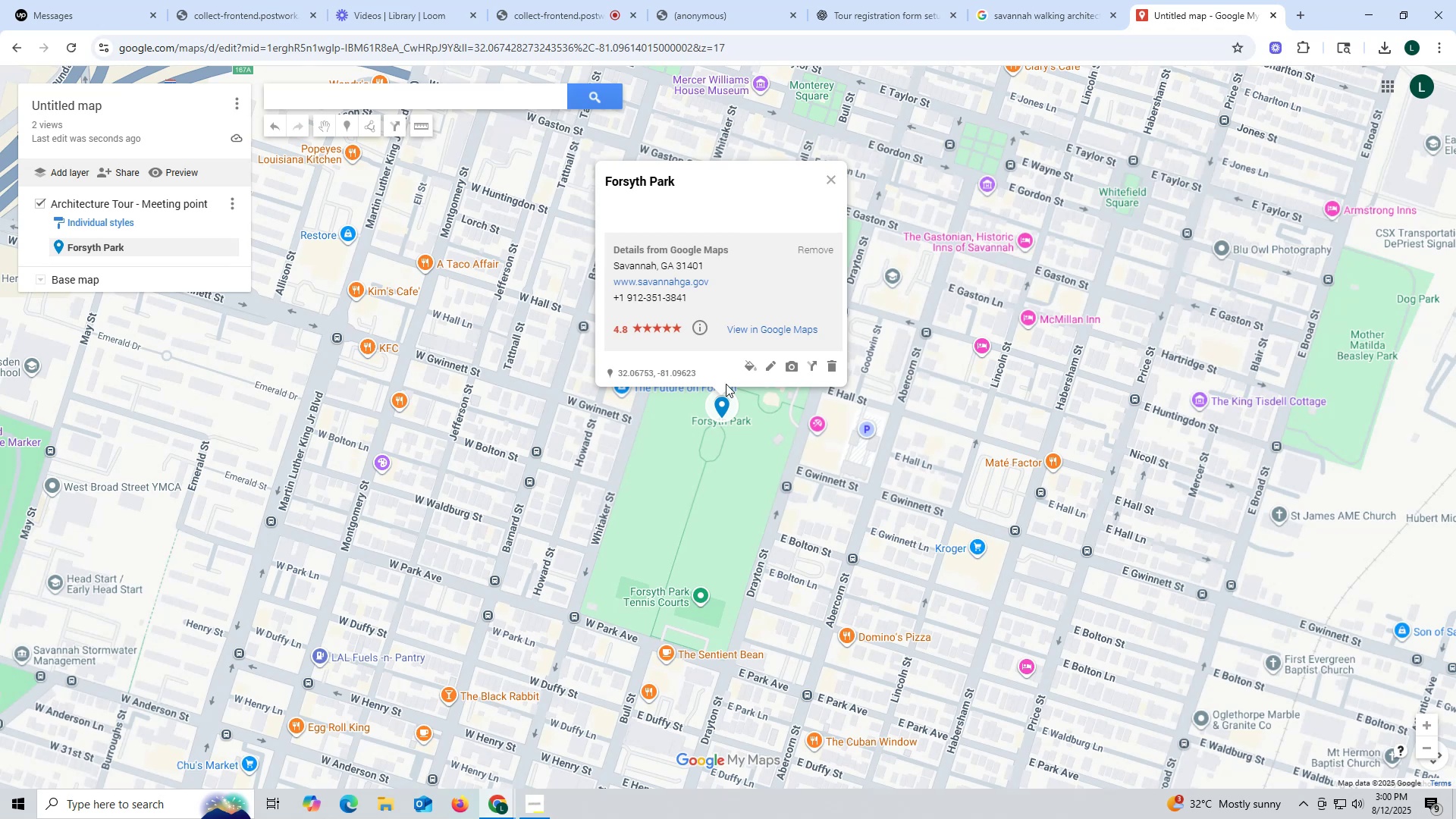 
left_click([780, 369])
 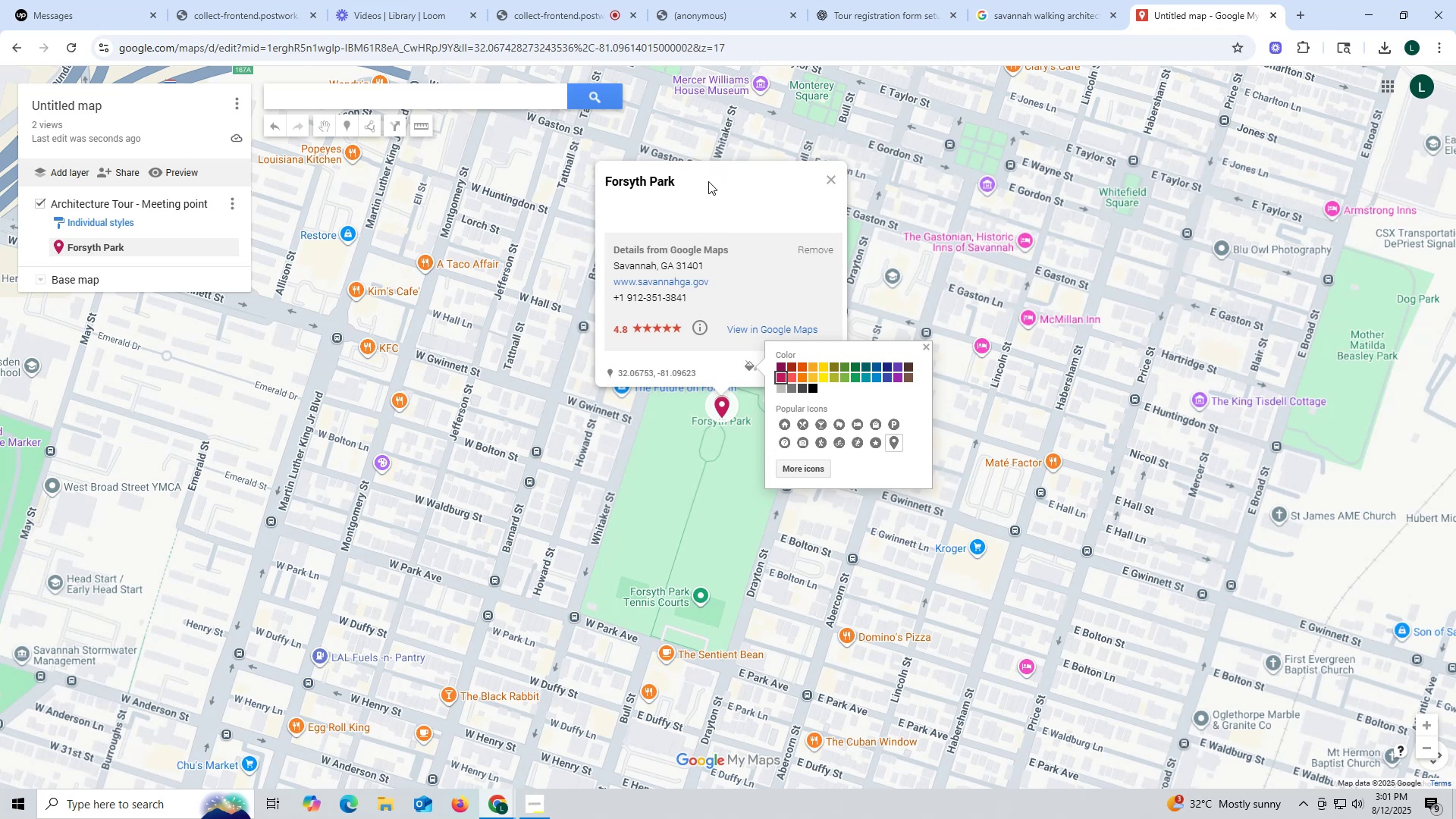 
wait(20.7)
 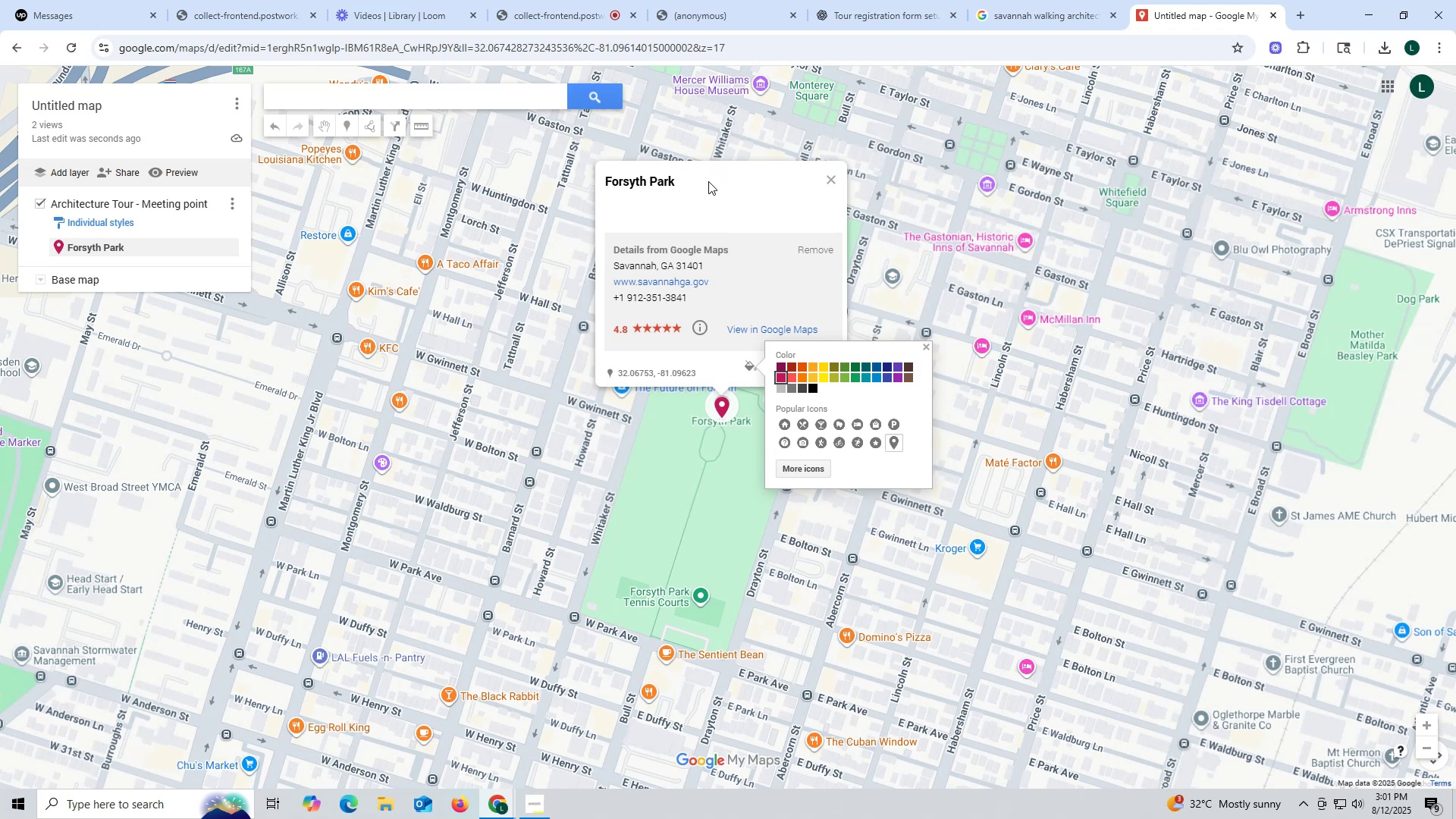 
left_click([900, 11])
 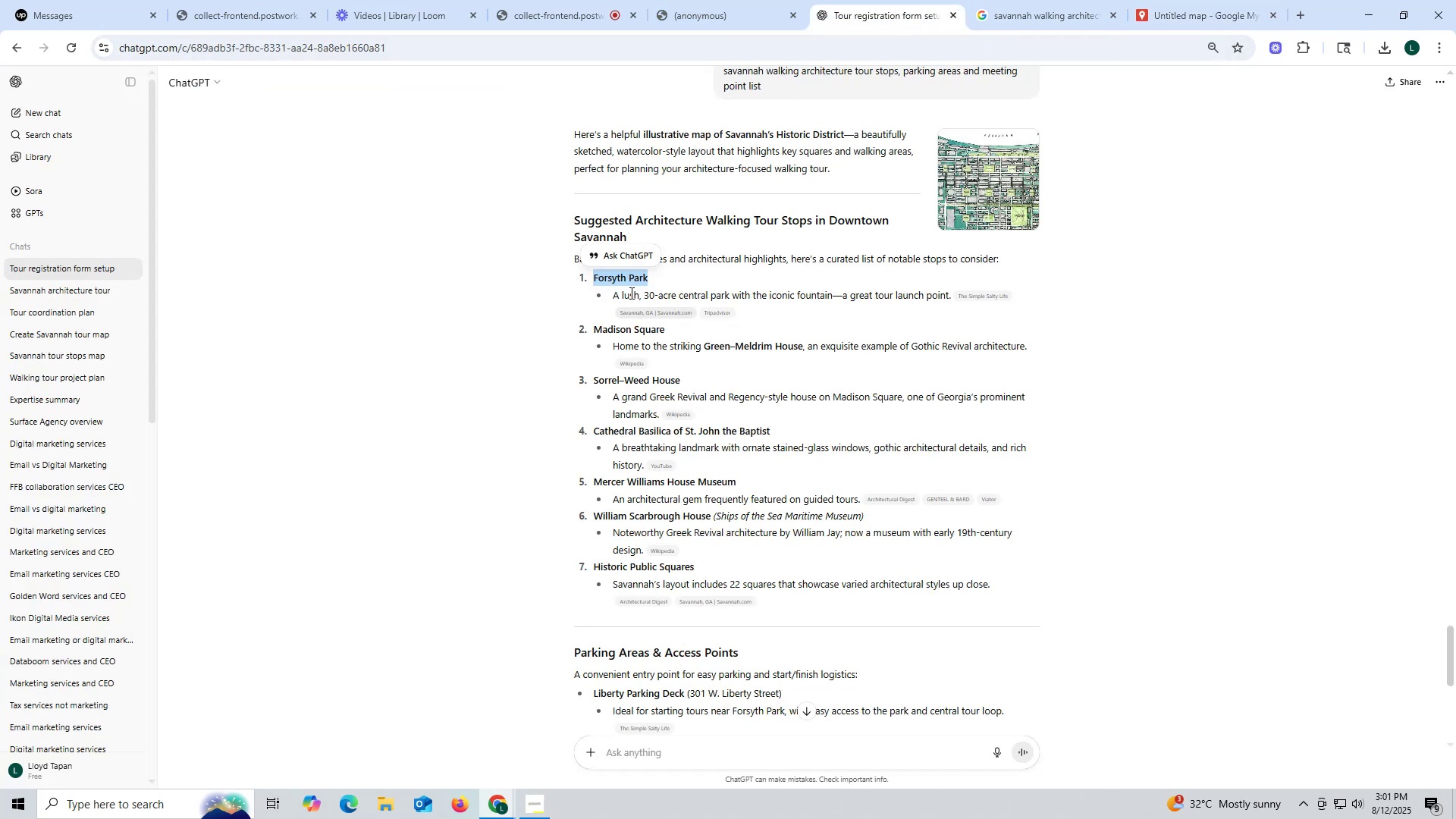 
key(Control+ControlLeft)
 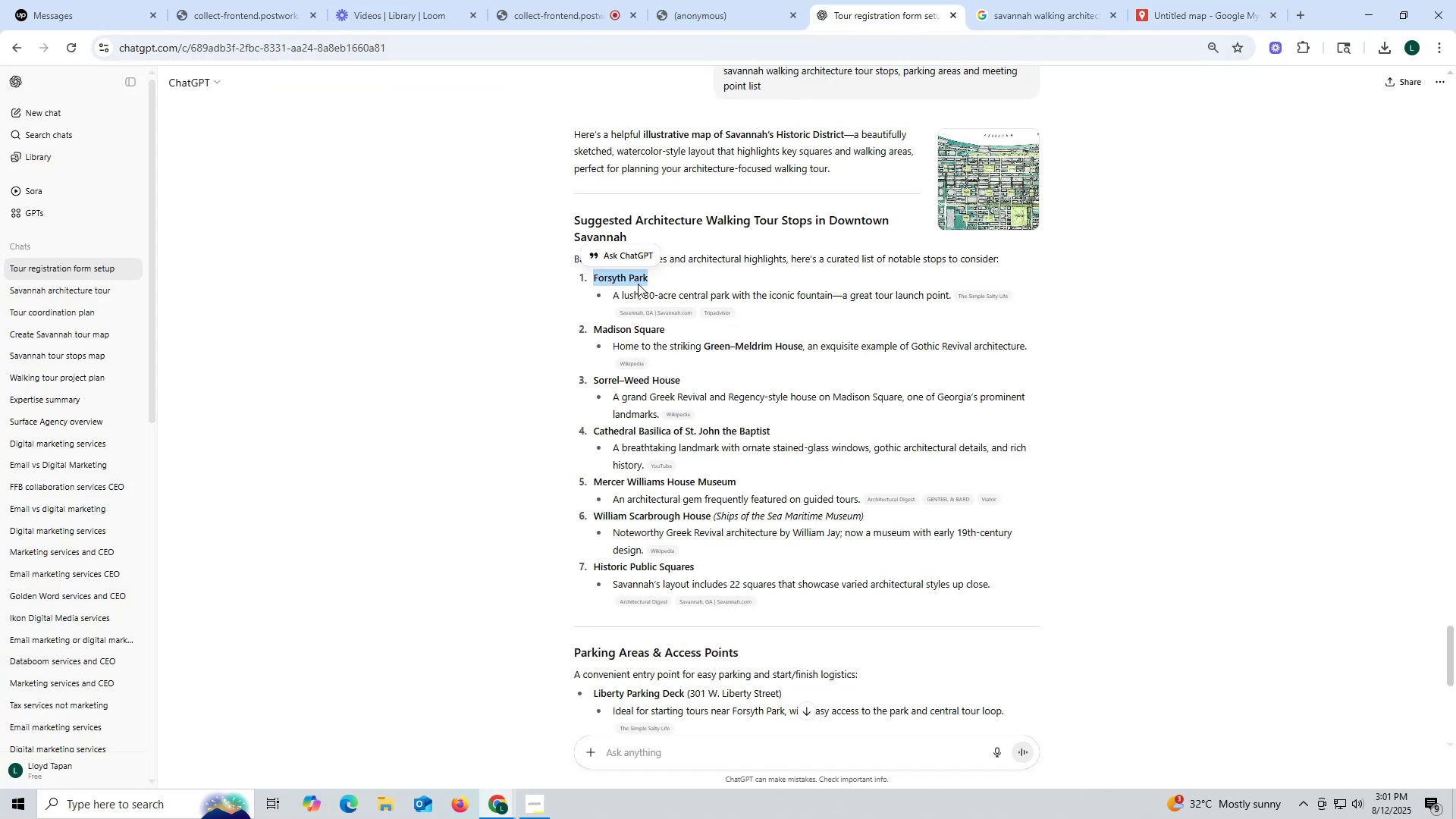 
key(Control+C)
 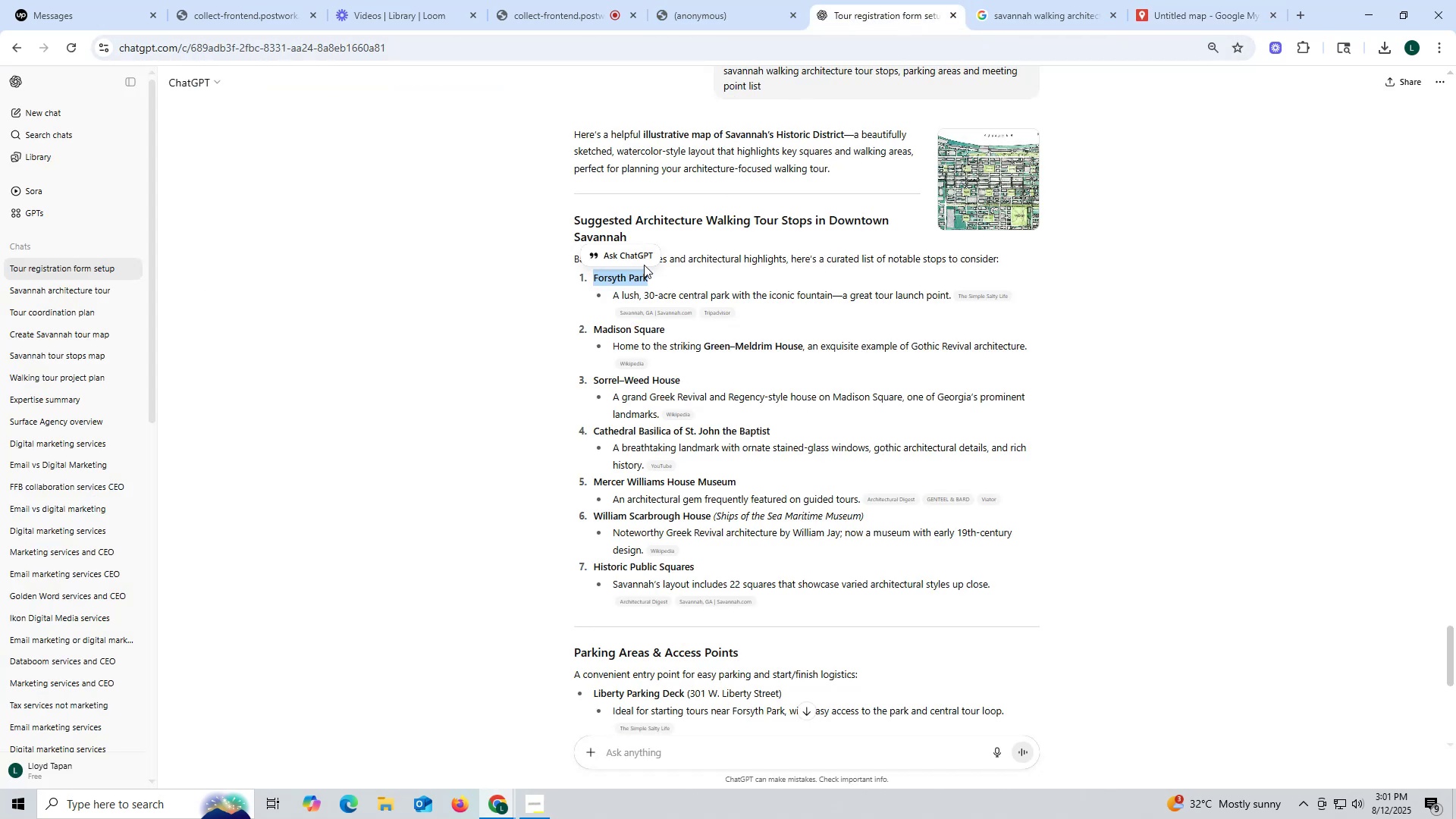 
key(Control+ControlLeft)
 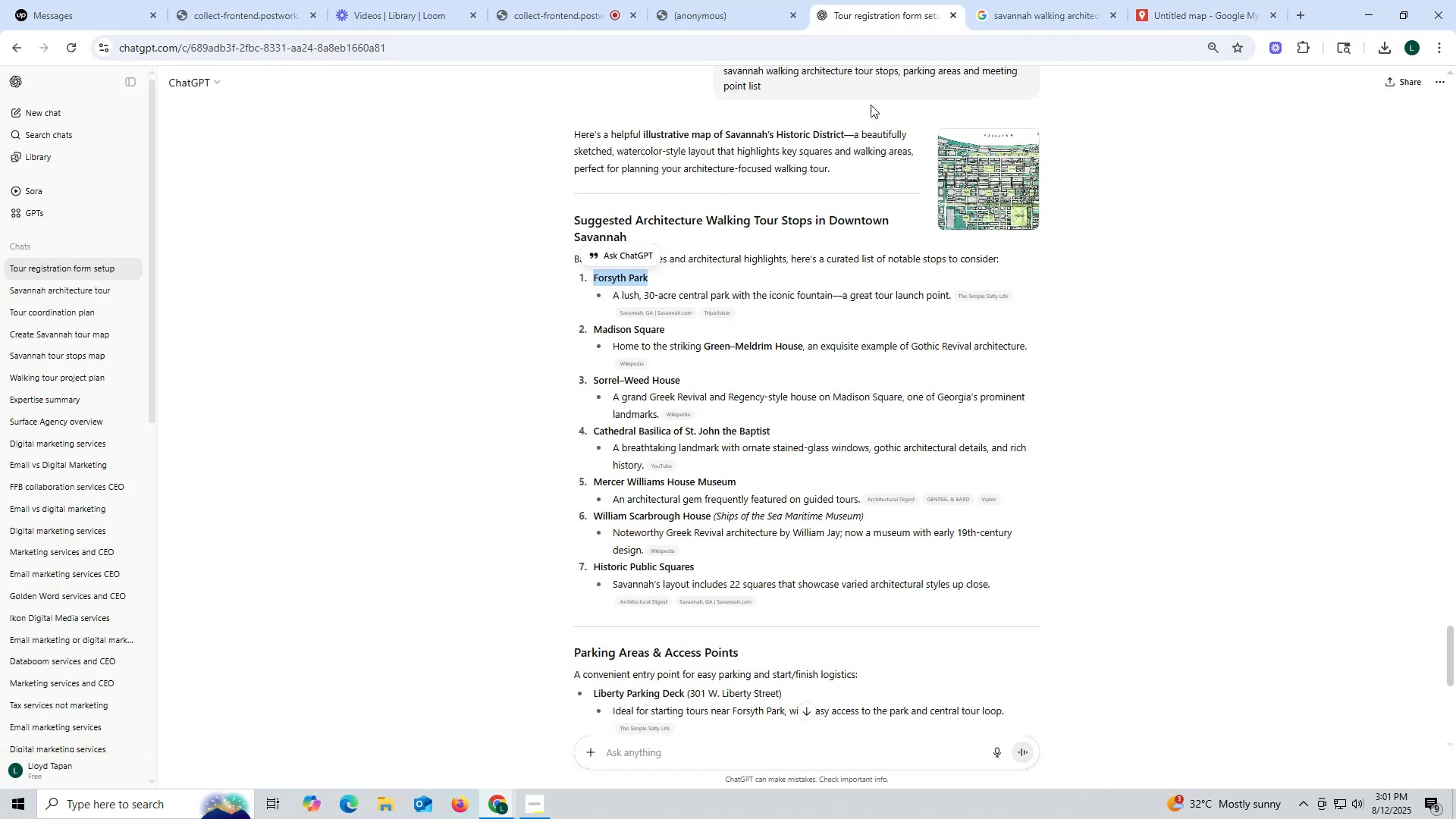 
key(Control+C)
 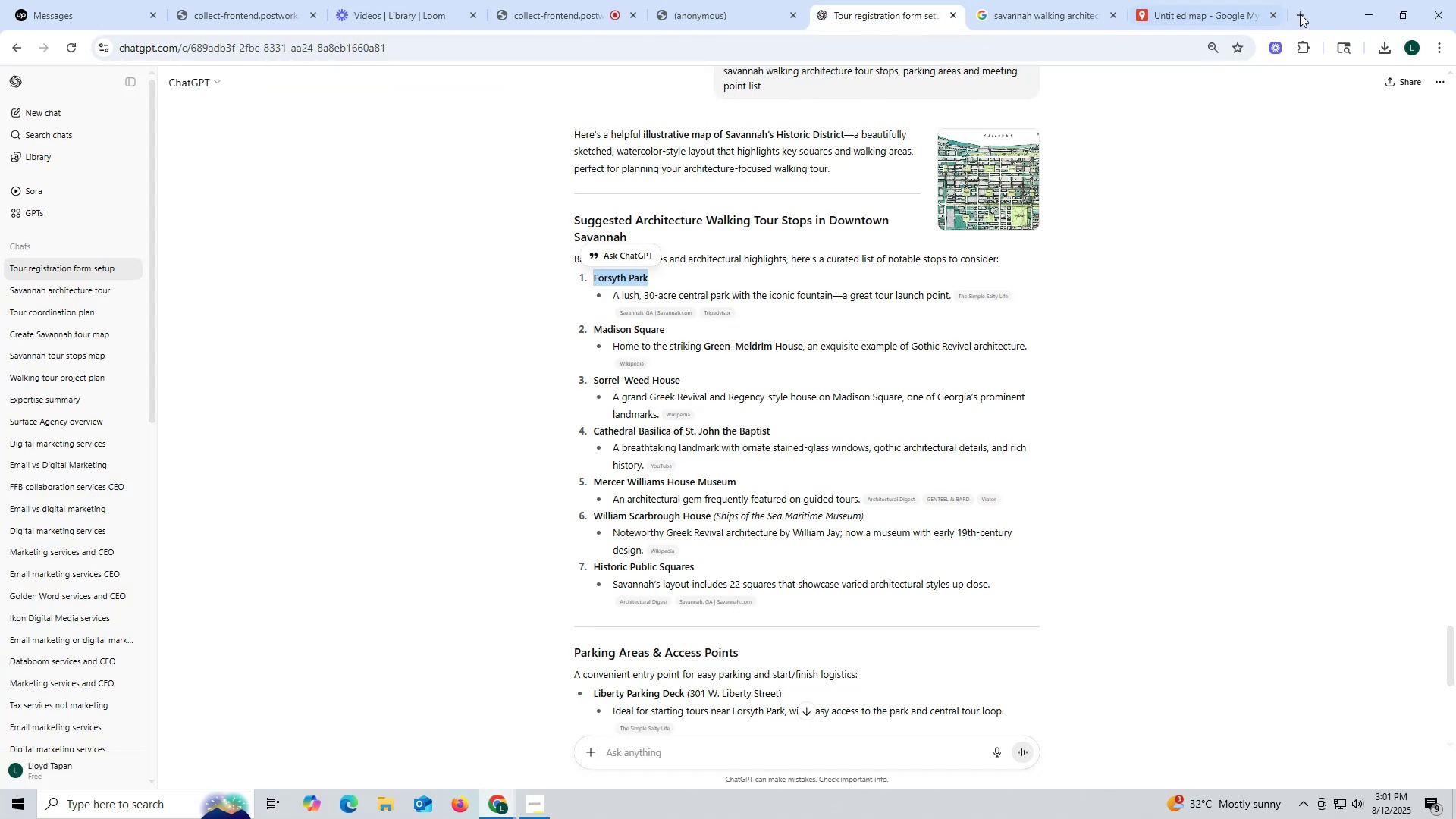 
left_click([1301, 14])
 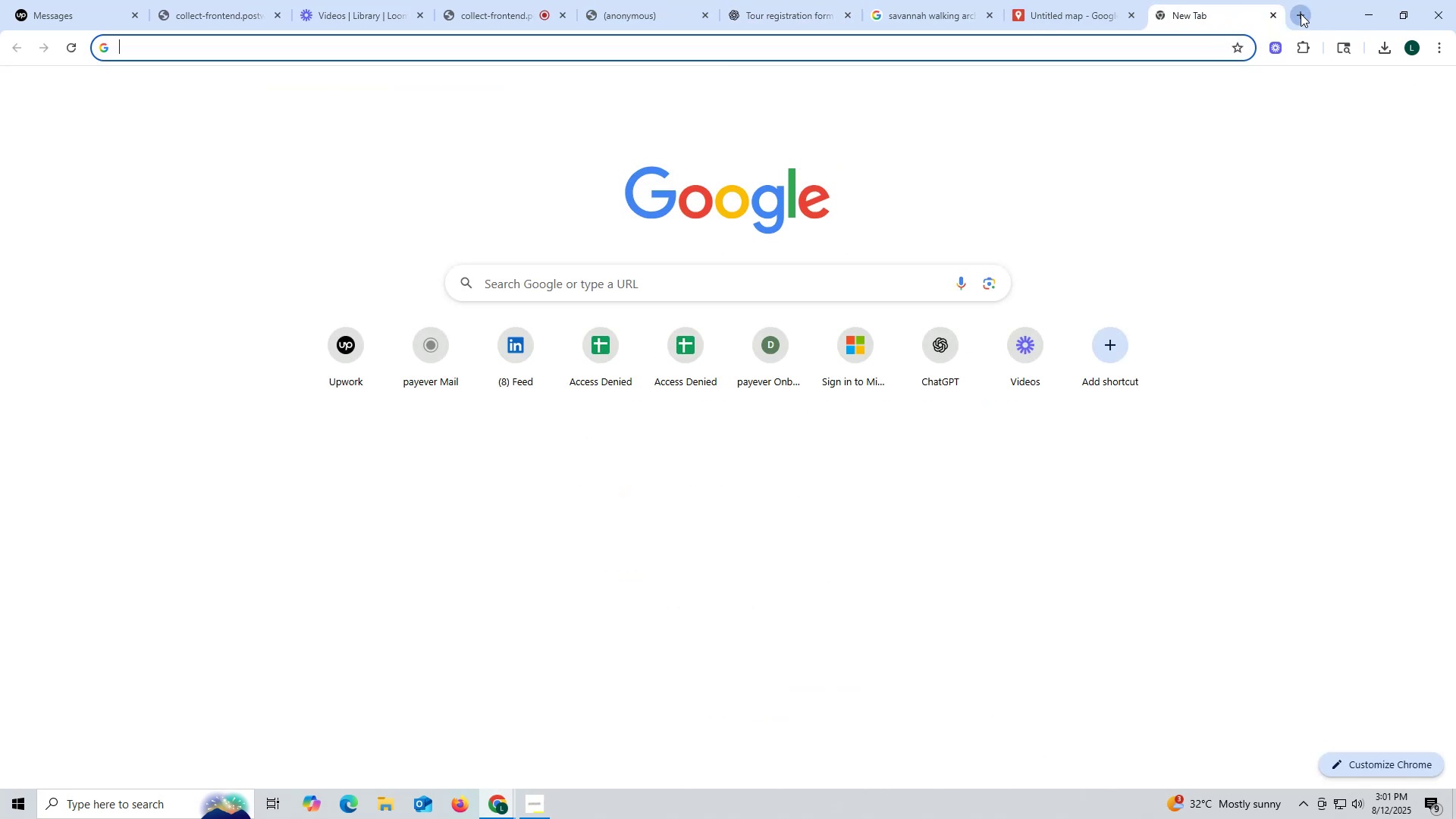 
key(Control+ControlLeft)
 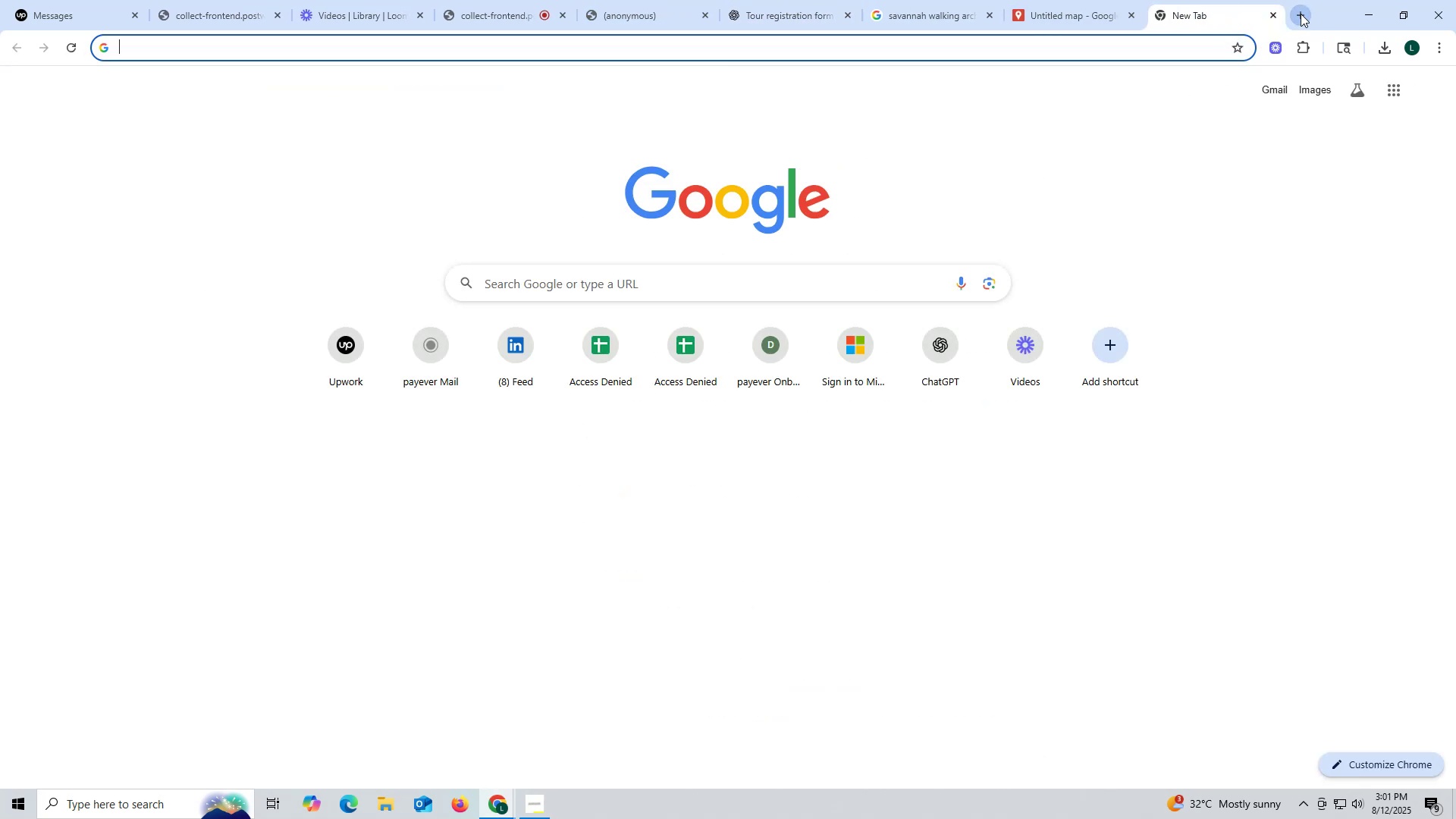 
key(Control+V)
 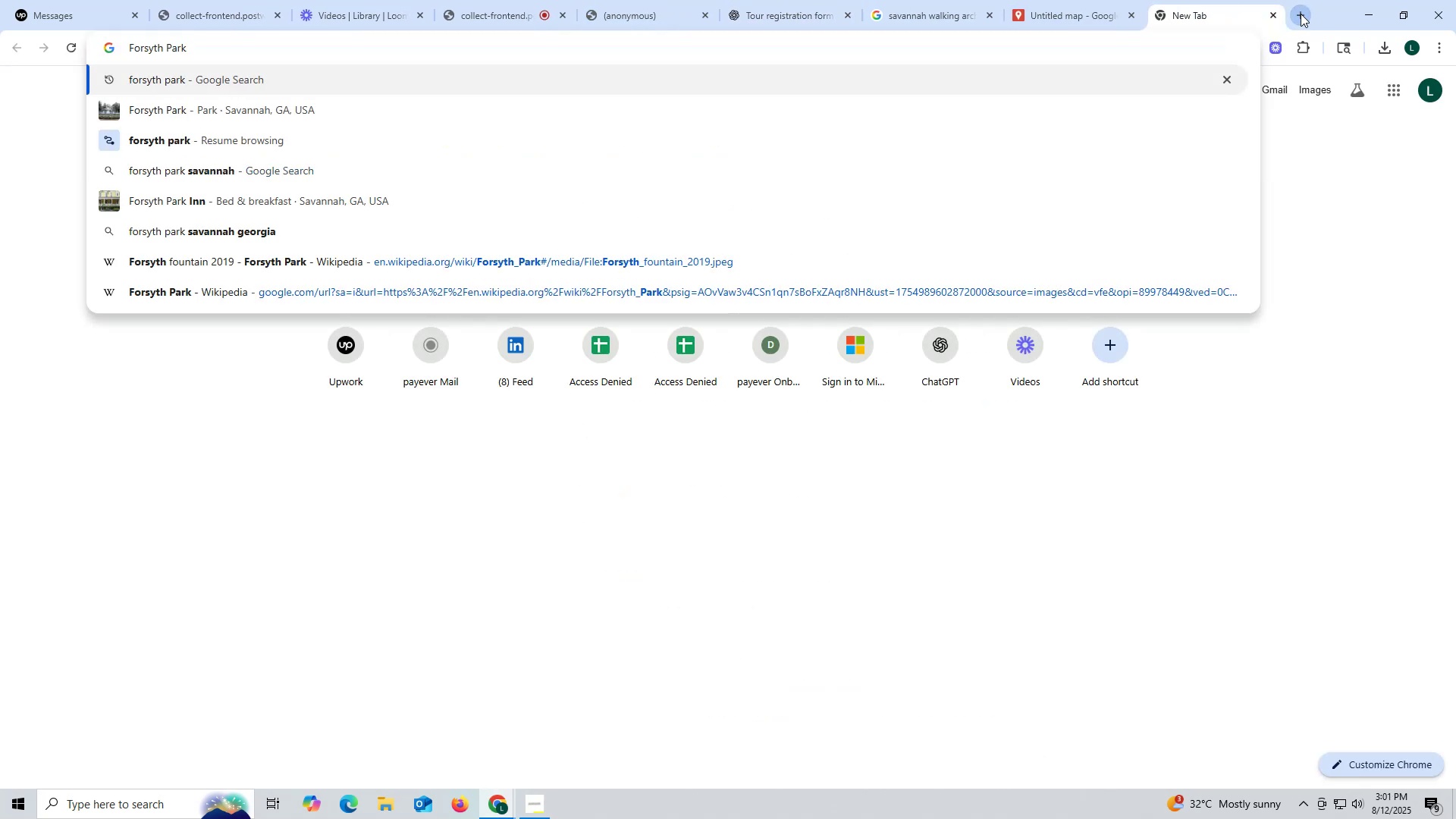 
key(Enter)
 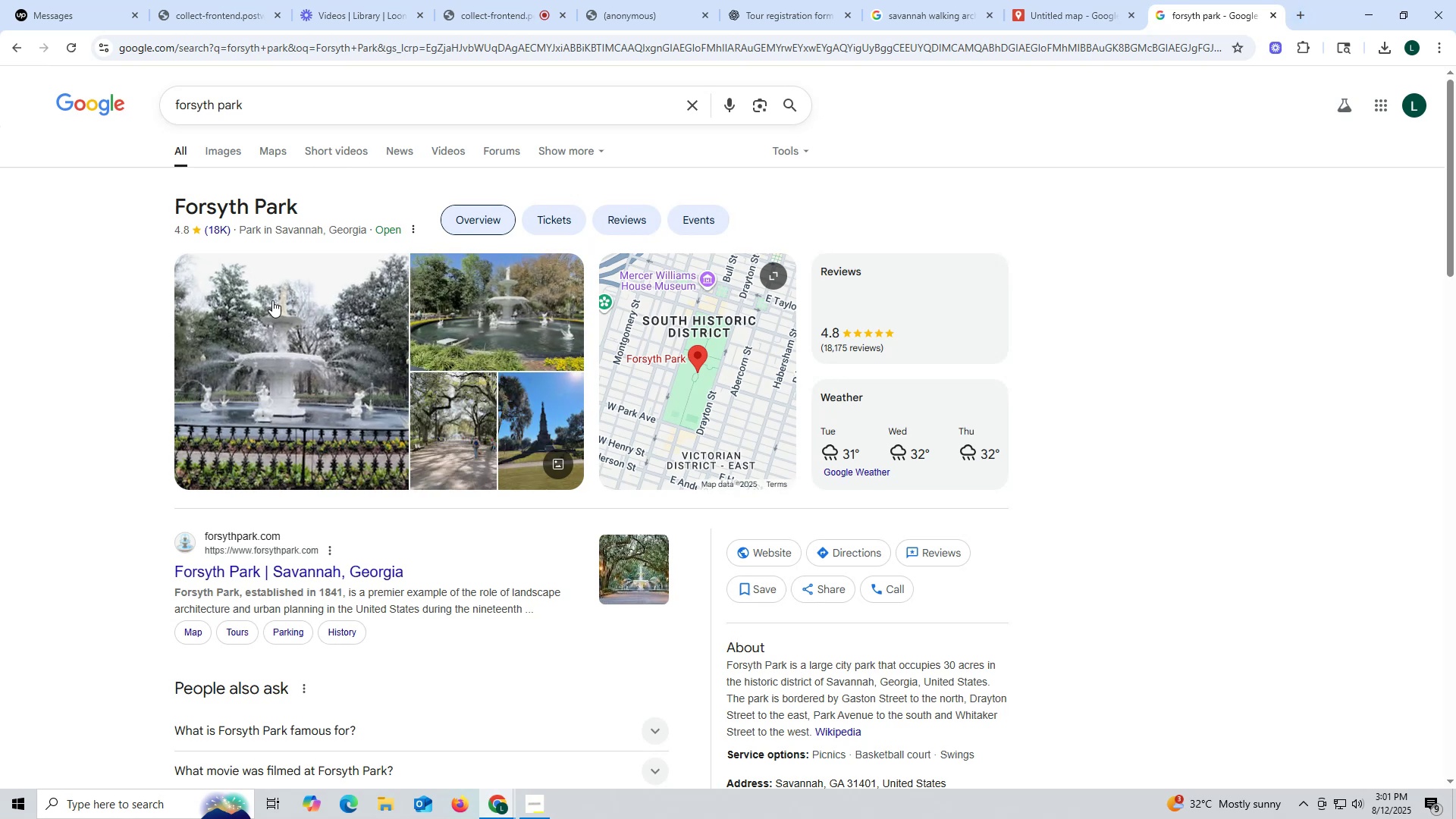 
left_click([227, 154])
 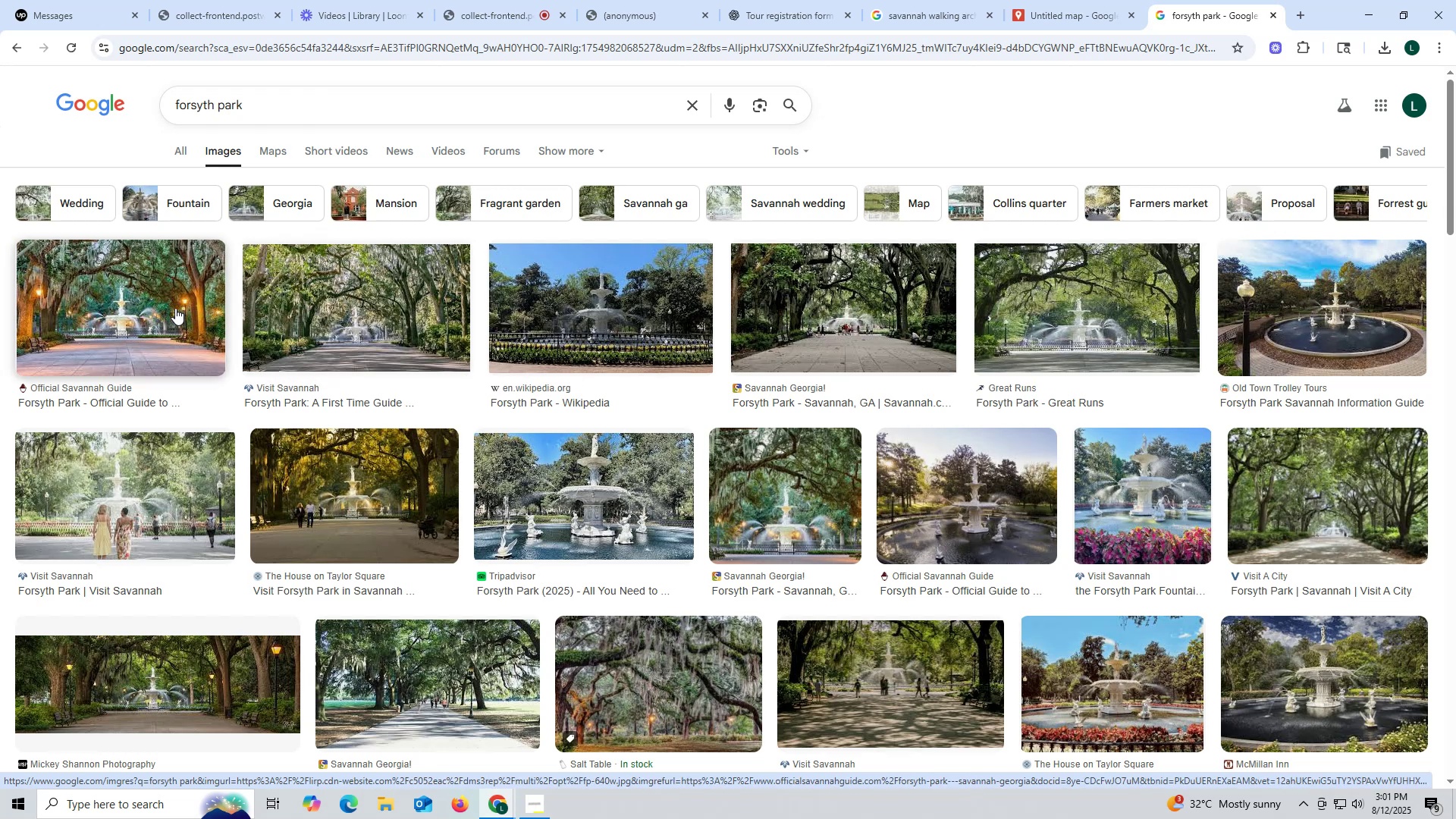 
wait(11.72)
 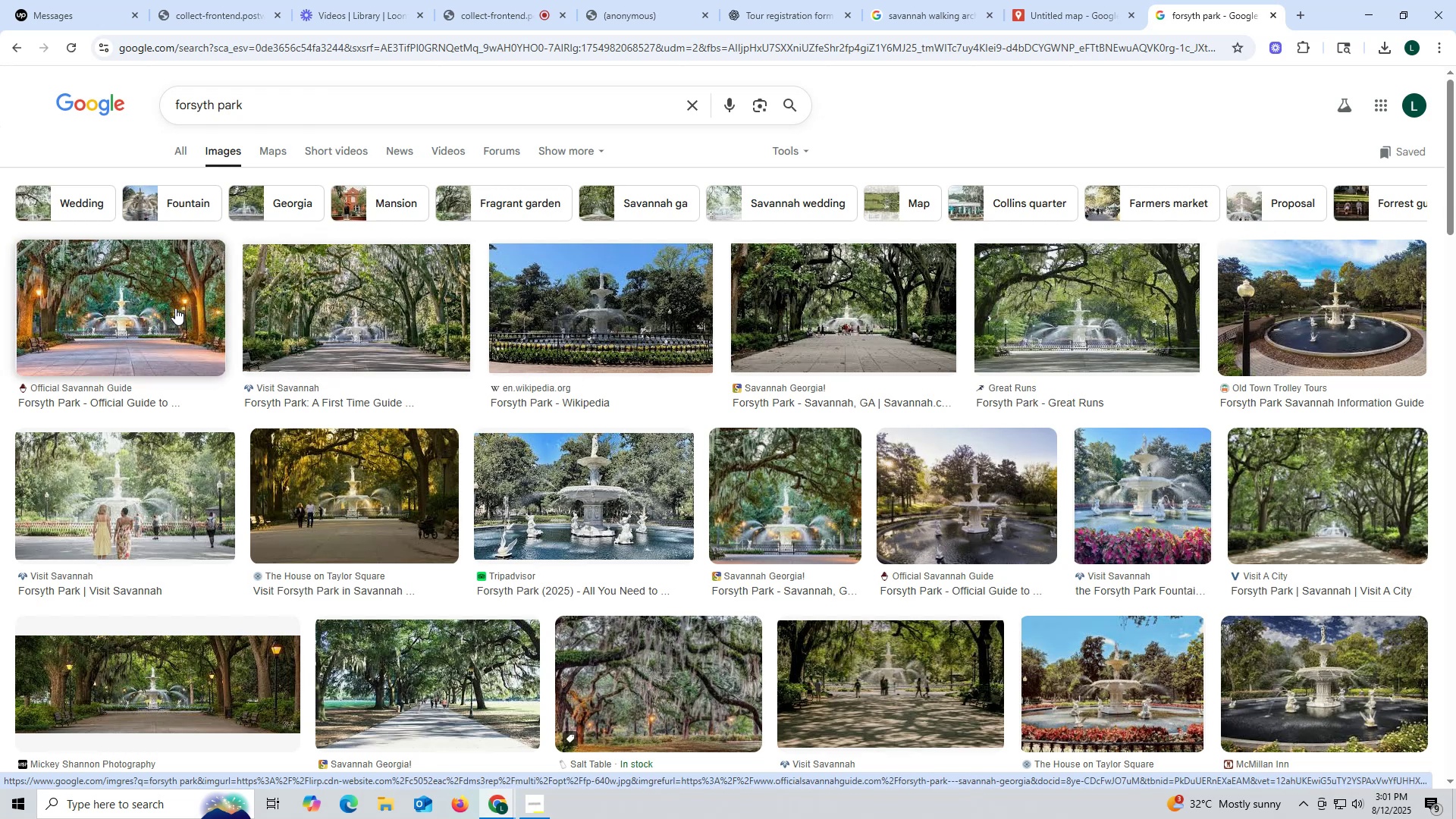 
left_click([141, 323])
 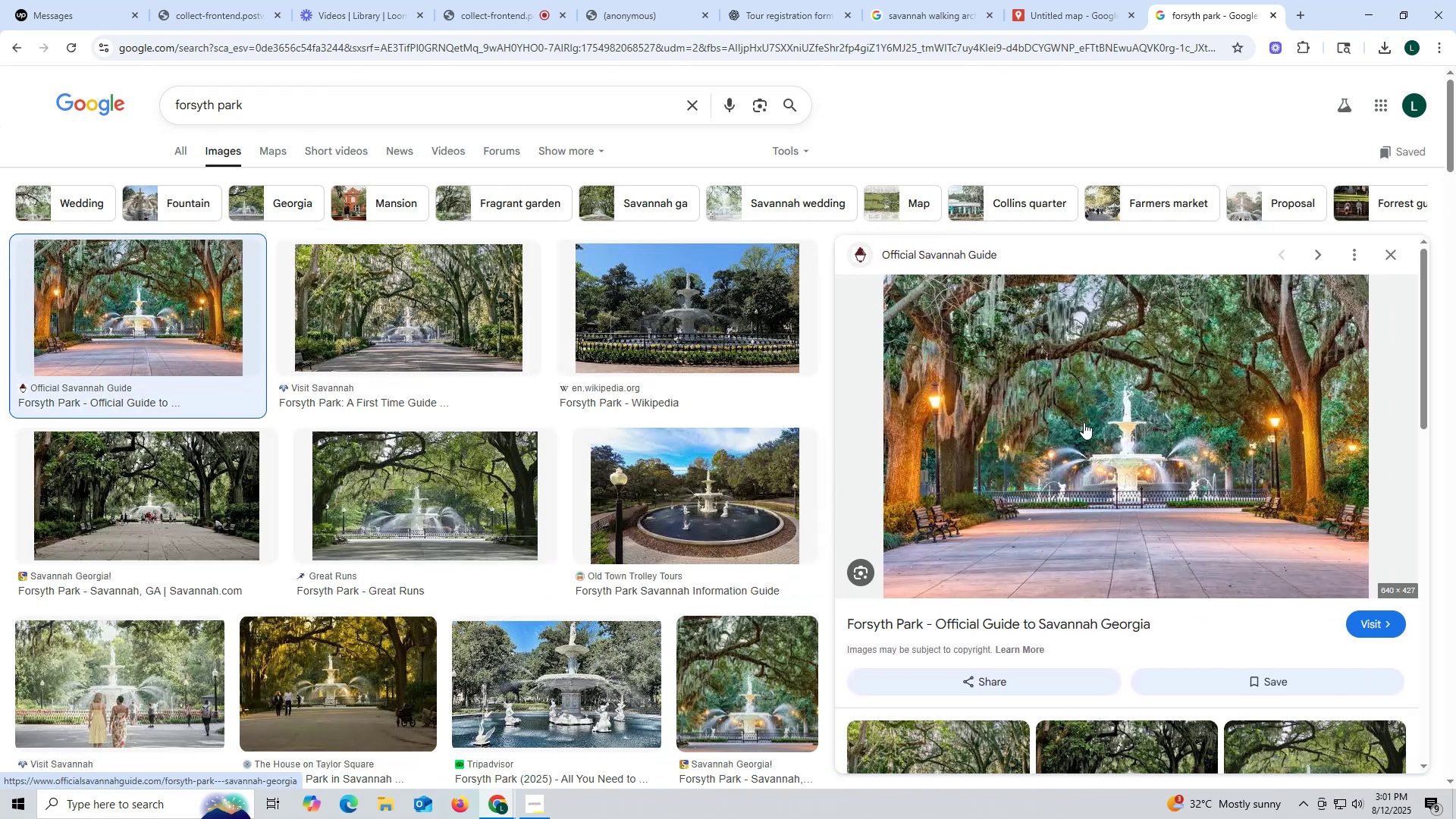 
right_click([1084, 420])
 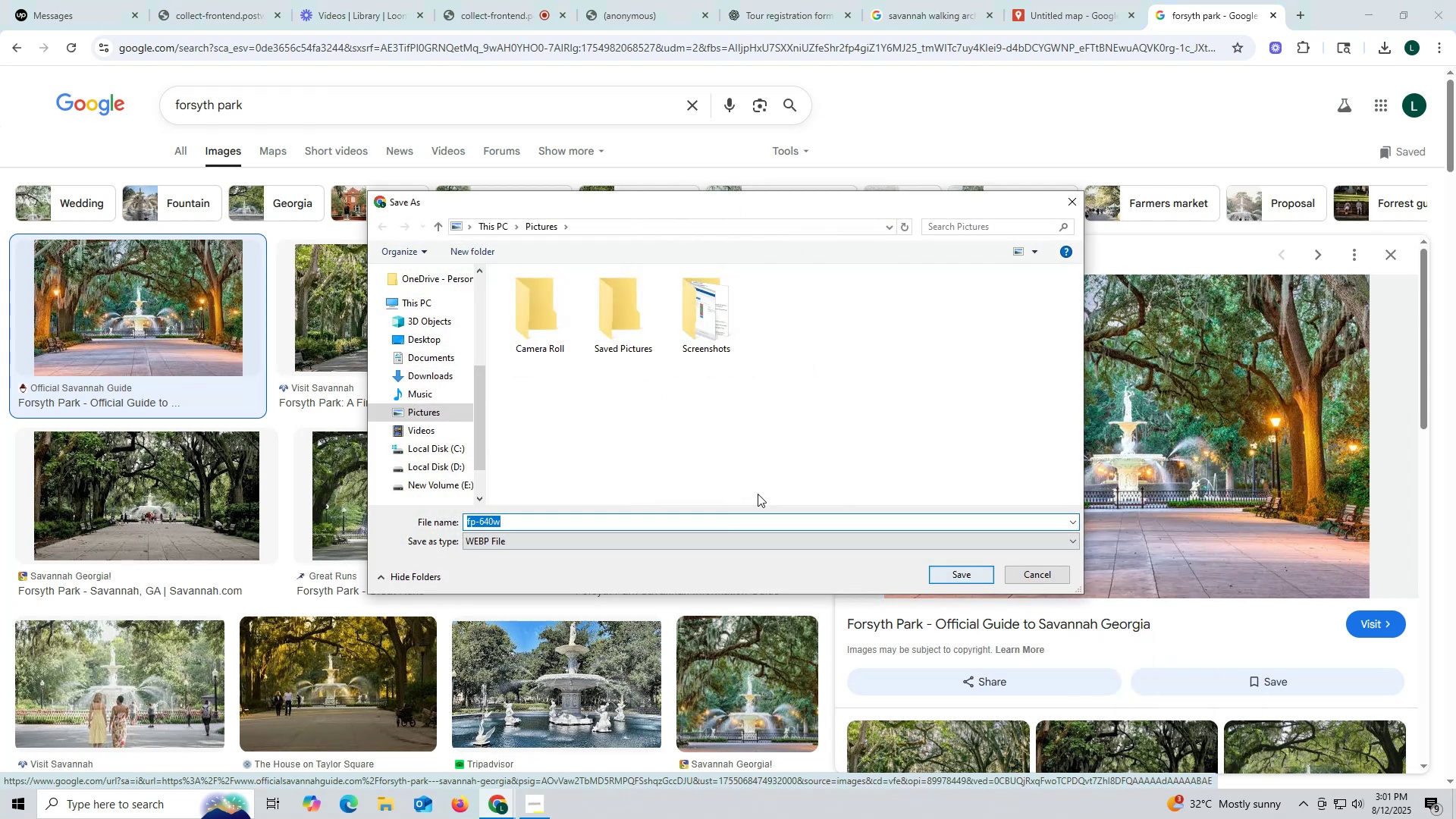 
wait(11.0)
 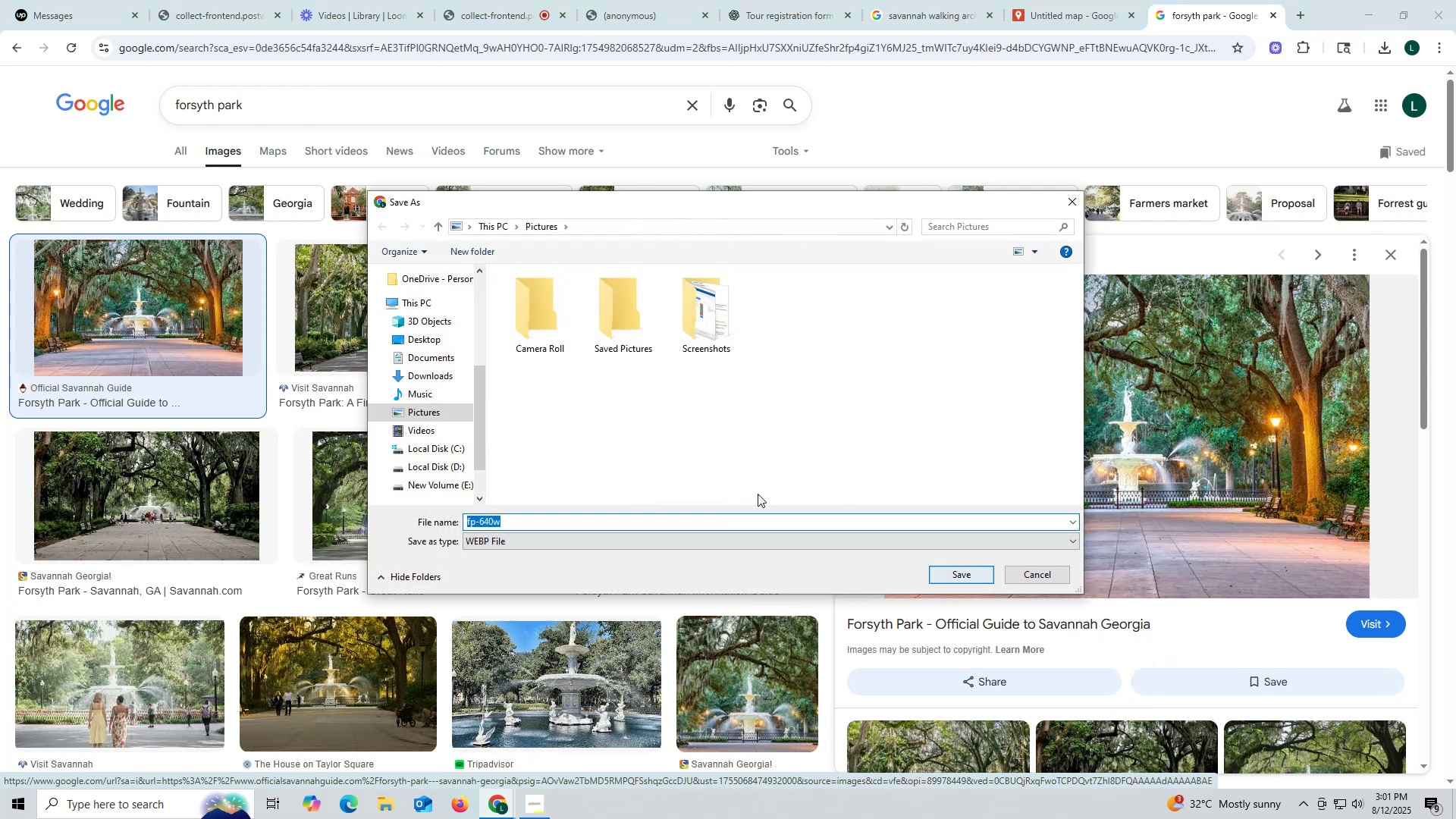 
left_click([251, 103])
 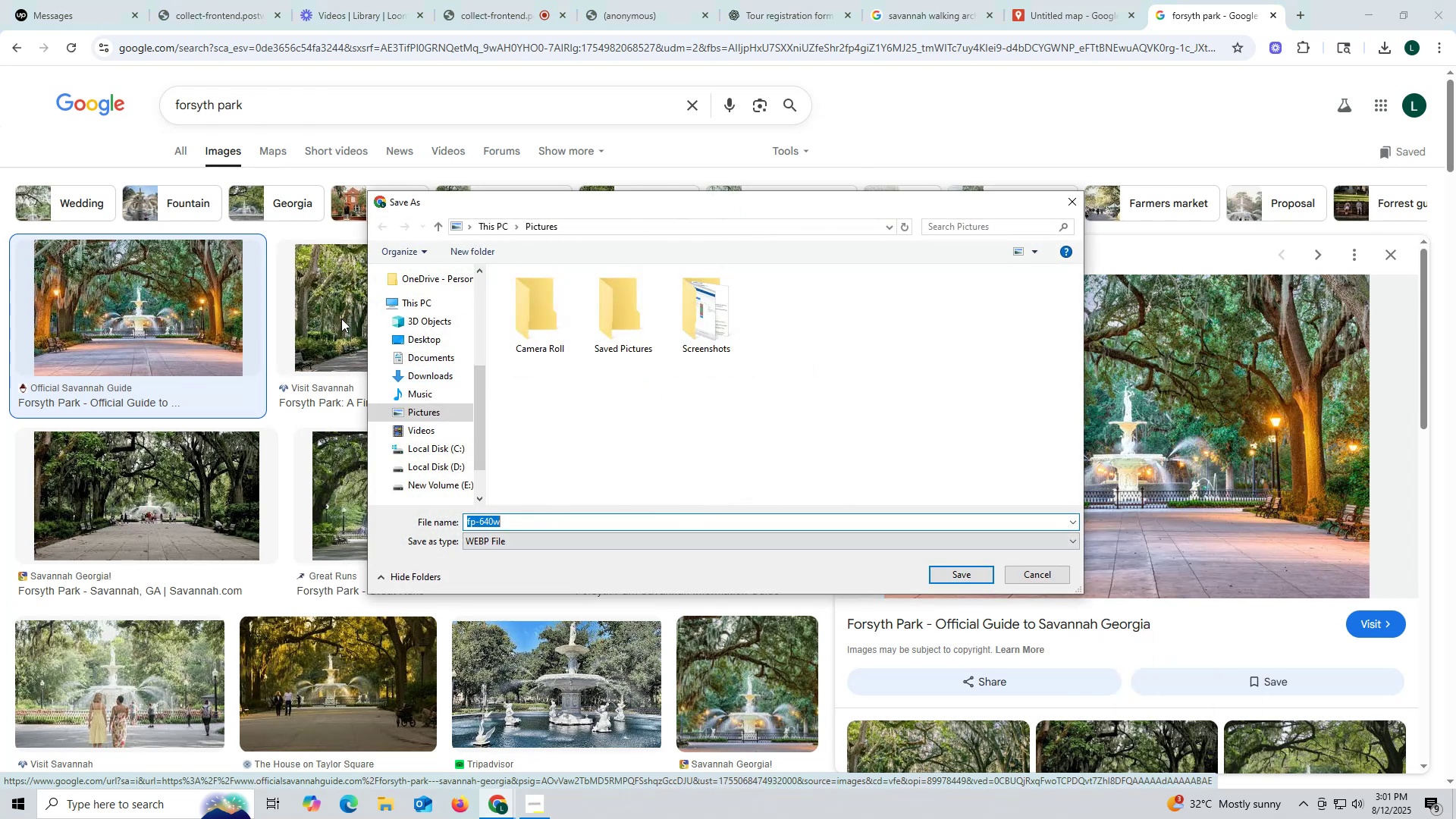 
hold_key(key=ShiftLeft, duration=0.37)
 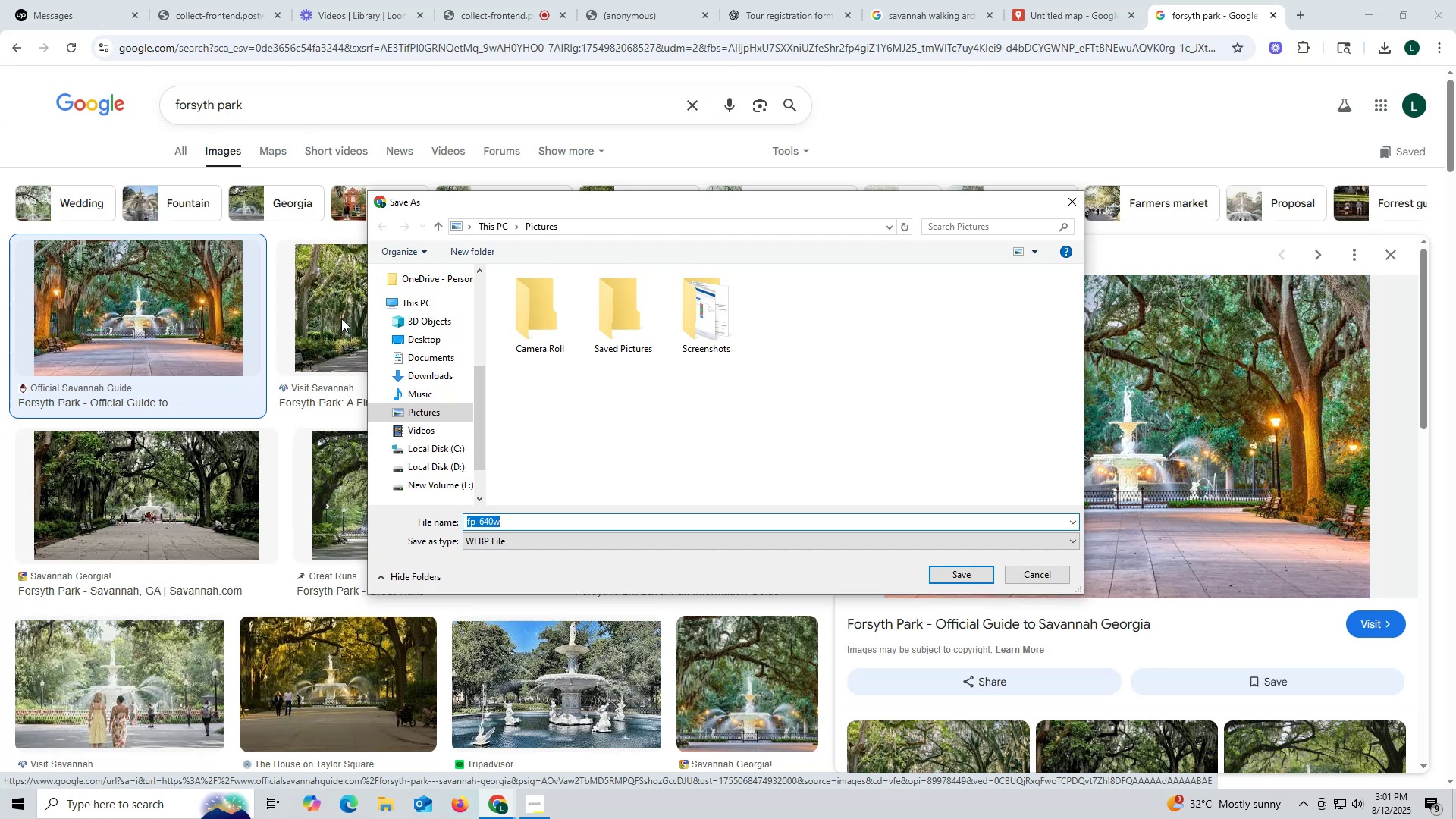 
type(forsytg)
key(Backspace)
type(h park)
 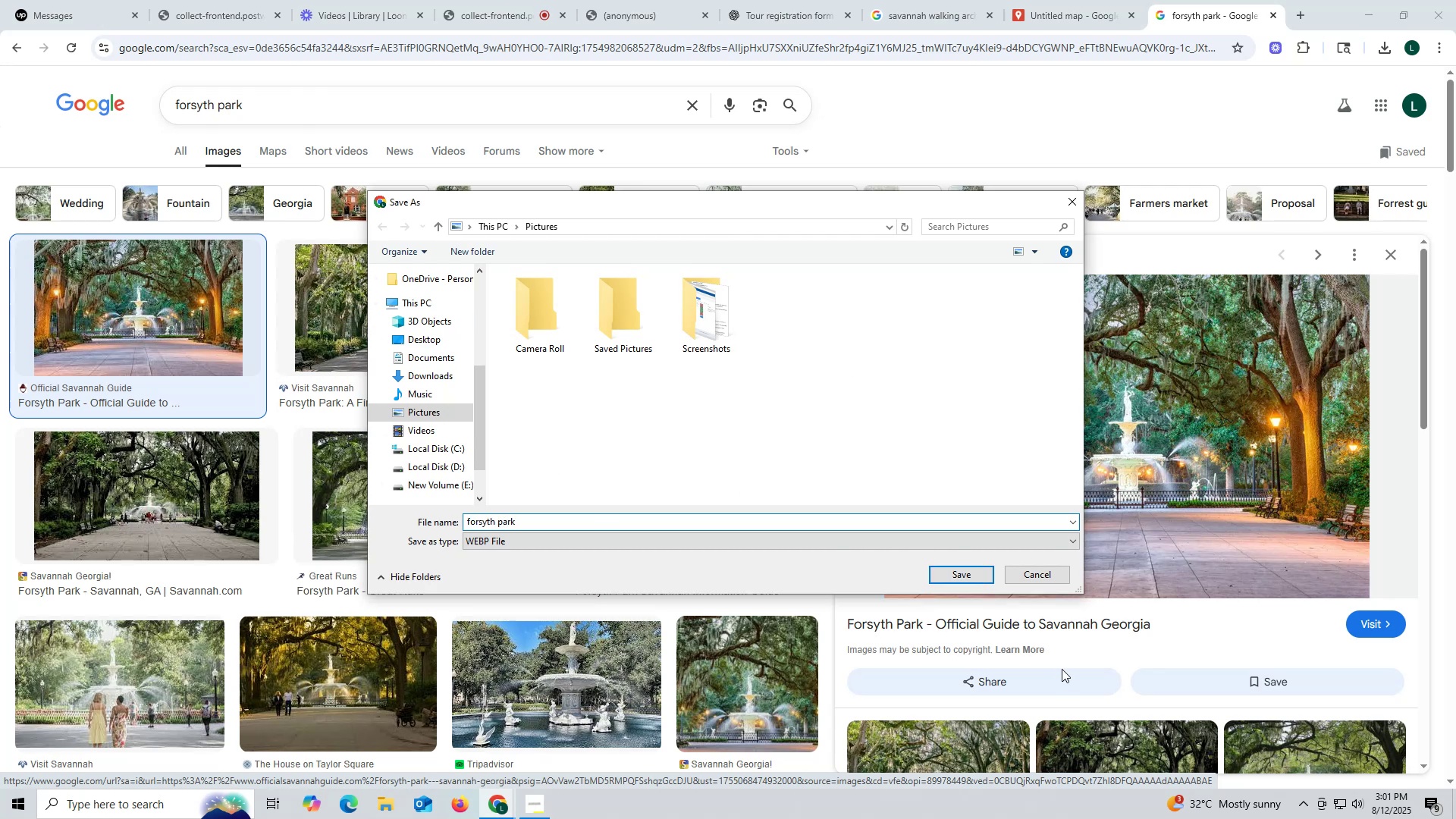 
left_click([959, 578])
 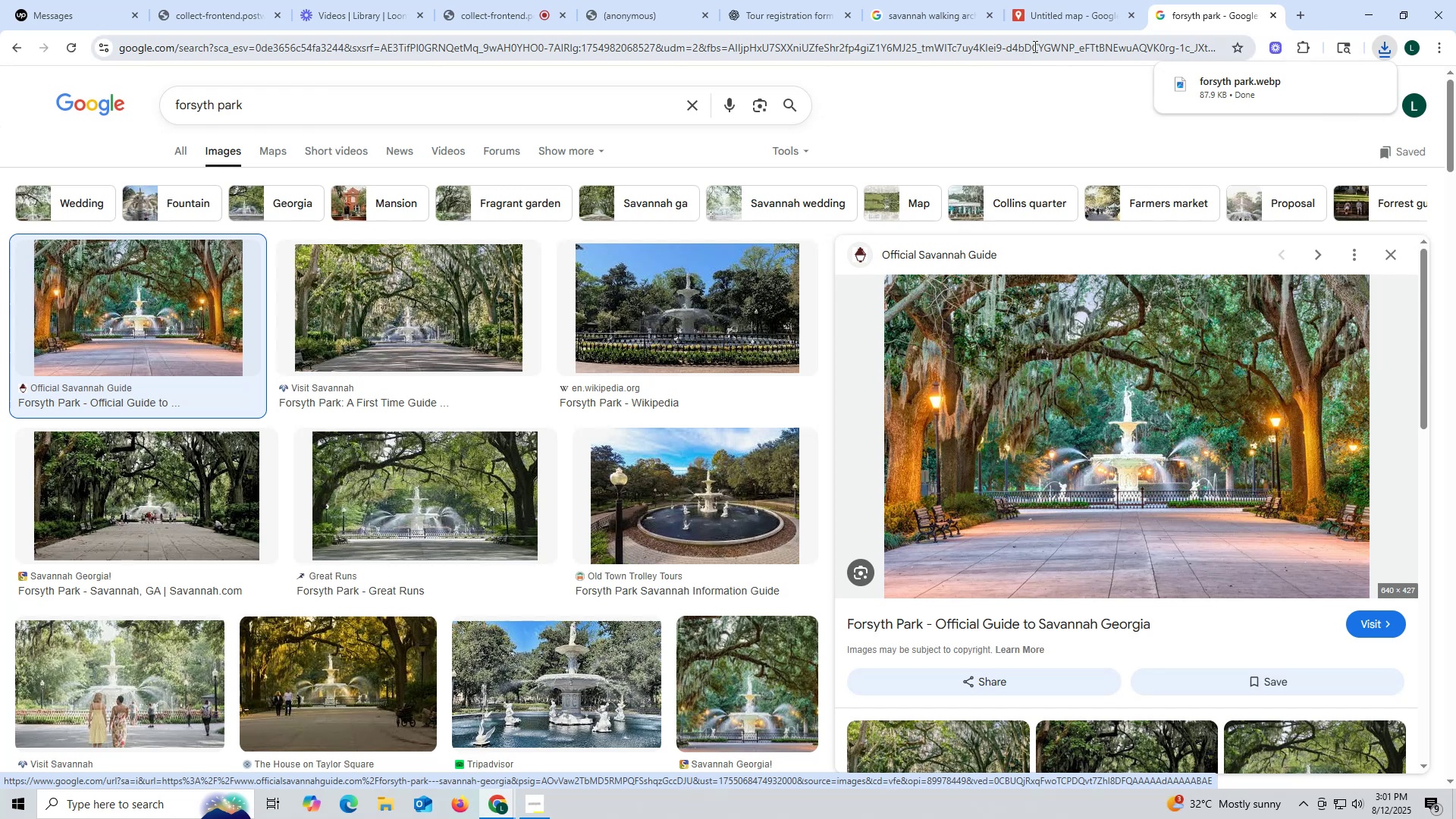 
left_click([1075, 15])
 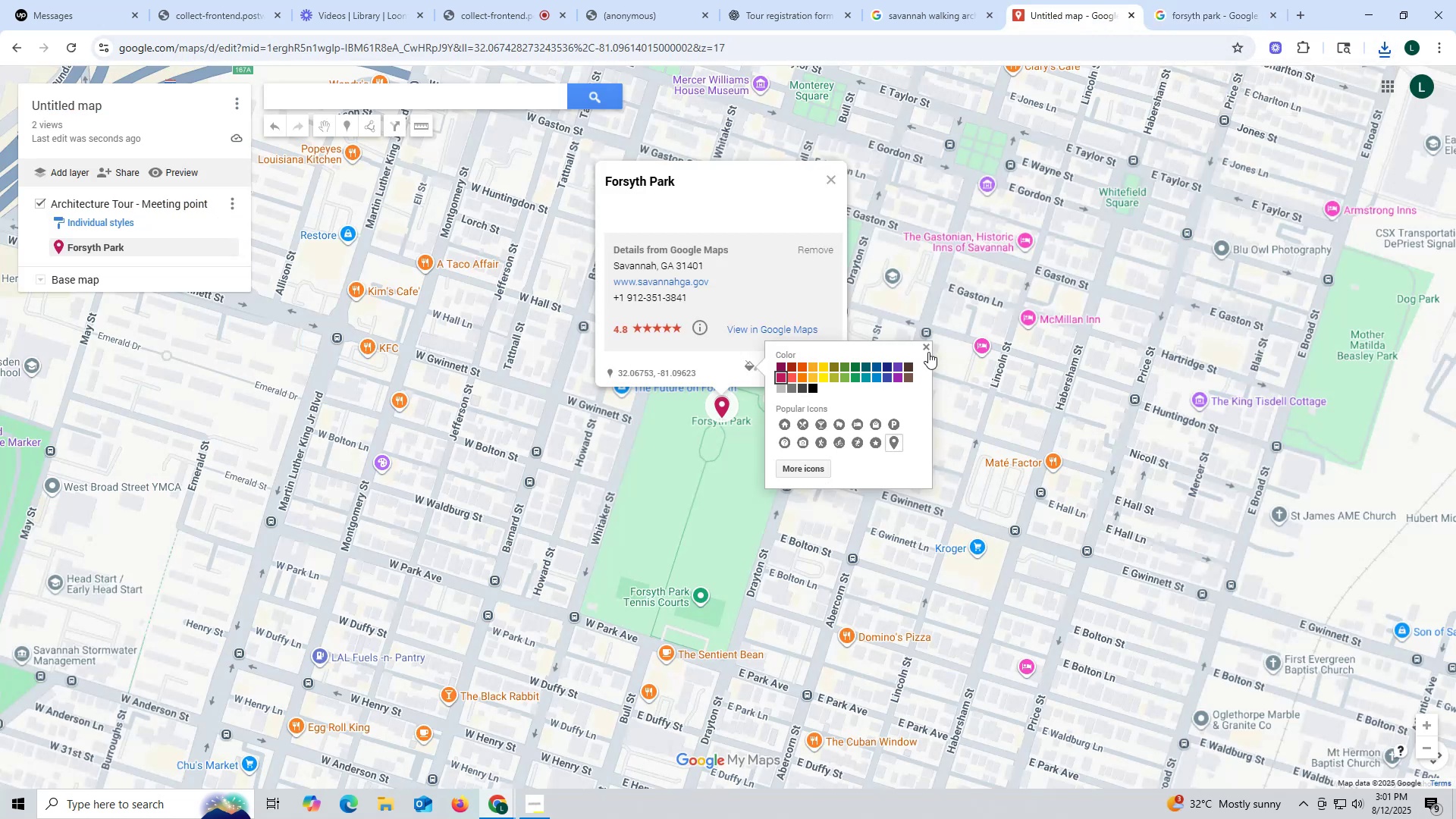 
left_click([927, 345])
 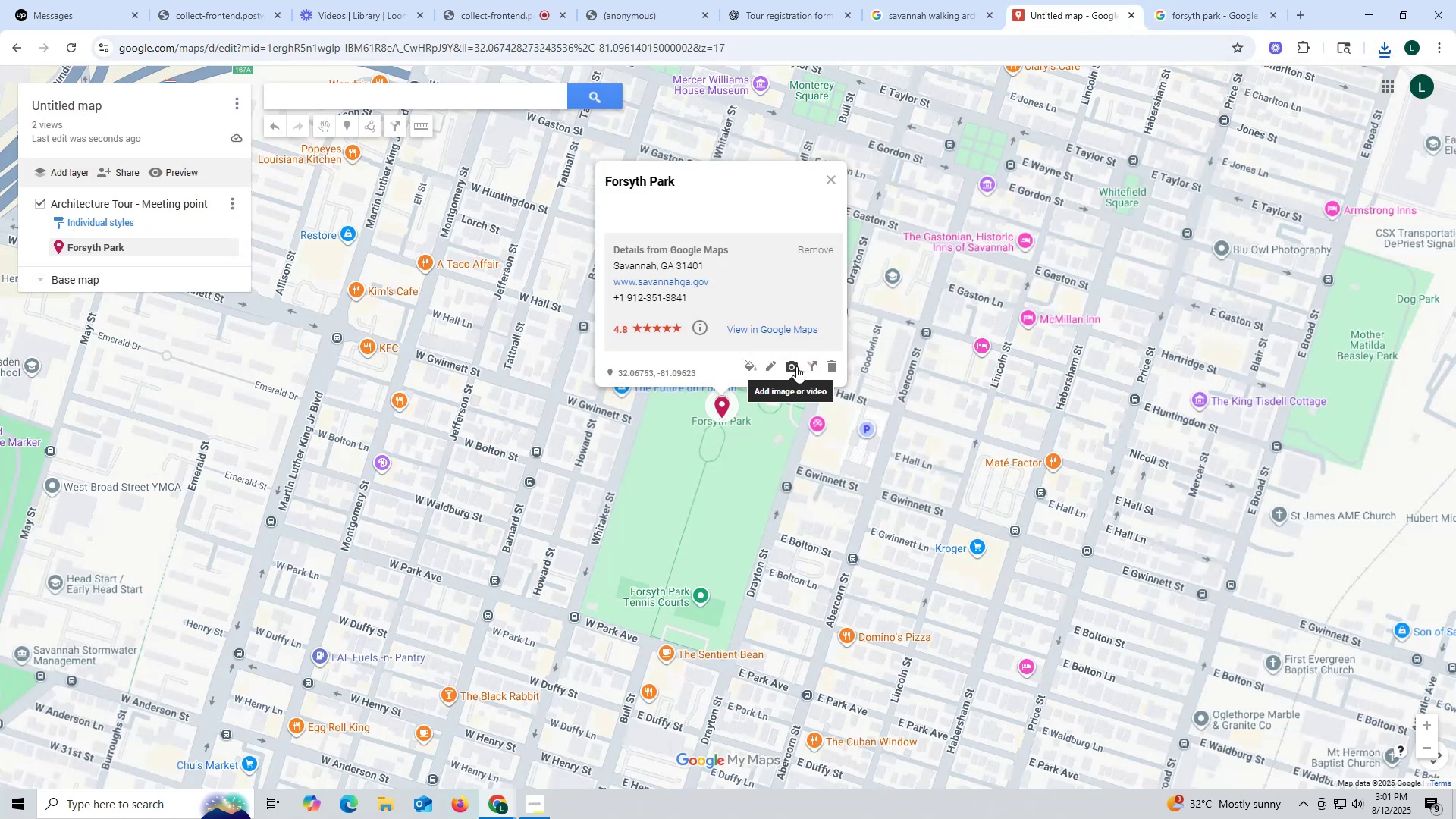 
left_click([796, 366])
 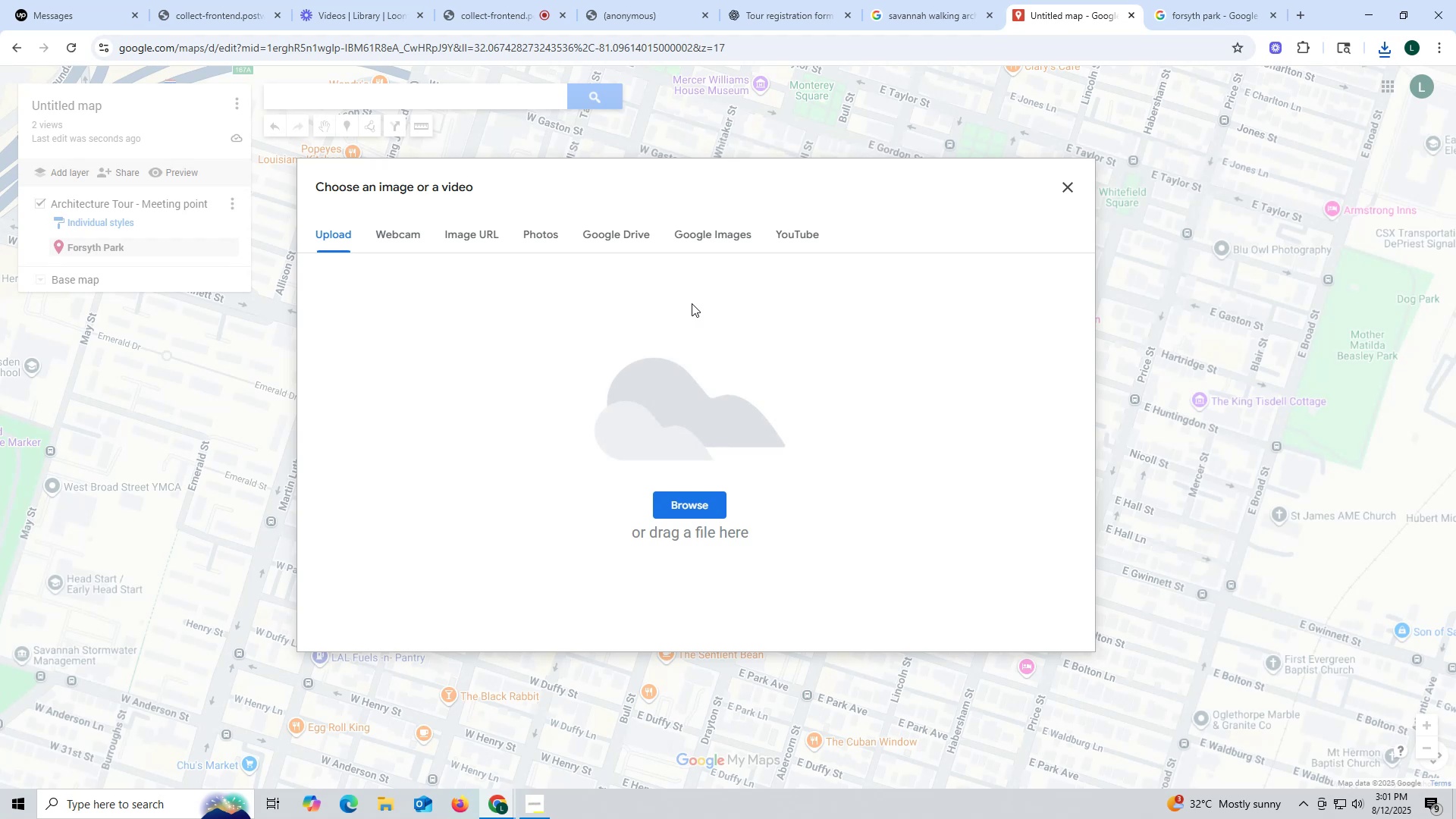 
wait(9.06)
 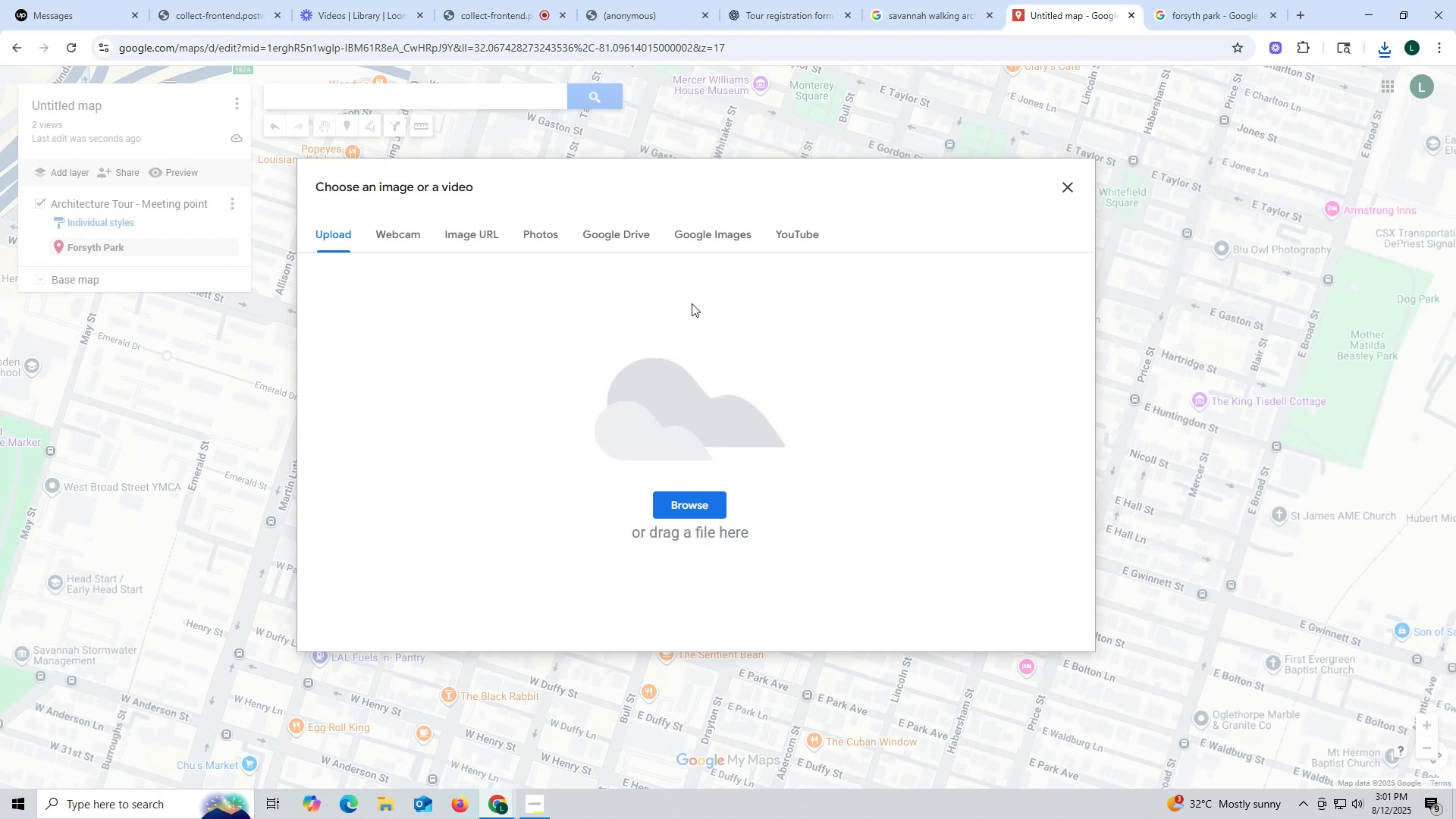 
left_click([552, 233])
 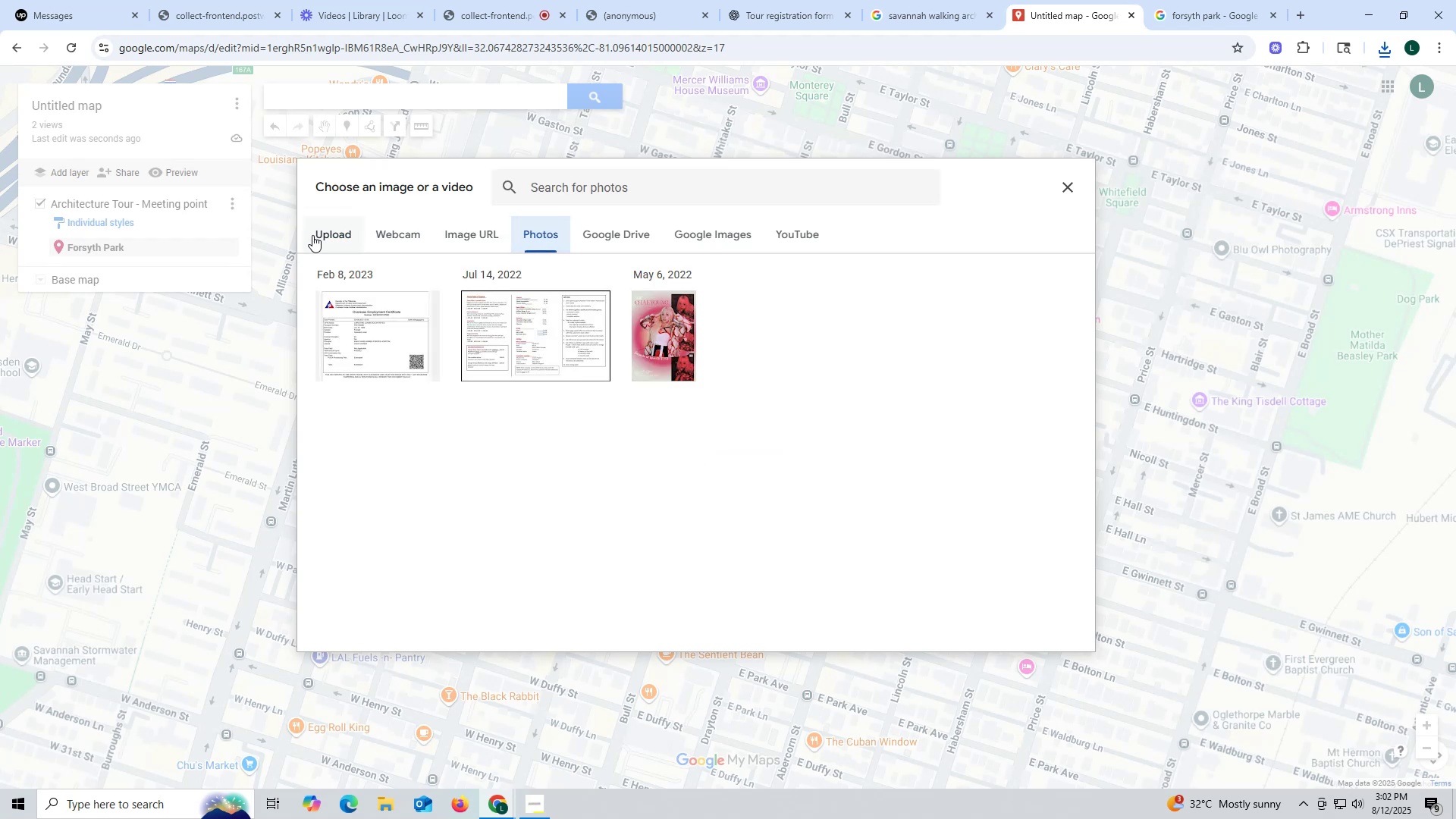 
left_click([314, 234])
 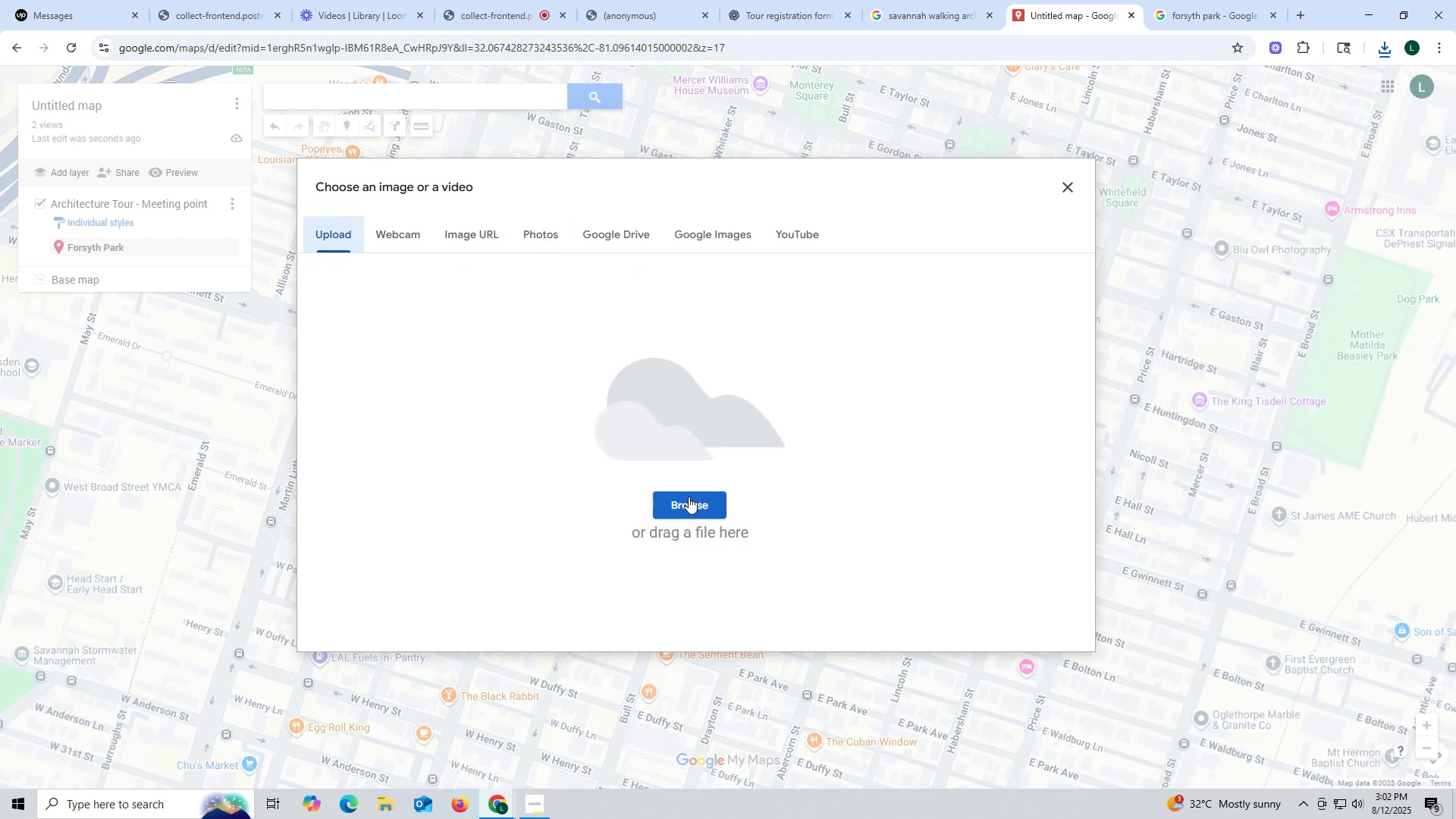 
left_click([689, 497])
 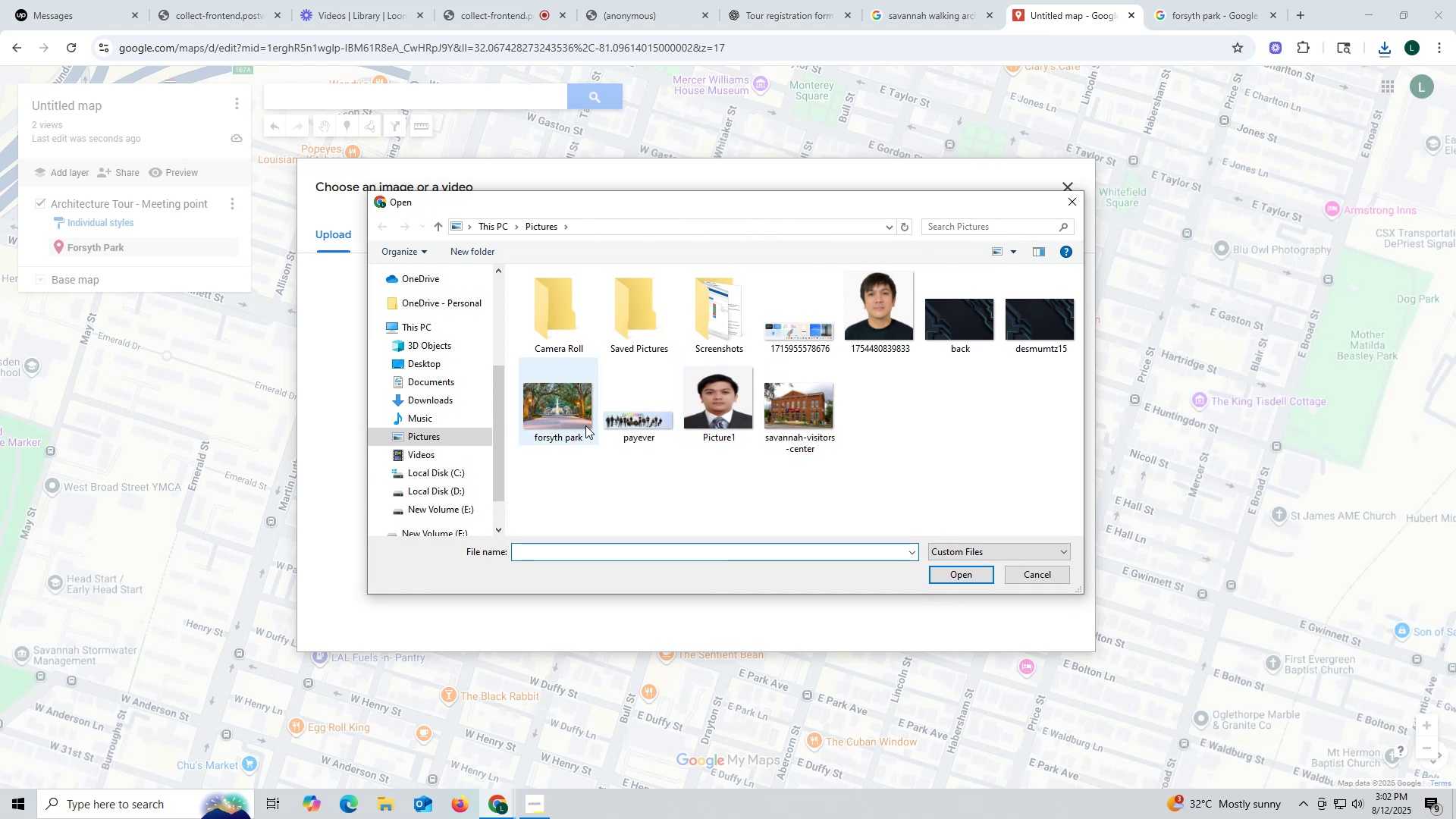 
left_click([551, 420])
 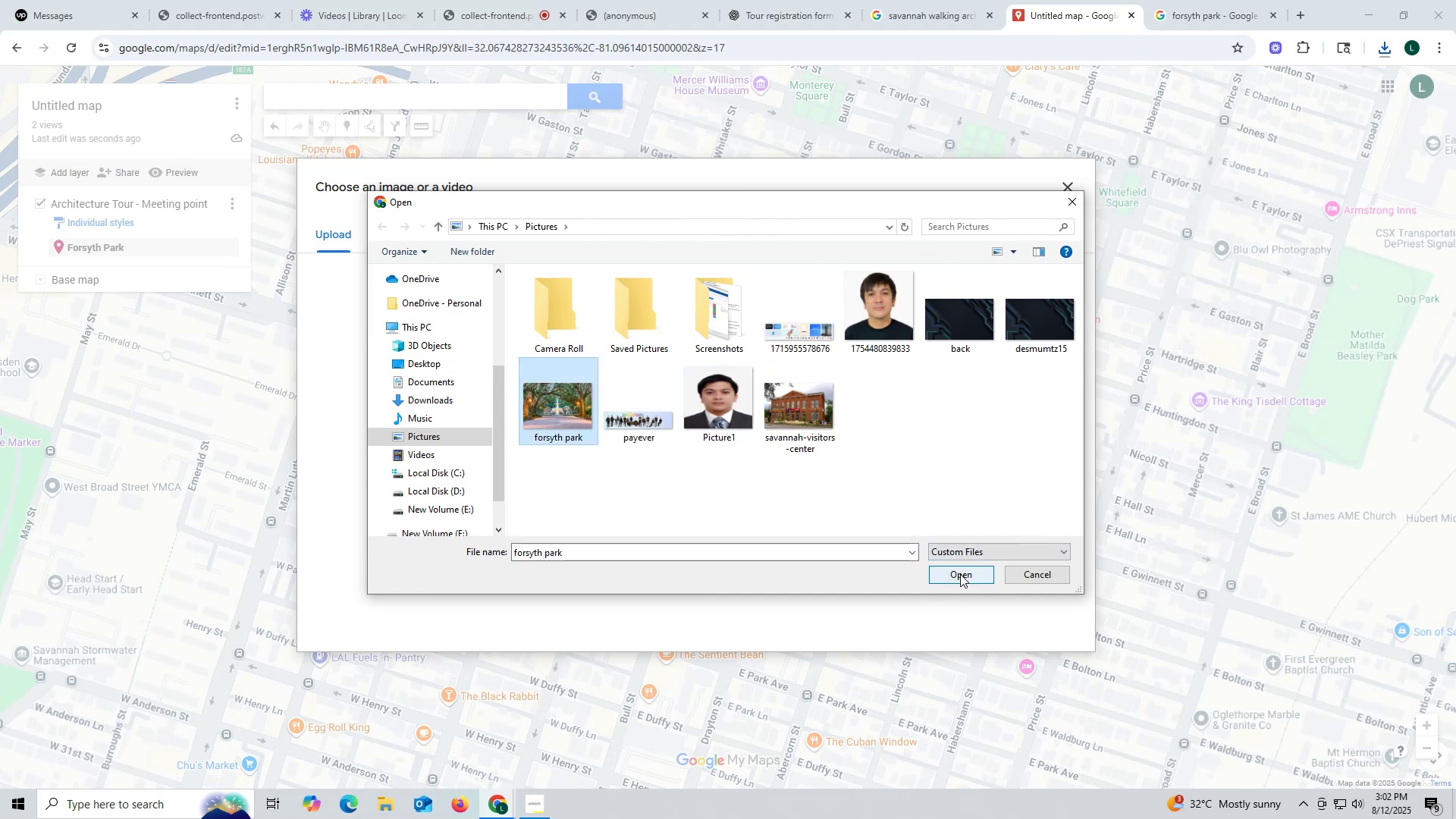 
wait(6.97)
 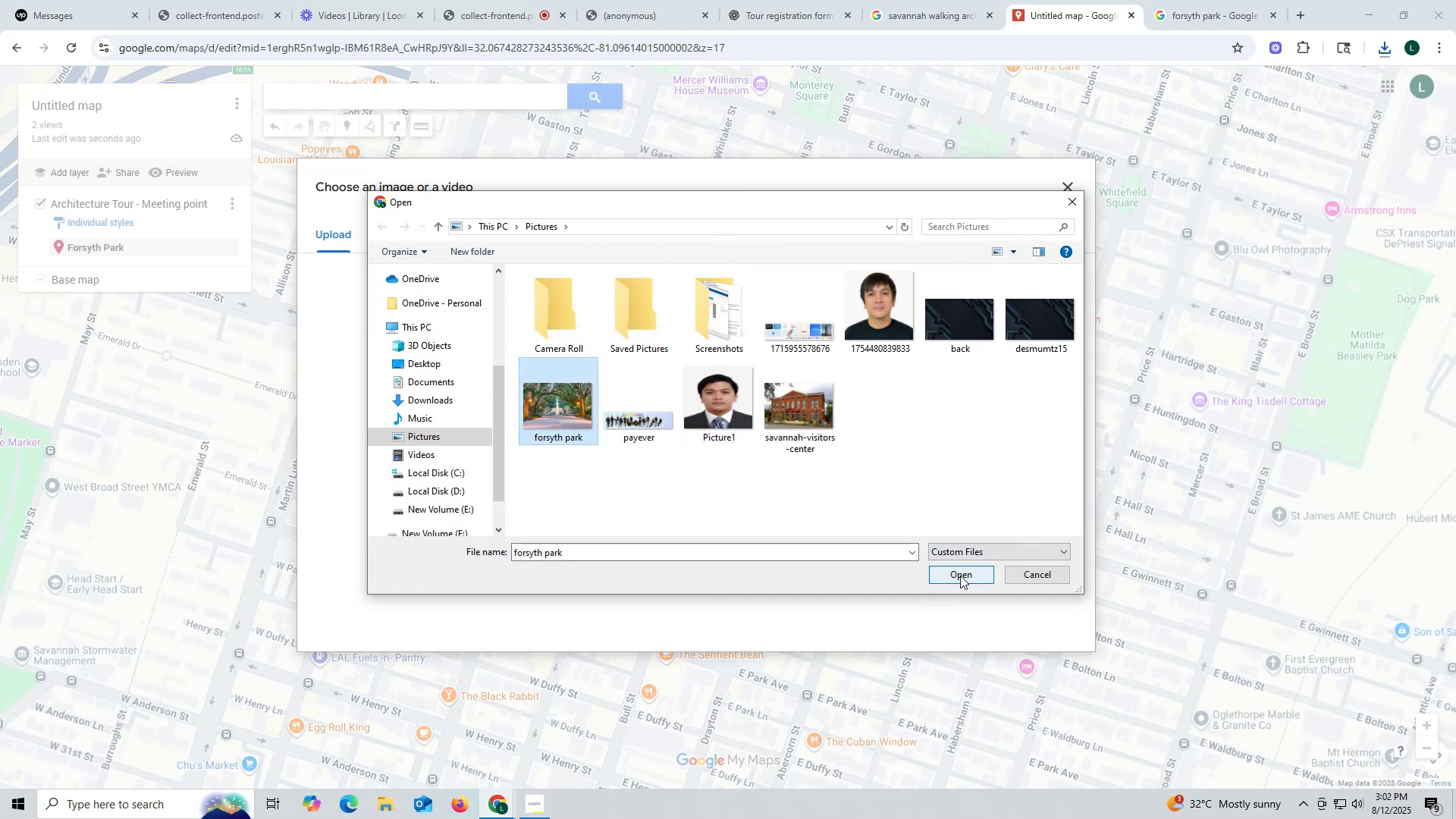 
left_click([960, 574])
 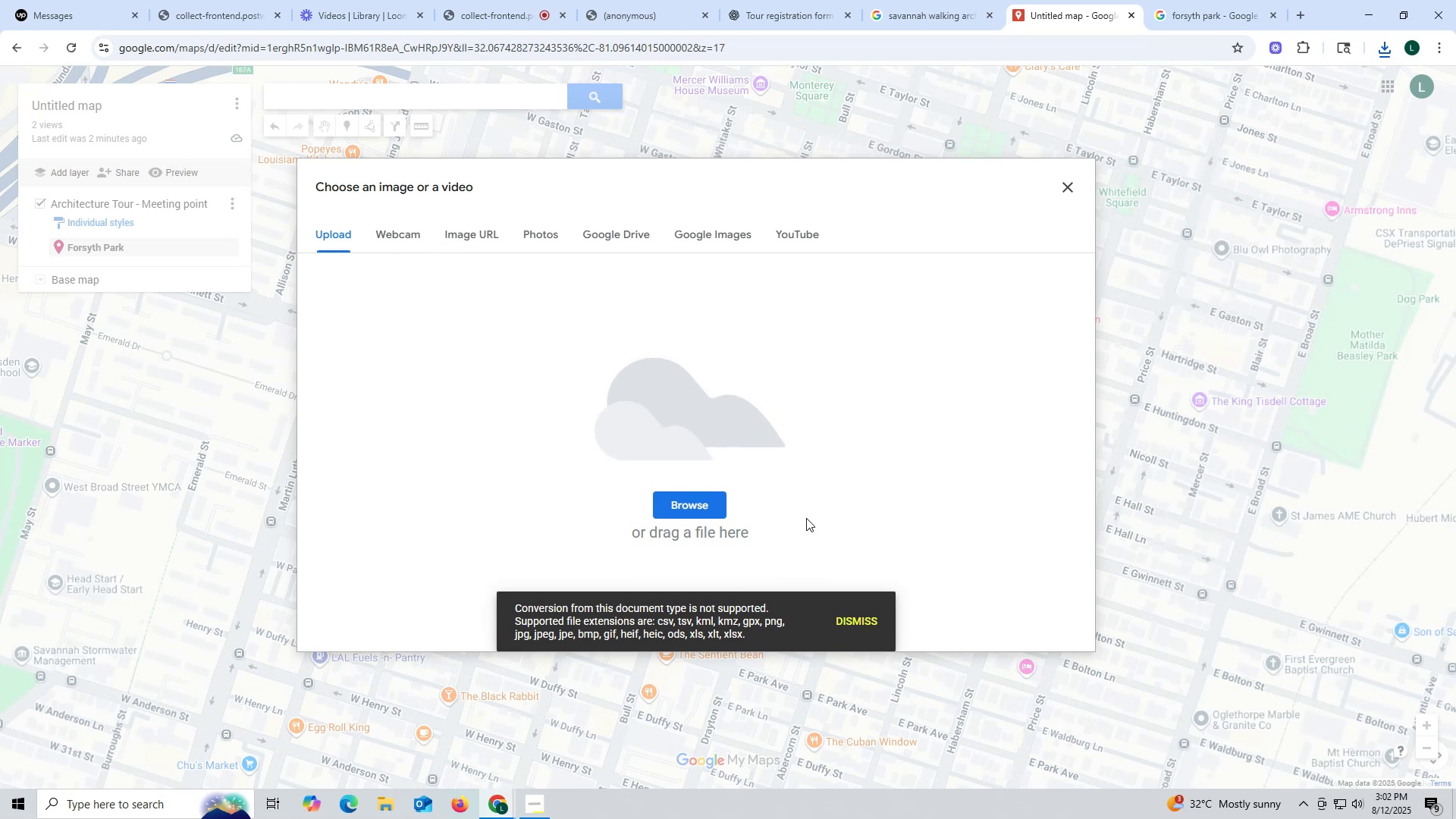 
scroll: coordinate [817, 493], scroll_direction: down, amount: 3.0
 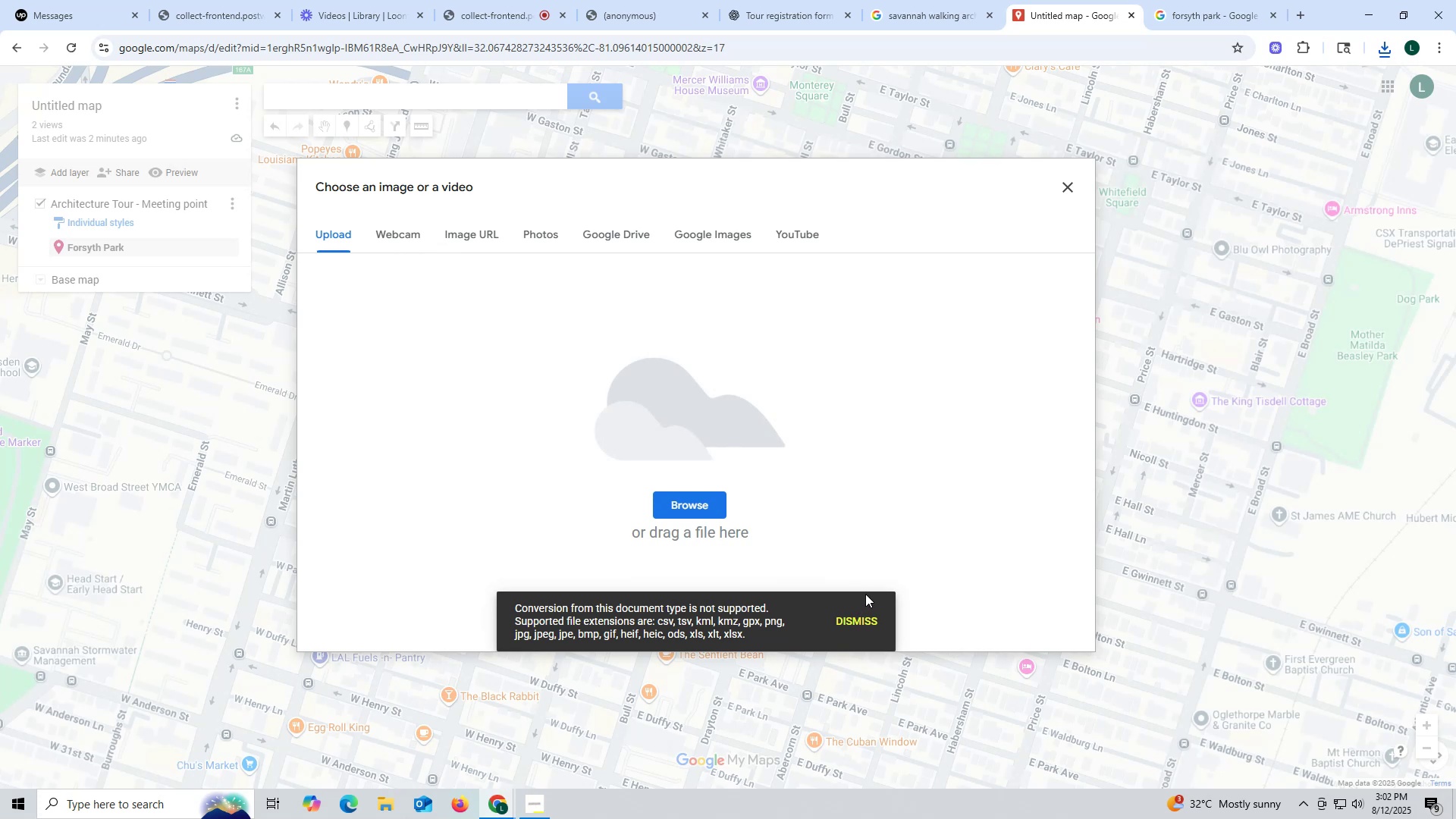 
wait(8.57)
 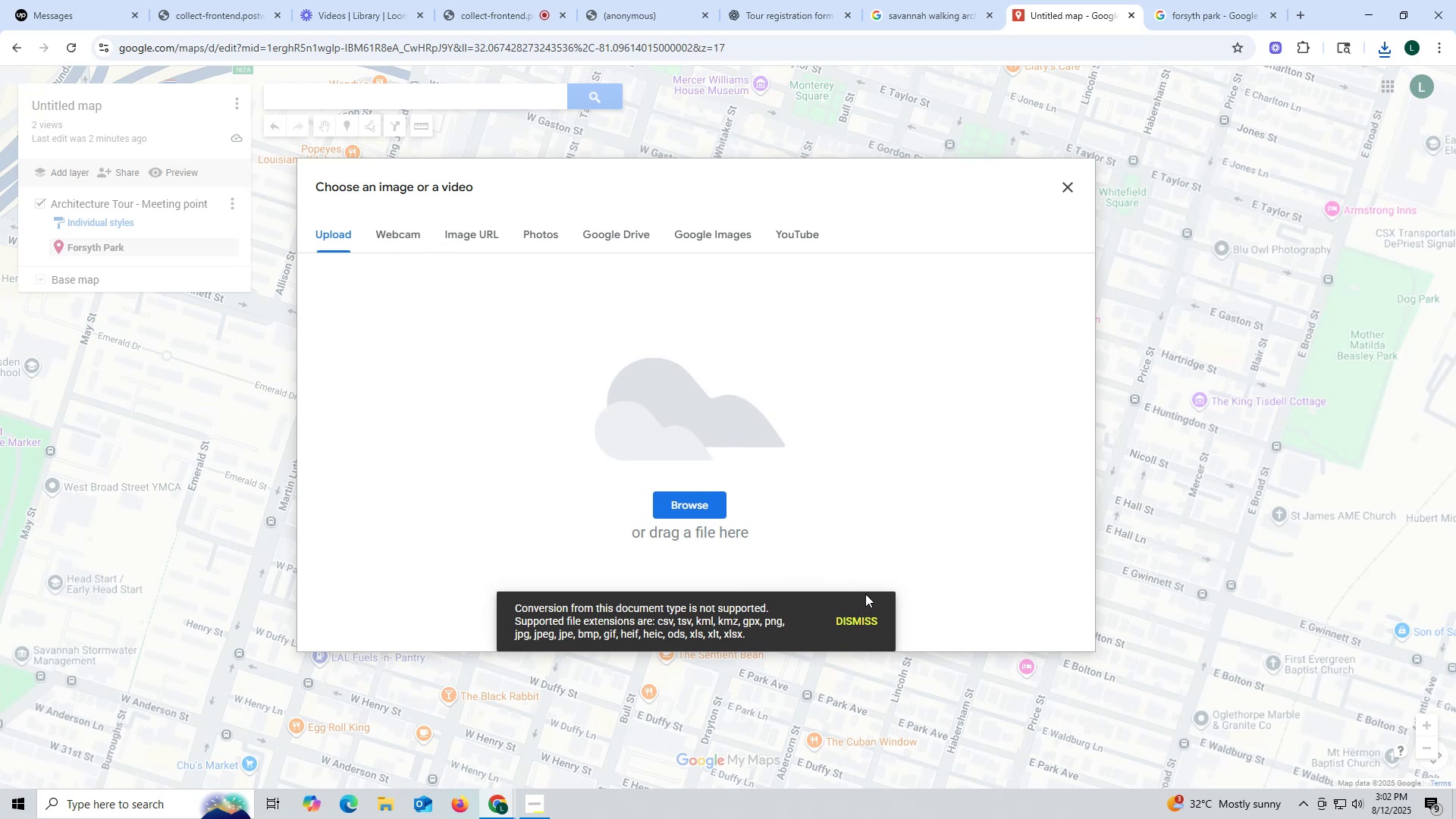 
left_click([381, 808])
 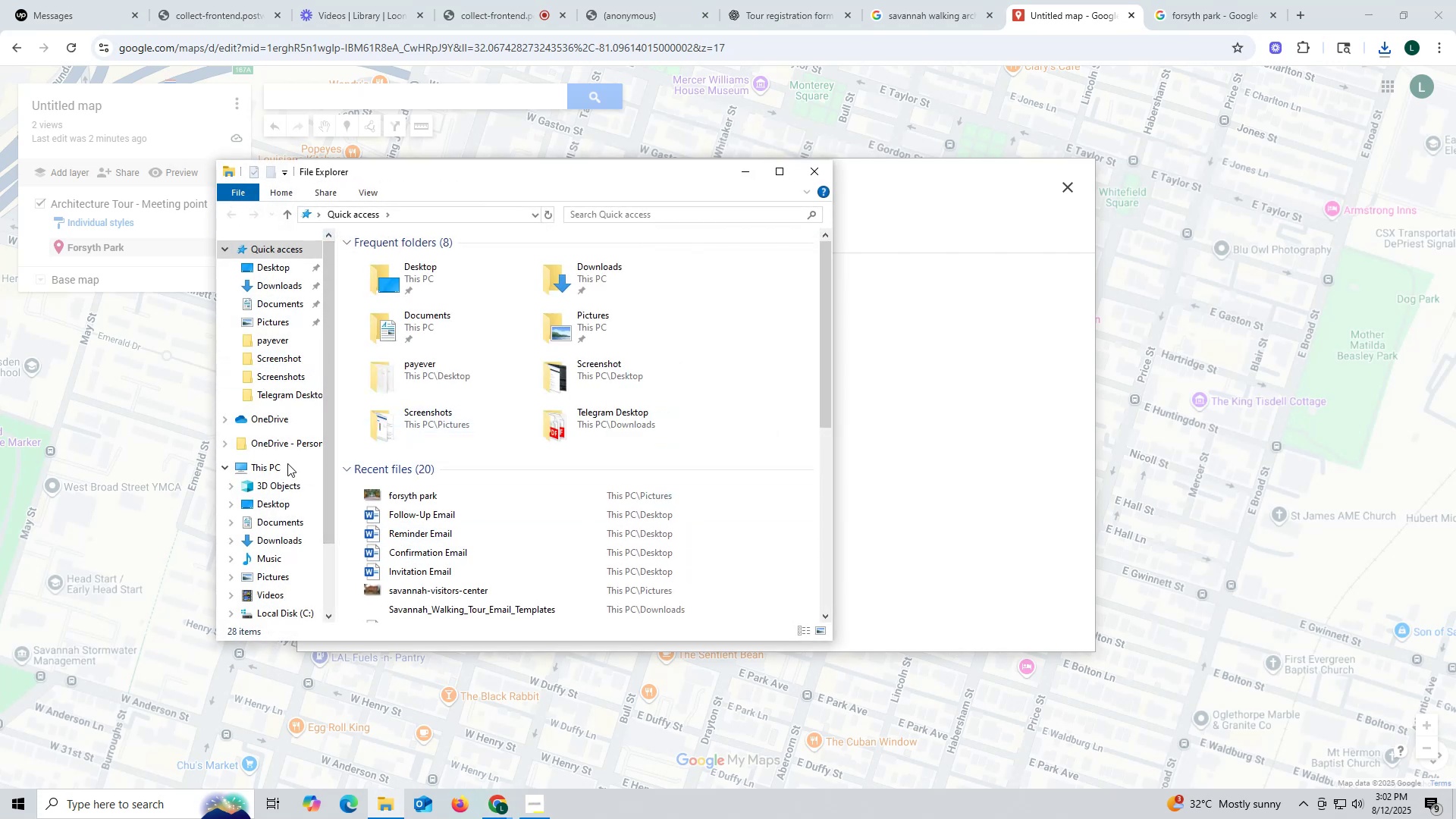 
left_click([294, 577])
 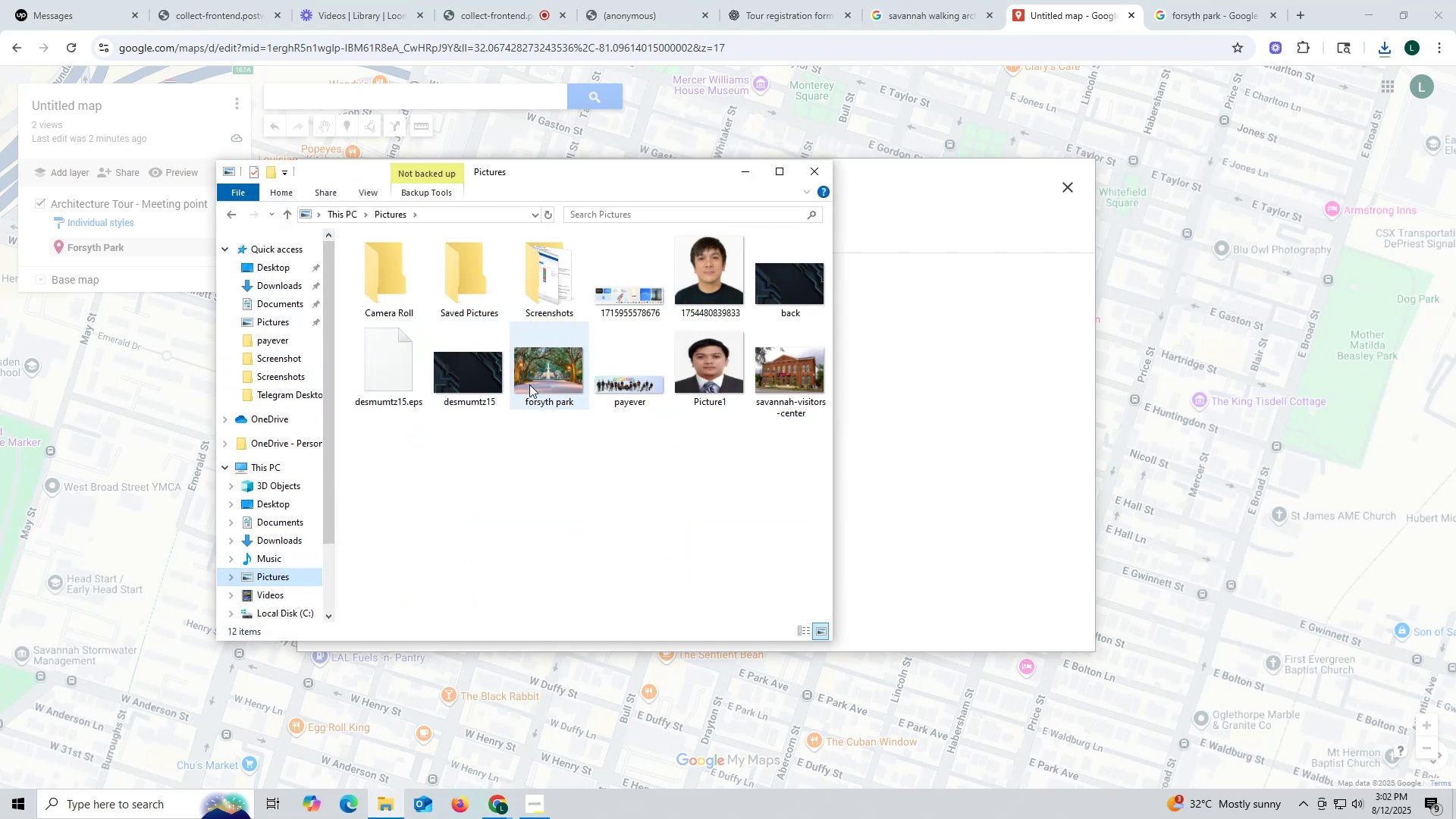 
right_click([531, 381])
 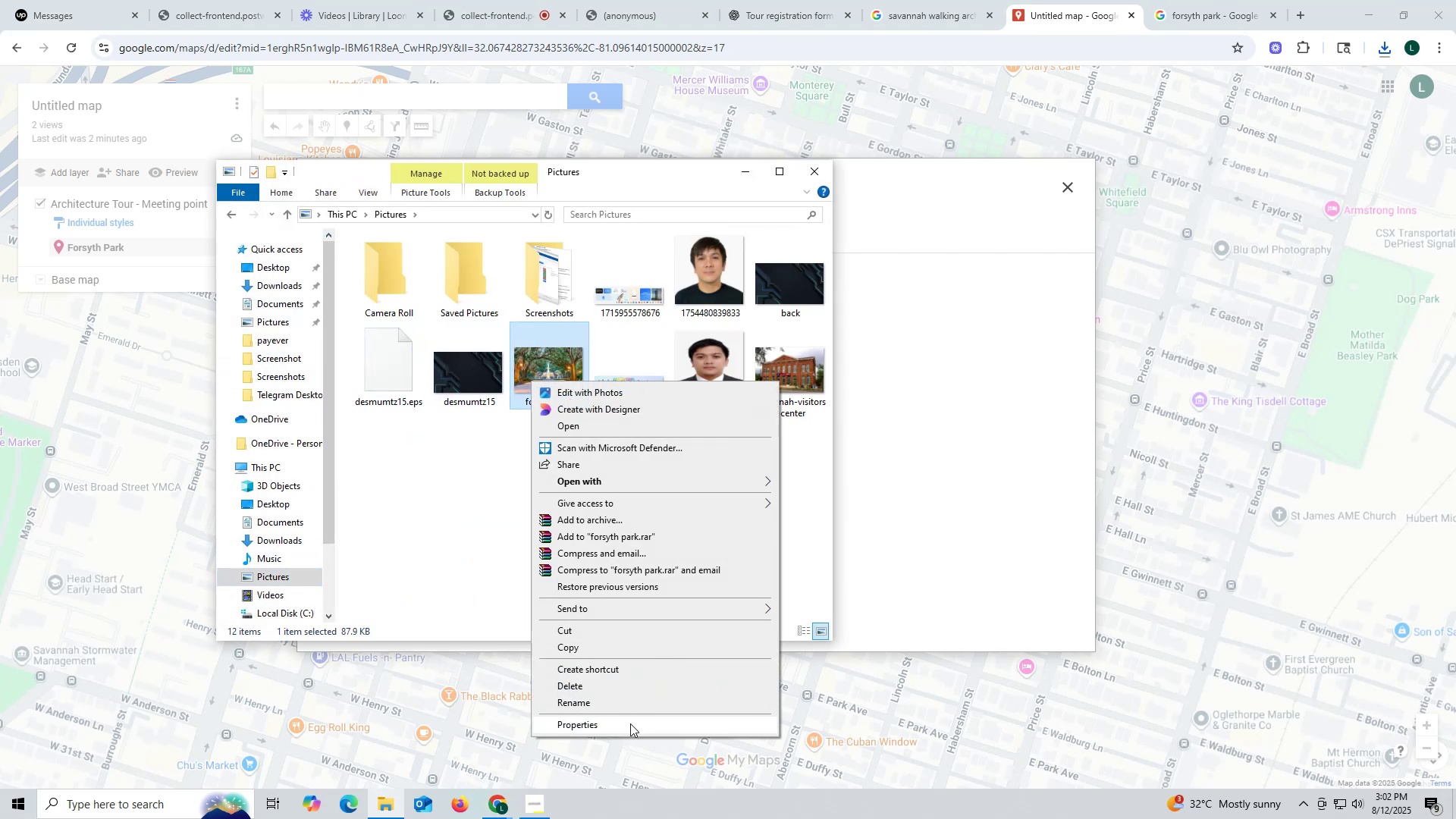 
left_click([628, 726])
 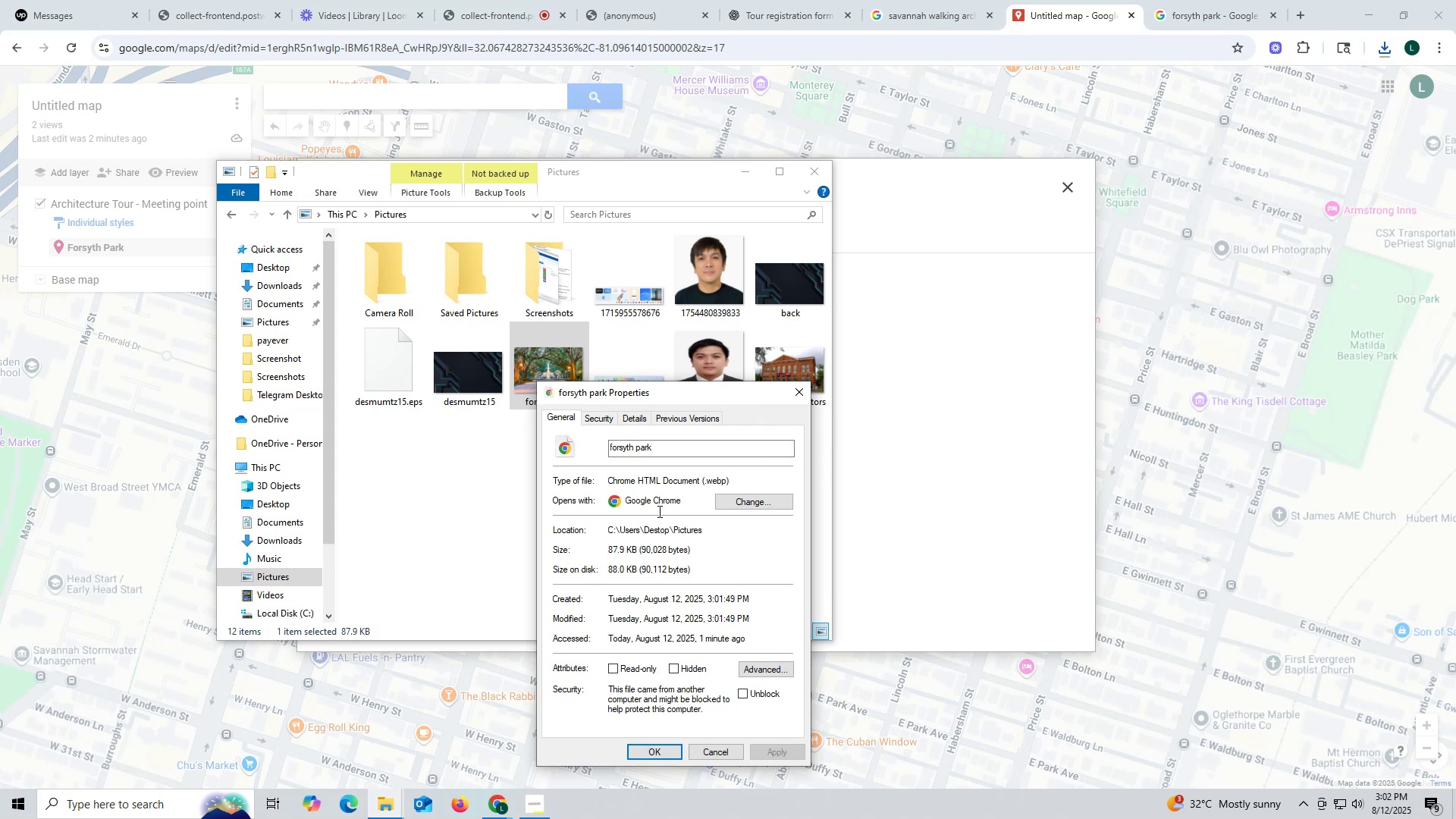 
wait(10.68)
 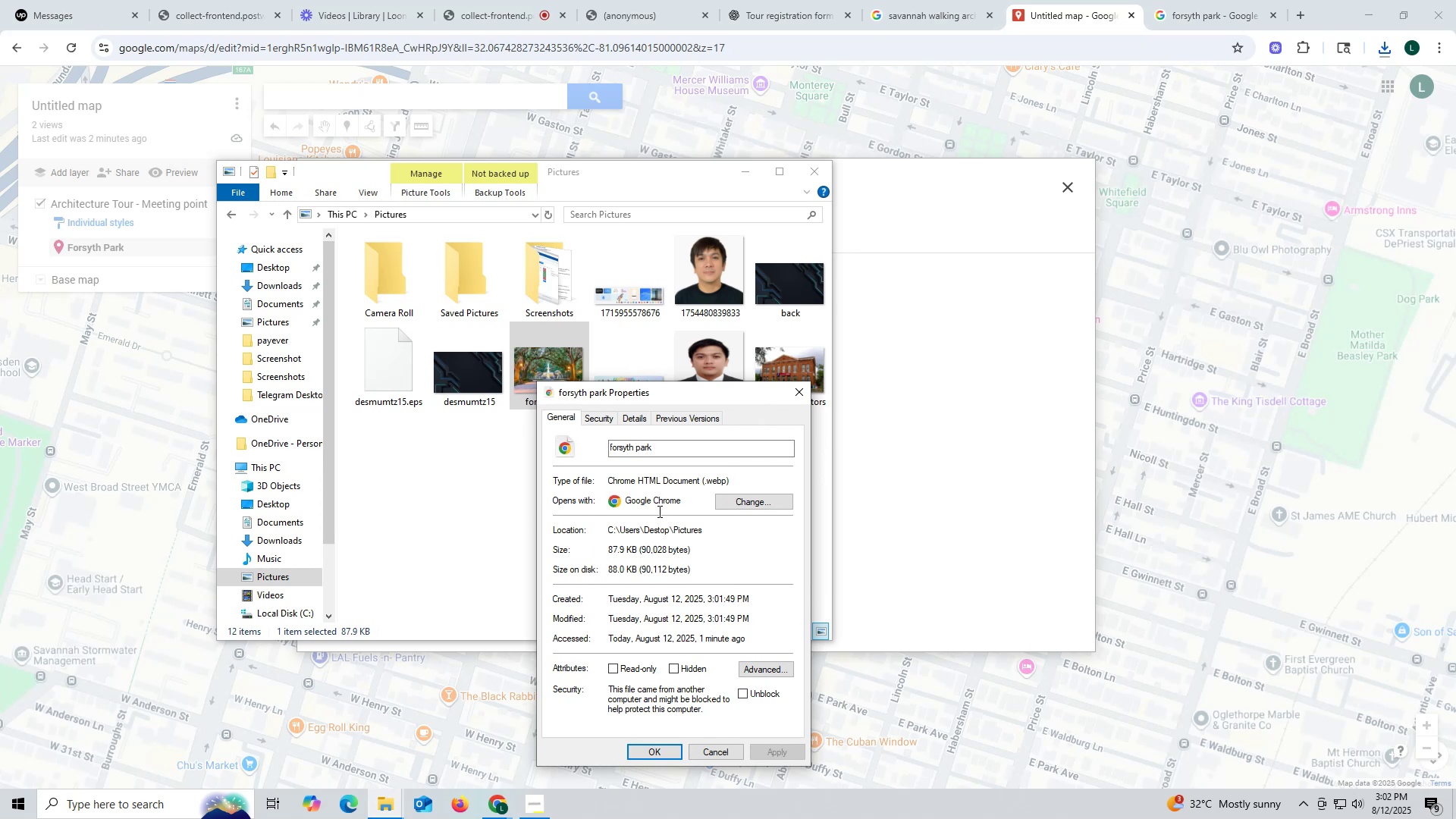 
left_click([743, 501])
 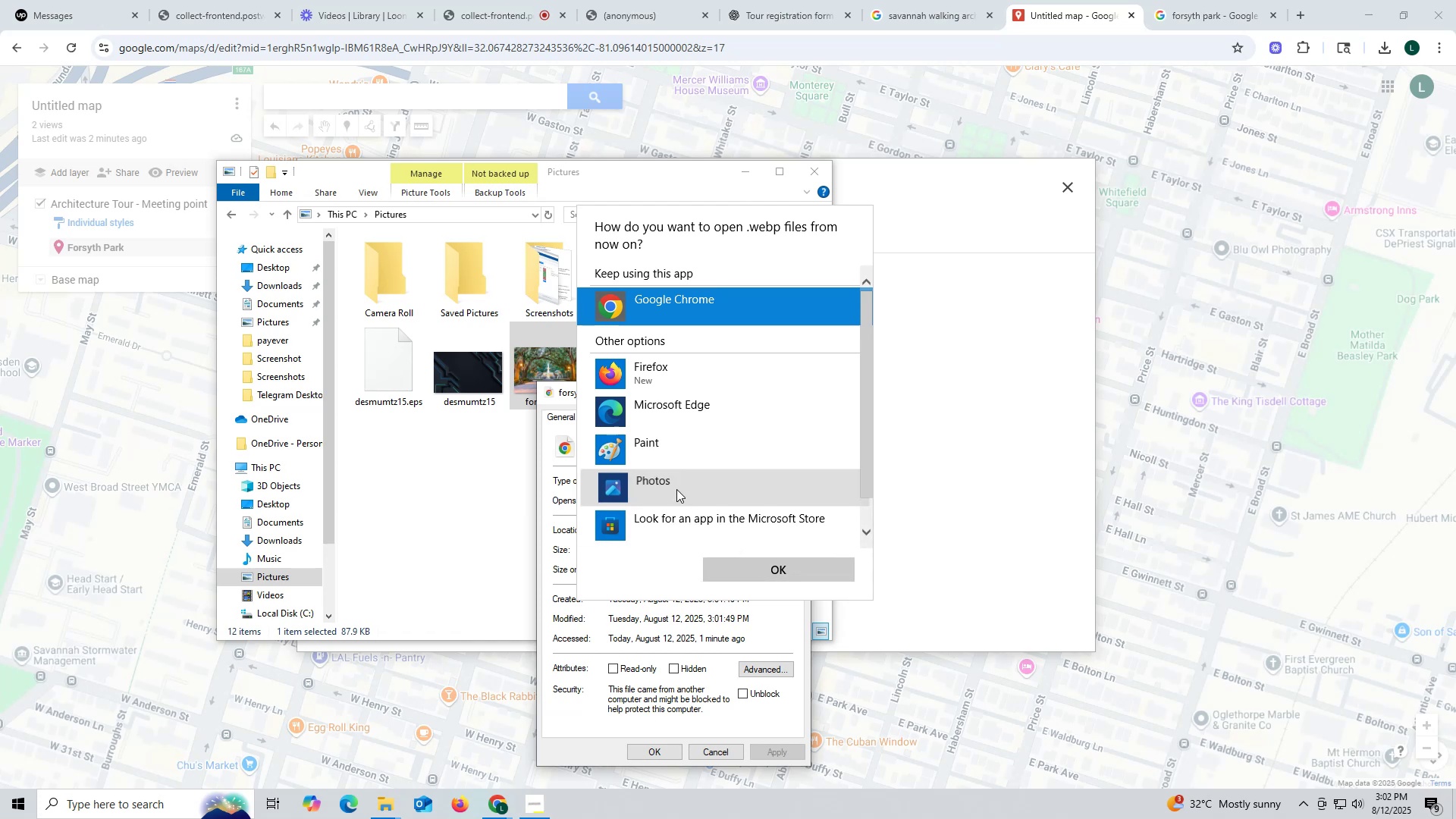 
left_click([771, 570])
 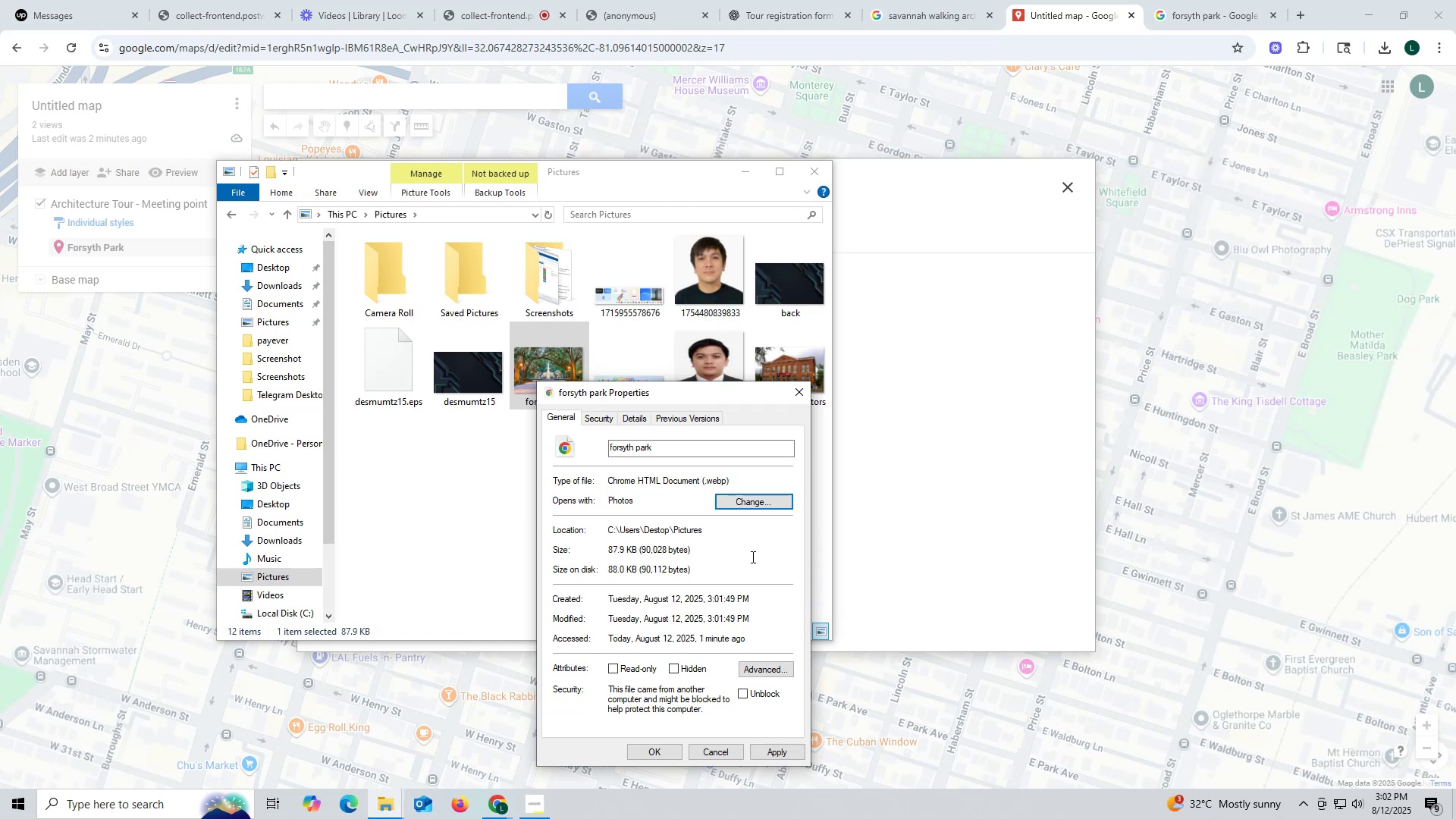 
left_click([675, 480])
 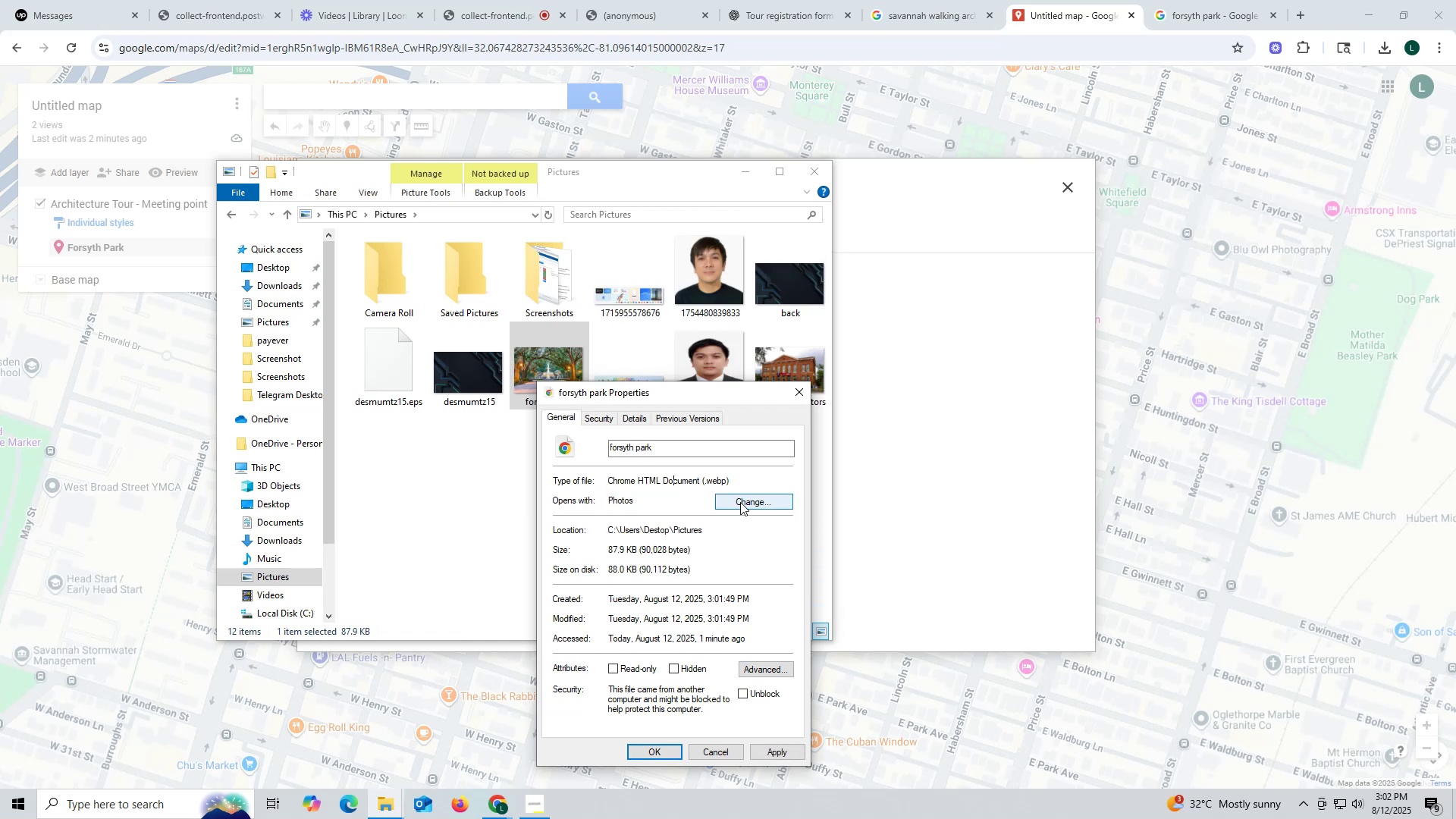 
left_click([741, 502])
 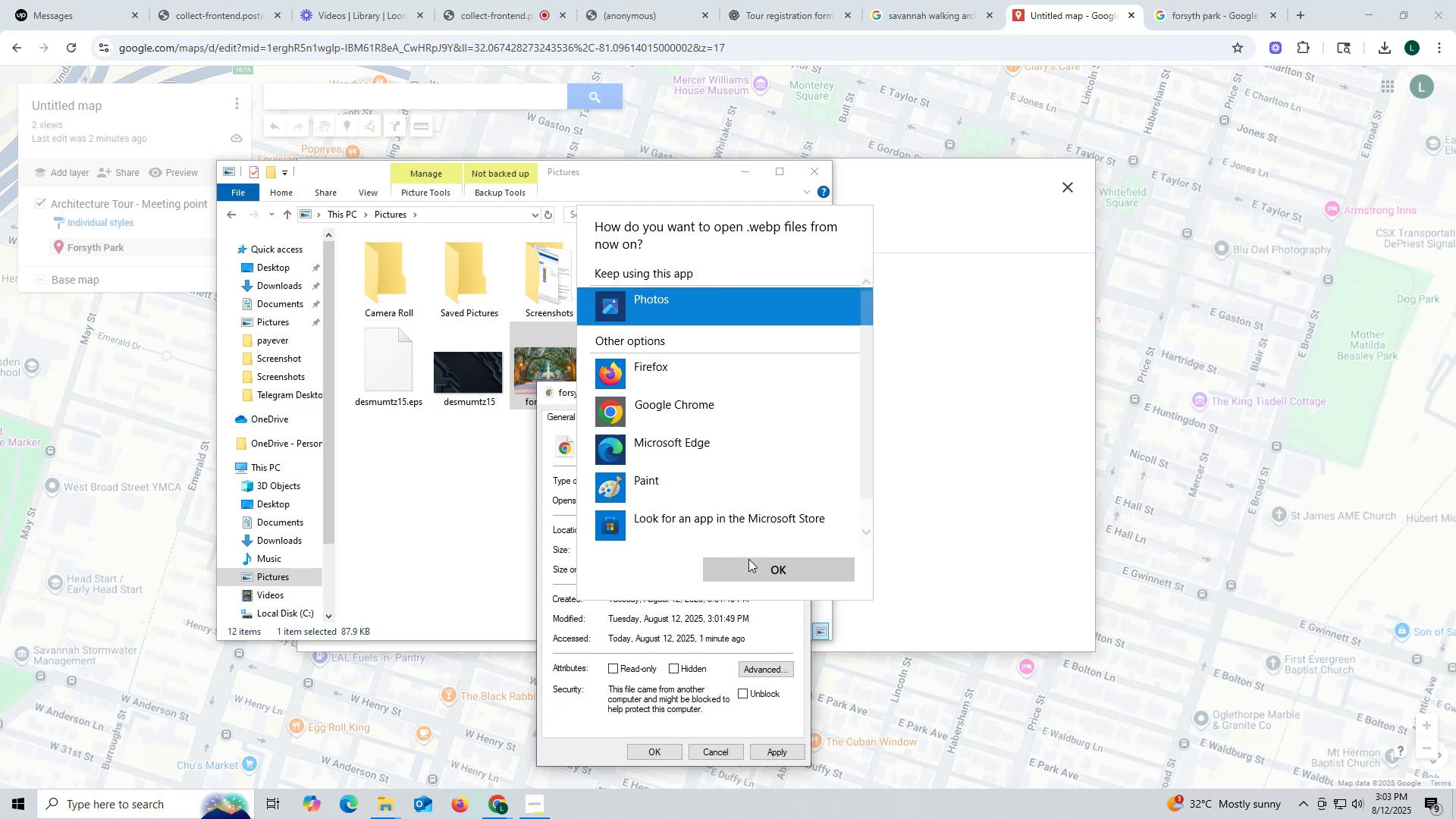 
left_click([723, 748])
 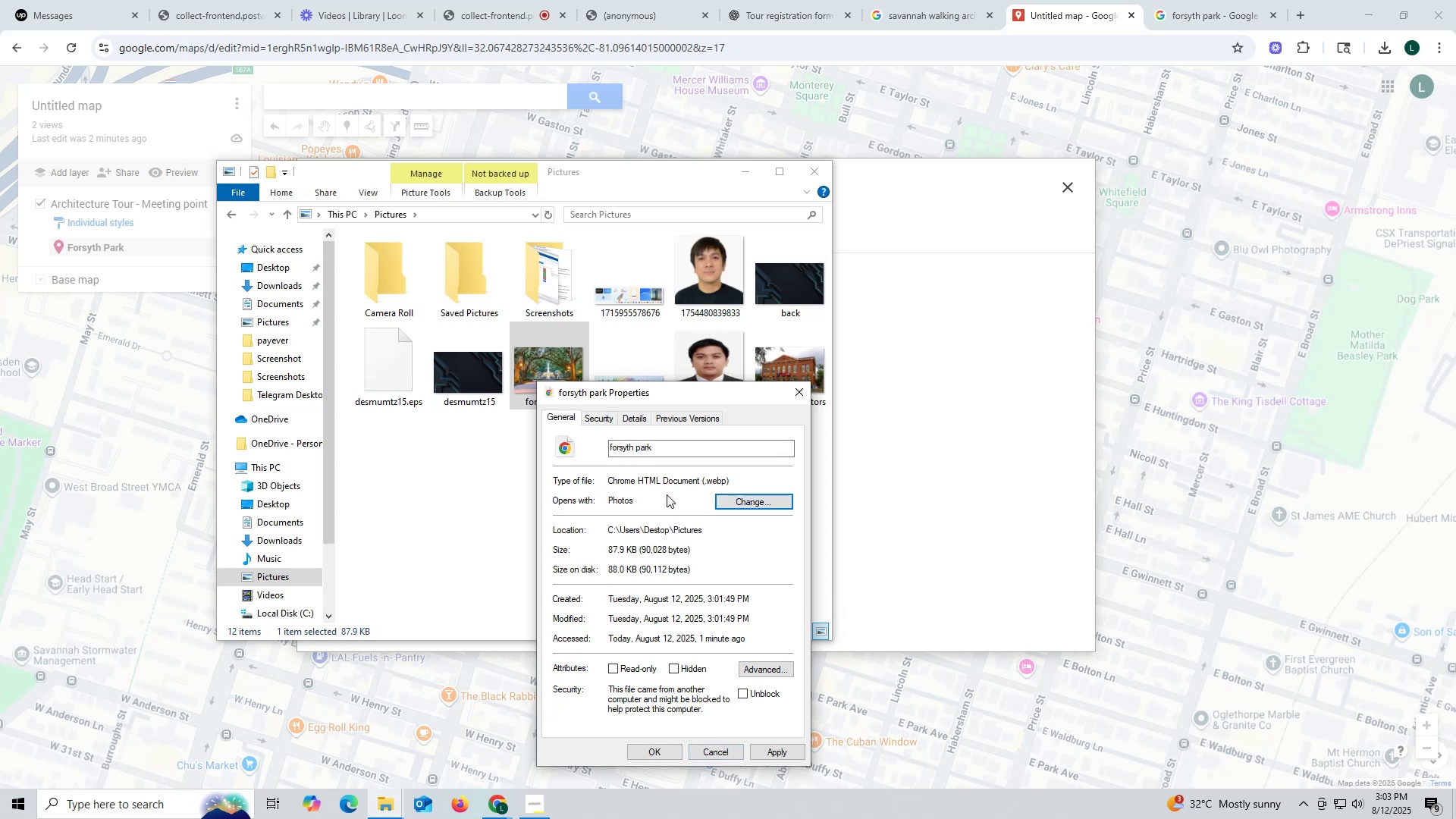 
wait(10.9)
 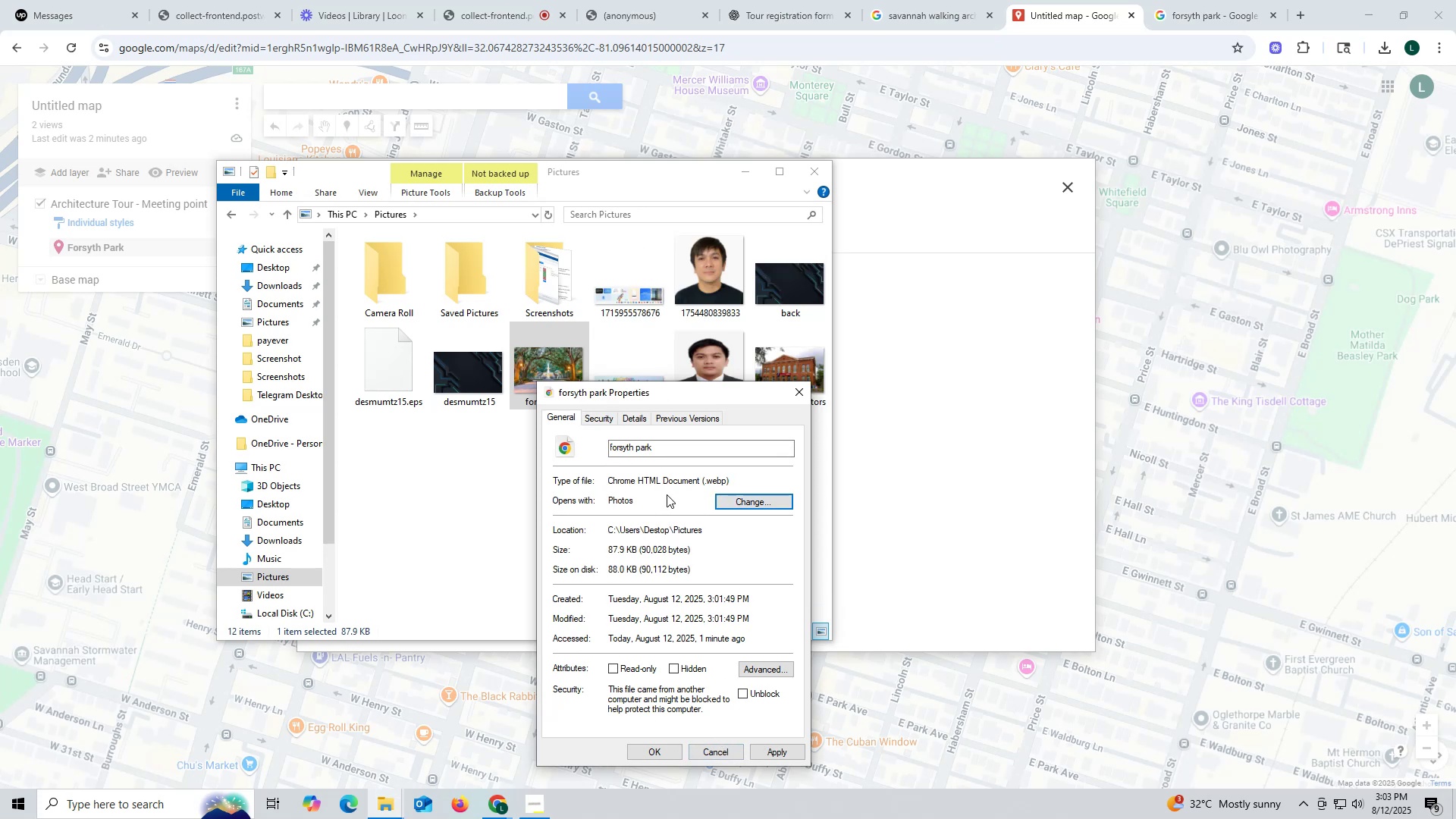 
left_click([723, 496])
 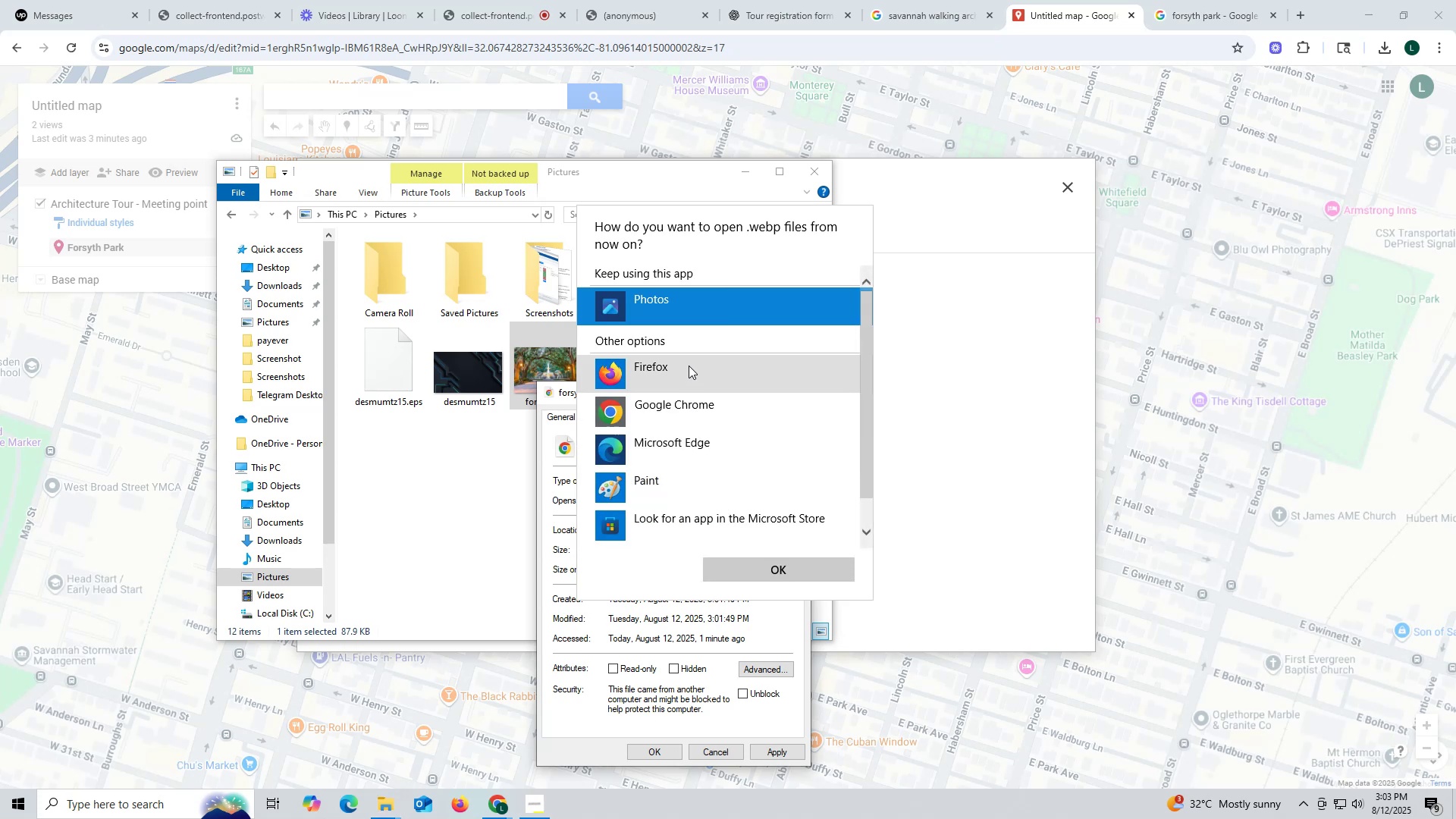 
wait(6.9)
 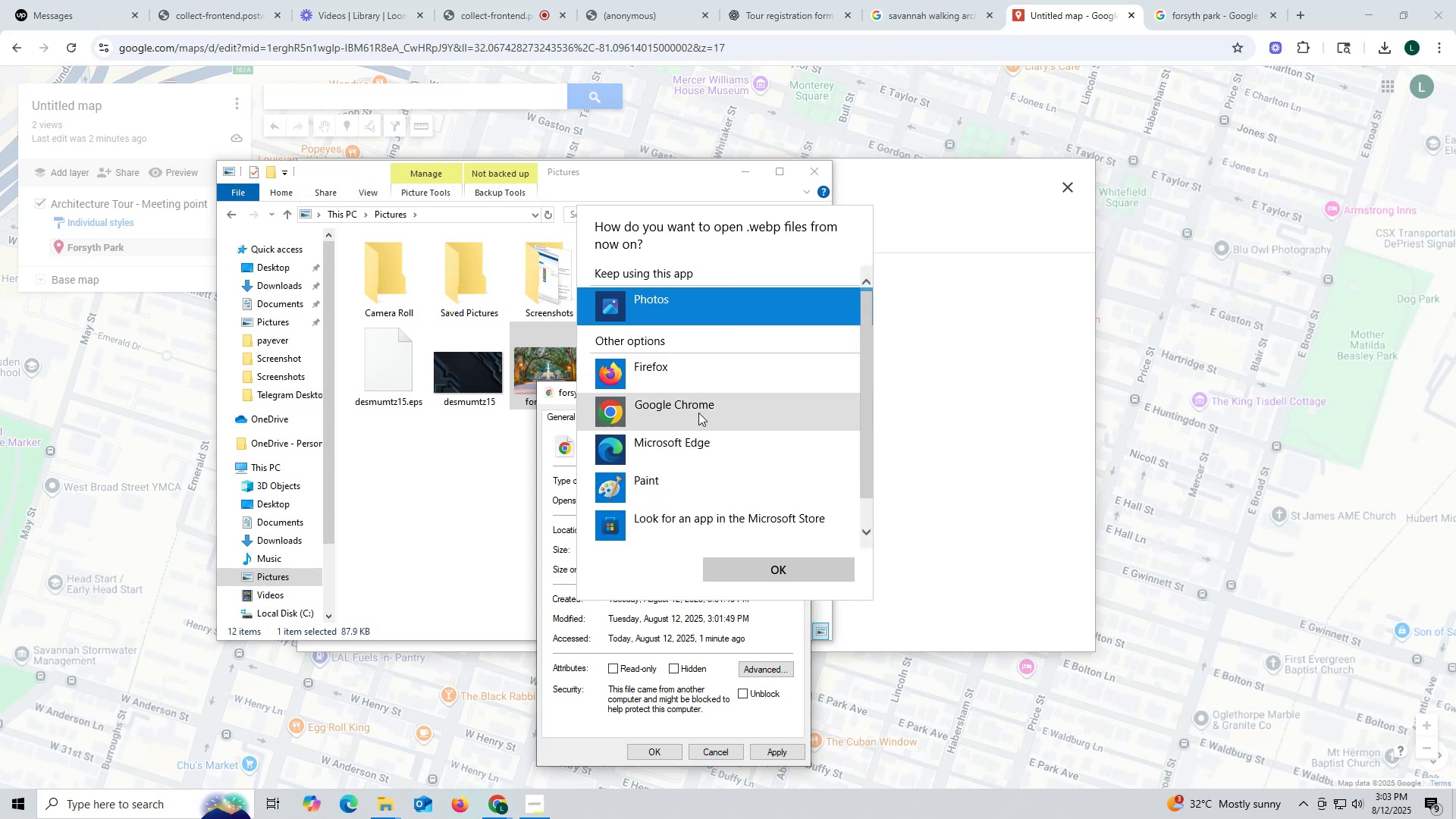 
left_click([475, 488])
 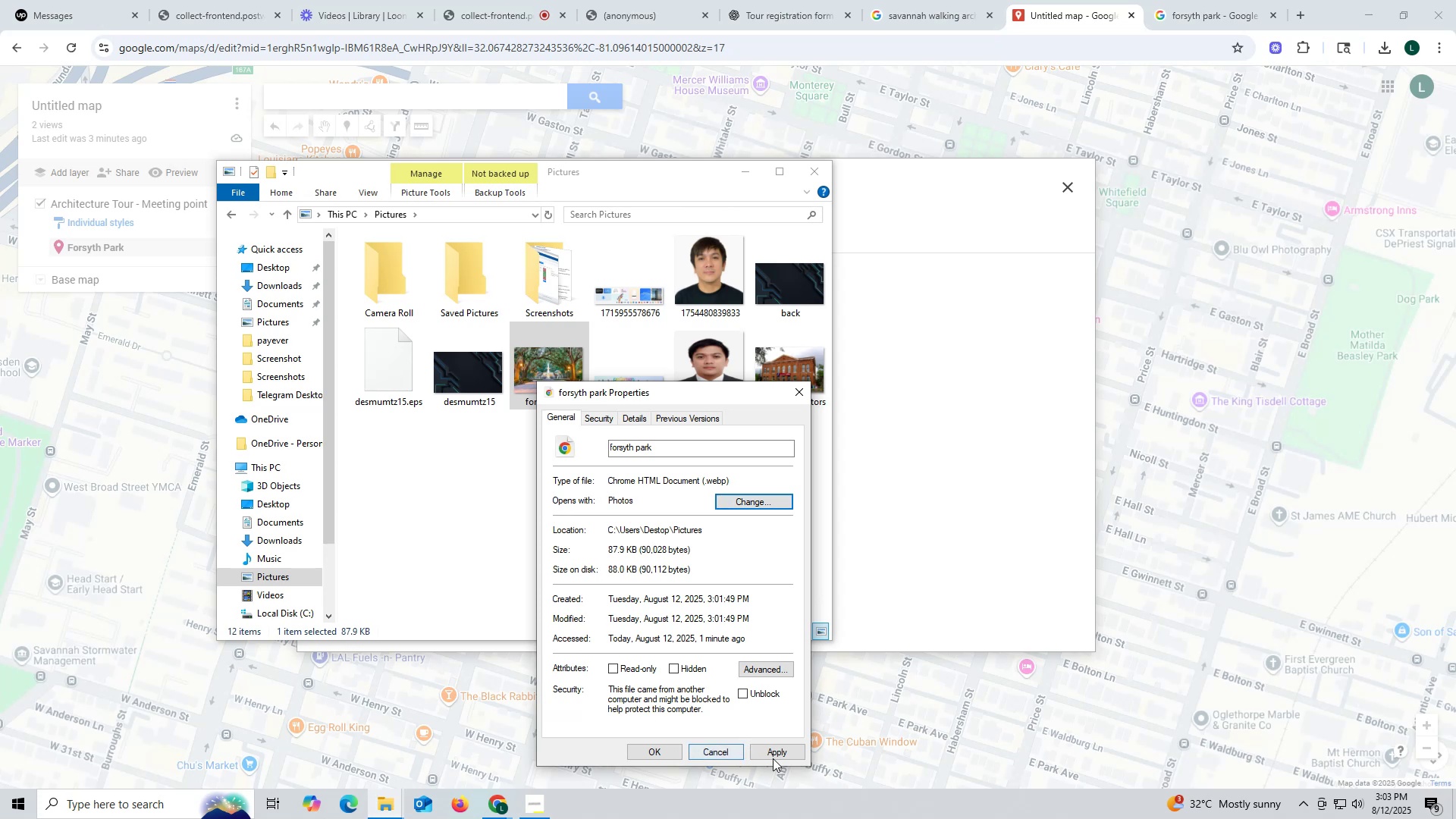 
left_click([774, 752])
 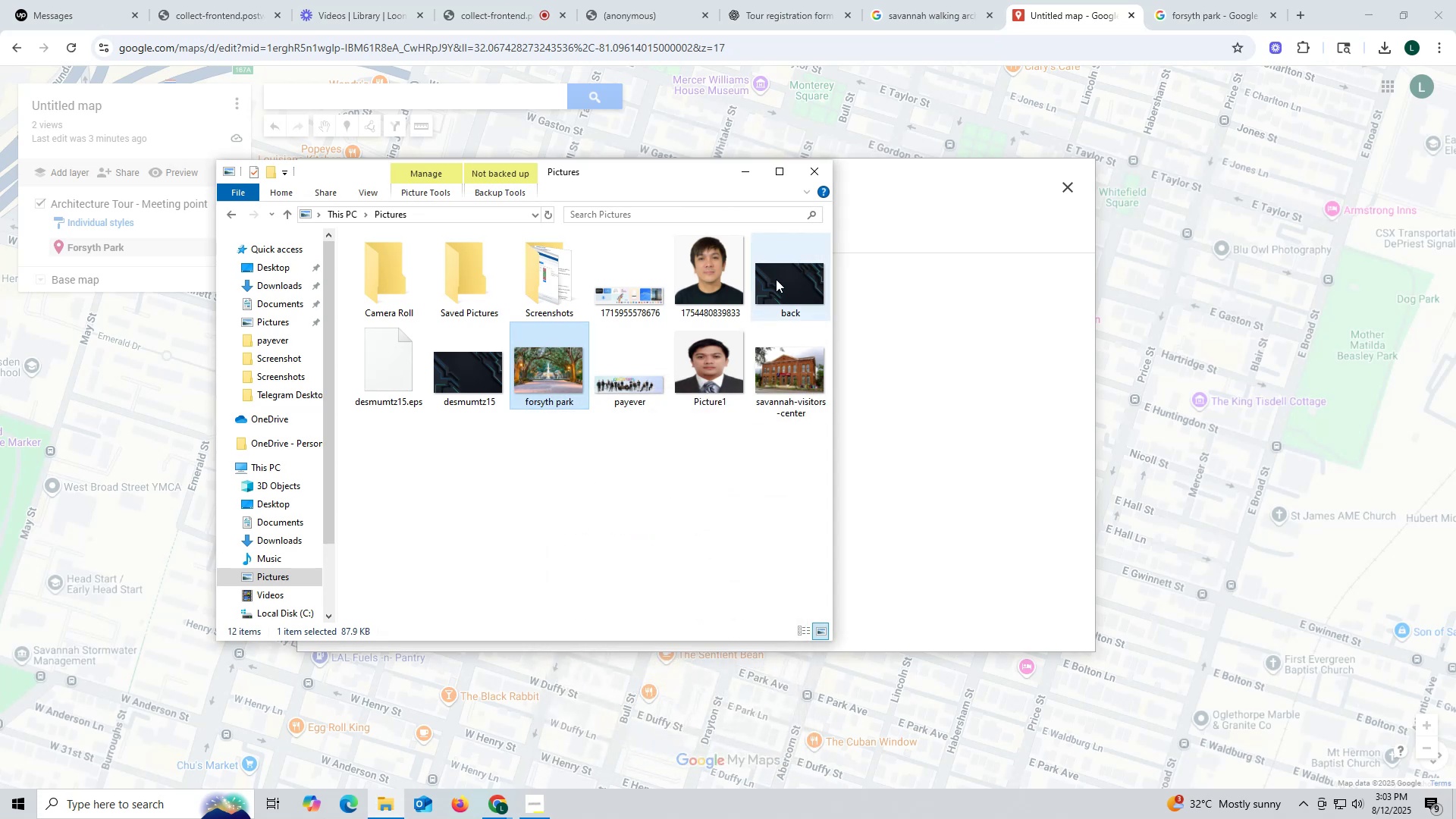 
right_click([541, 366])
 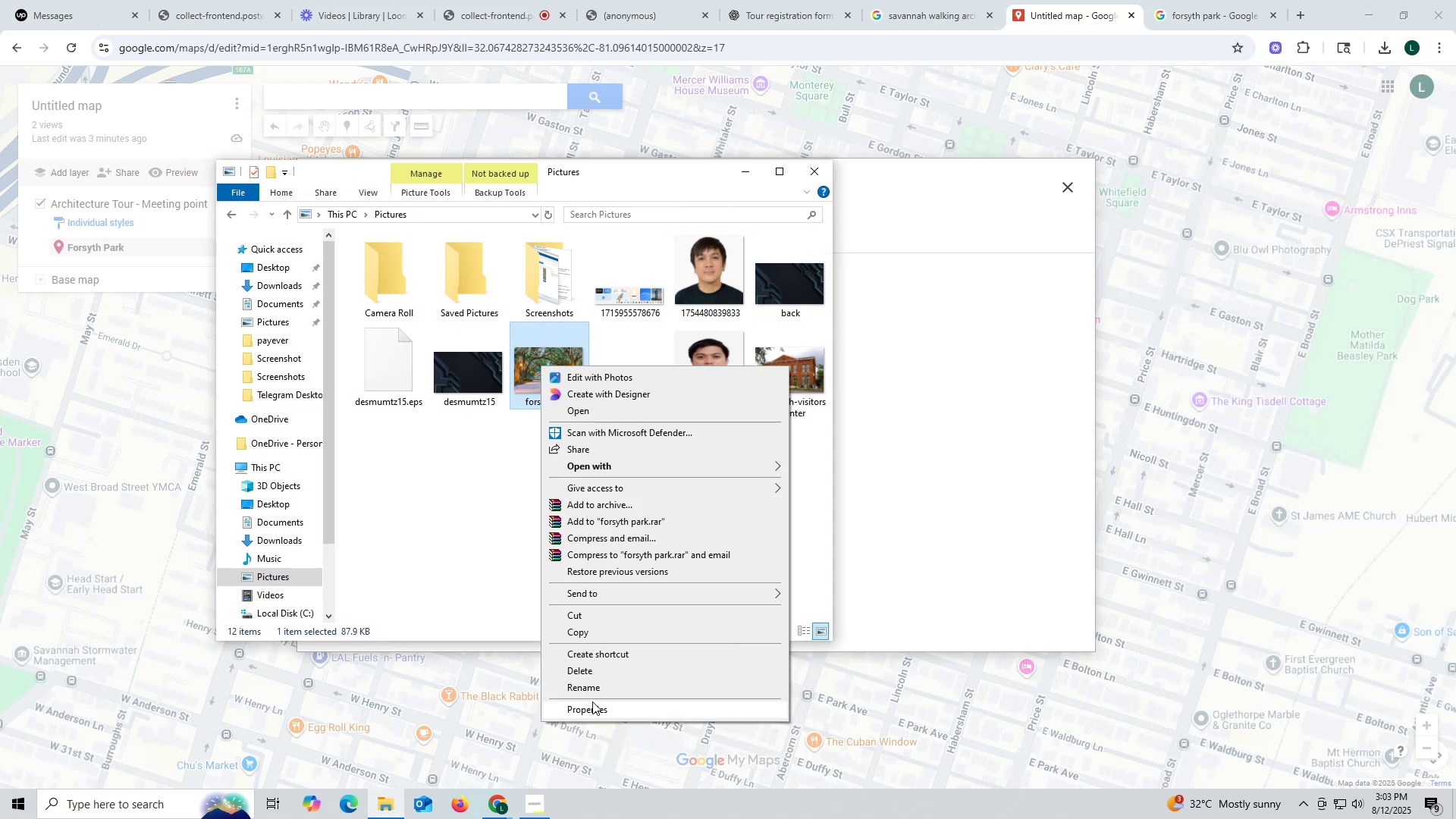 
left_click([595, 712])
 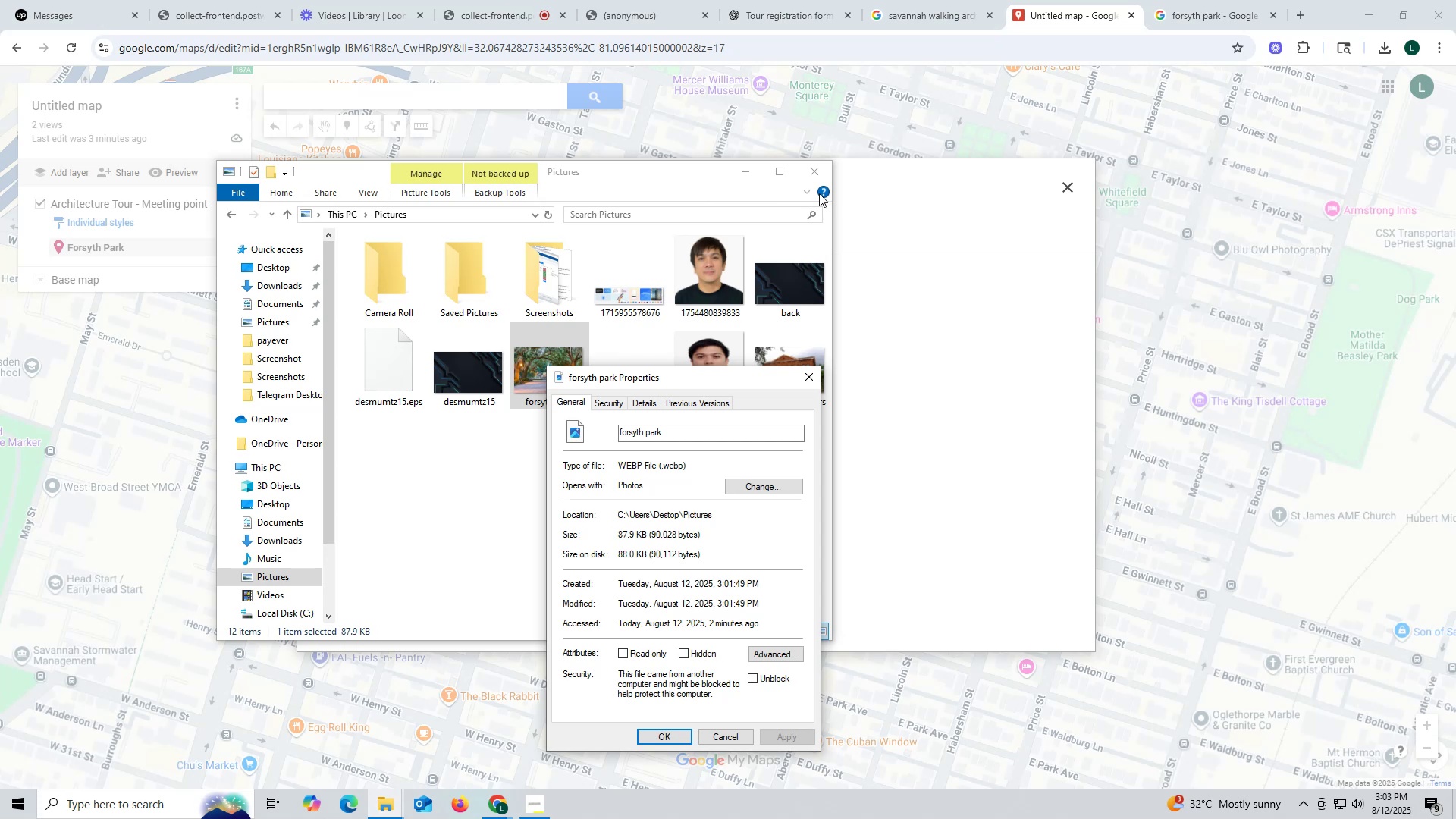 
wait(6.91)
 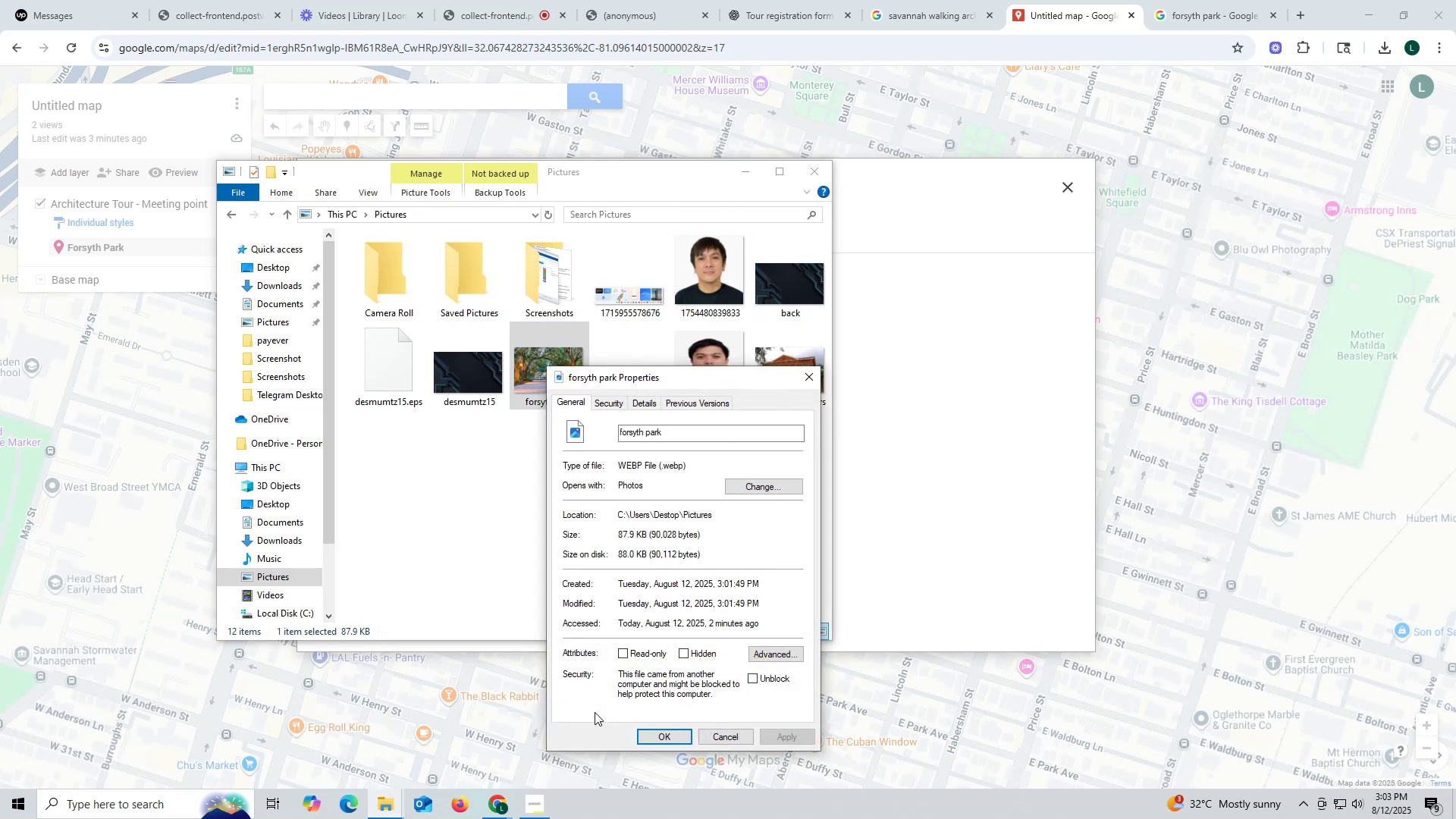 
left_click([687, 495])
 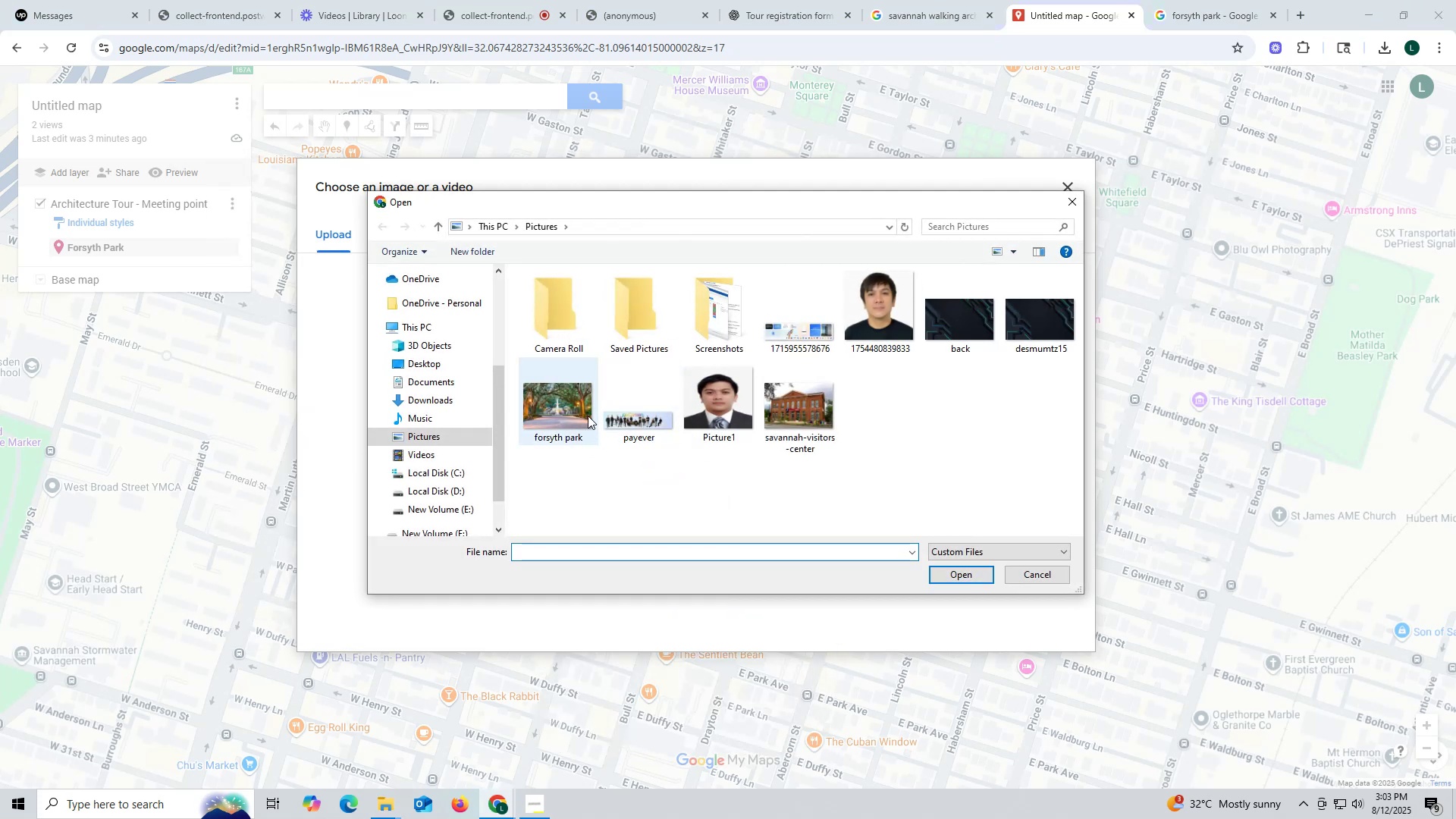 
left_click([553, 399])
 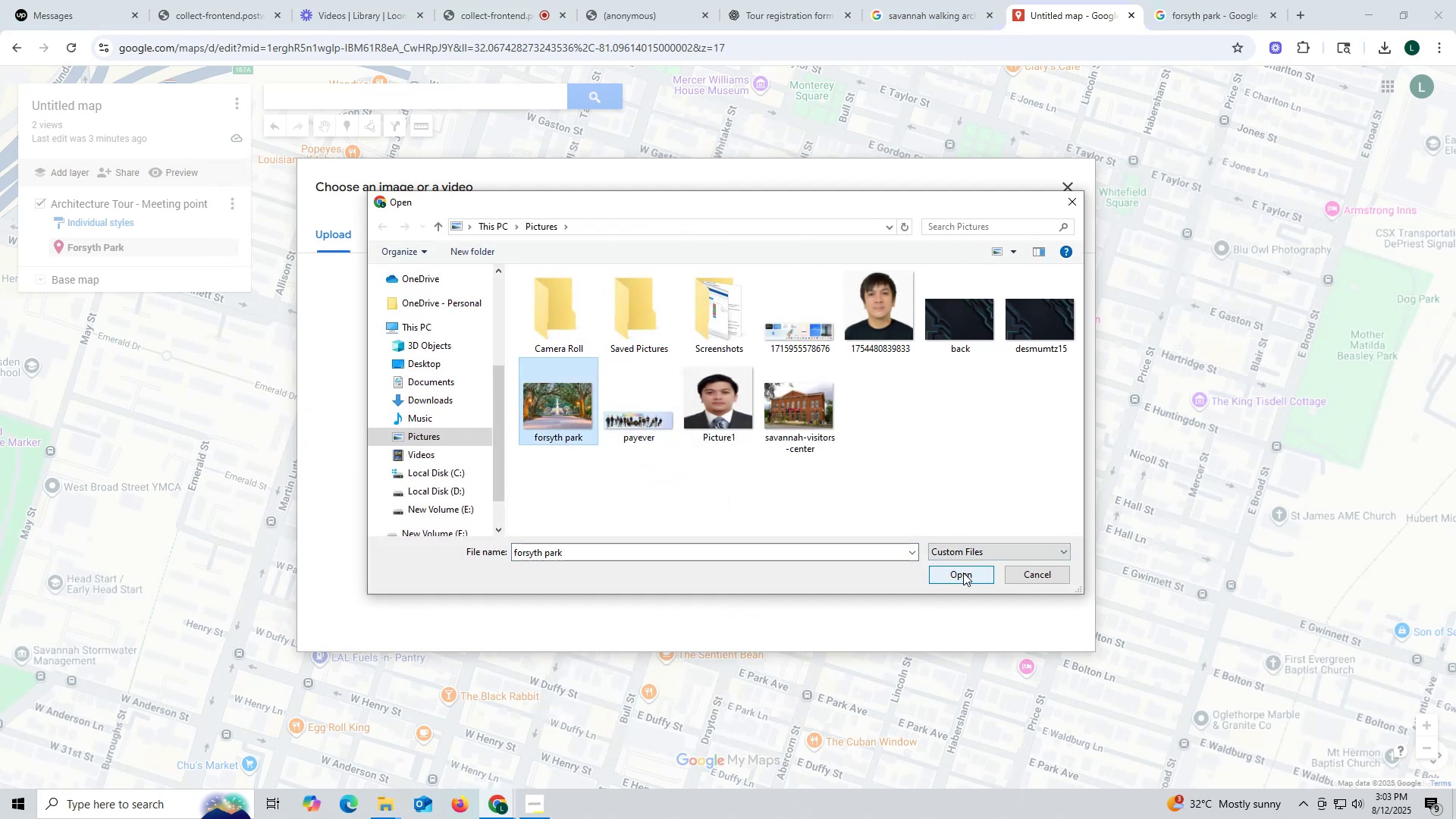 
left_click([963, 573])
 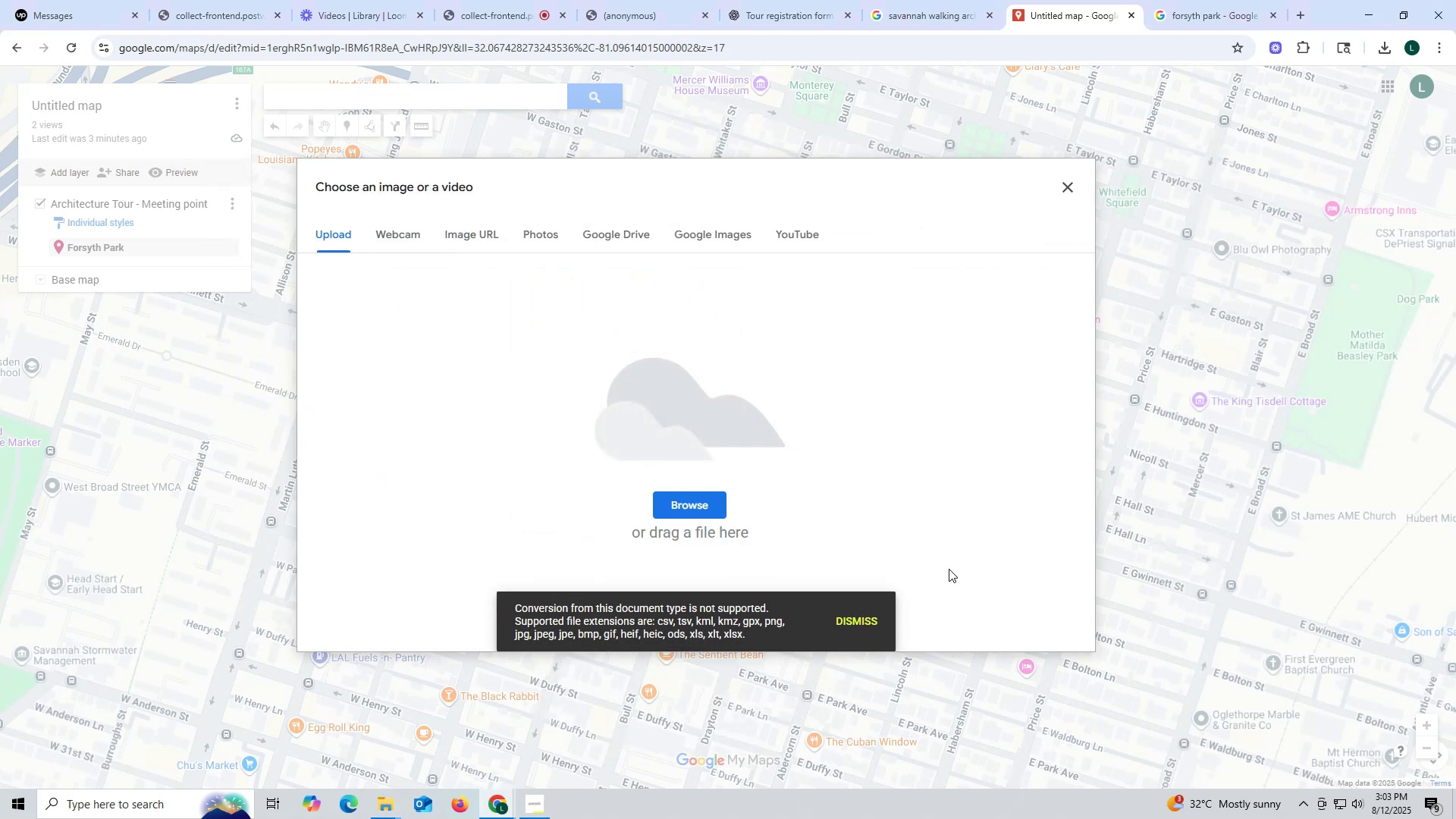 
scroll: coordinate [767, 520], scroll_direction: down, amount: 2.0
 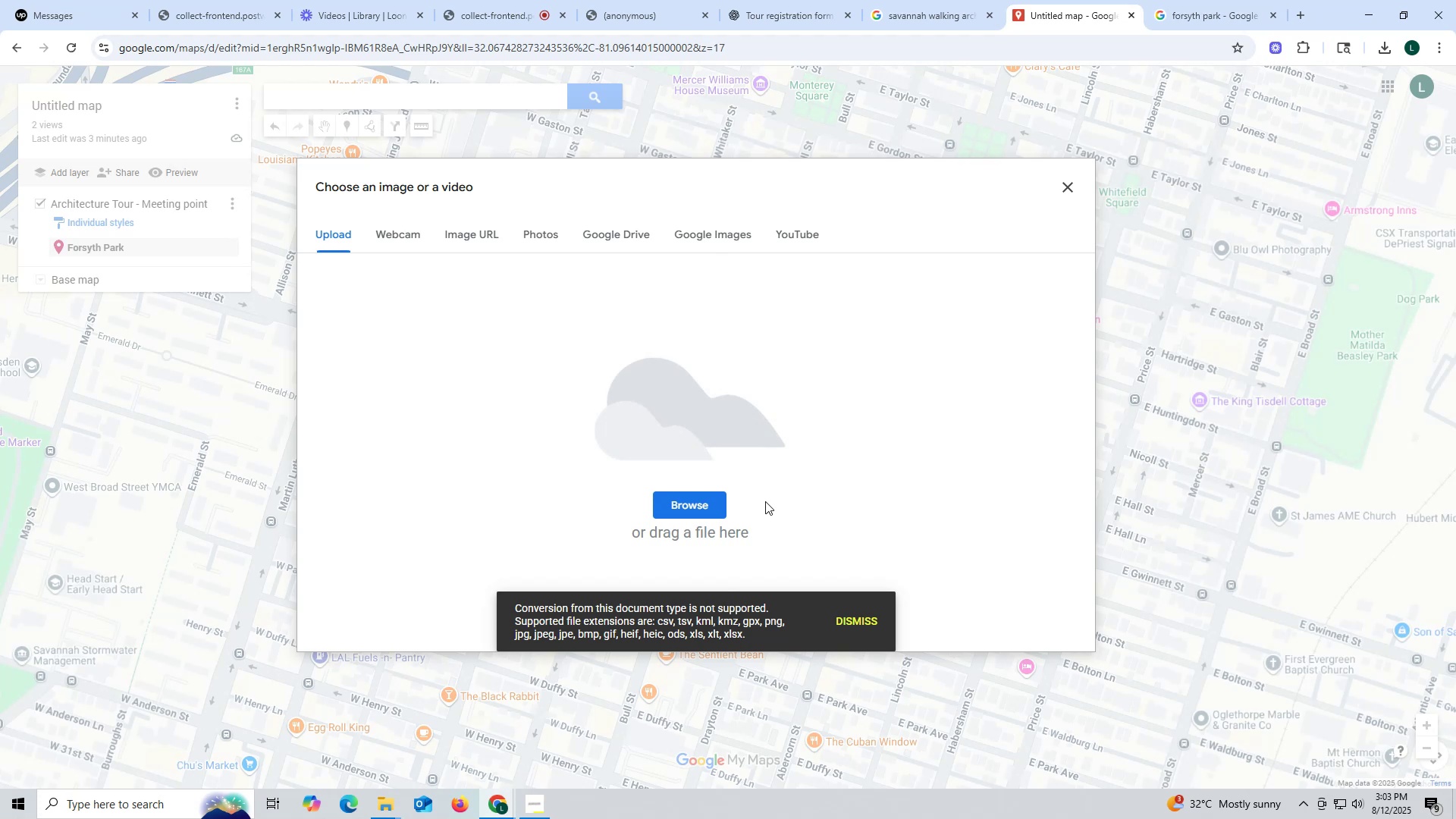 
wait(7.9)
 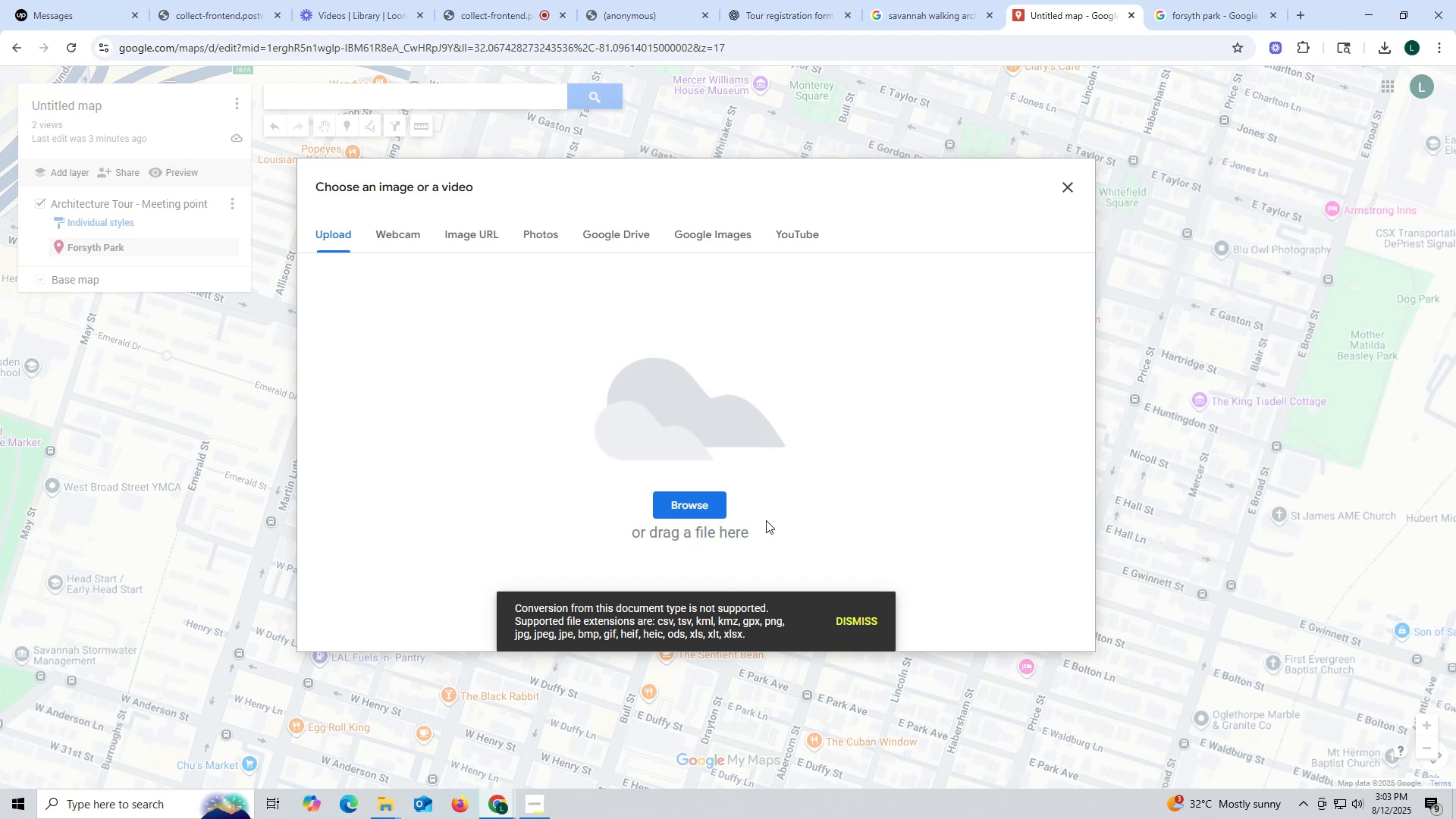 
left_click([1066, 187])
 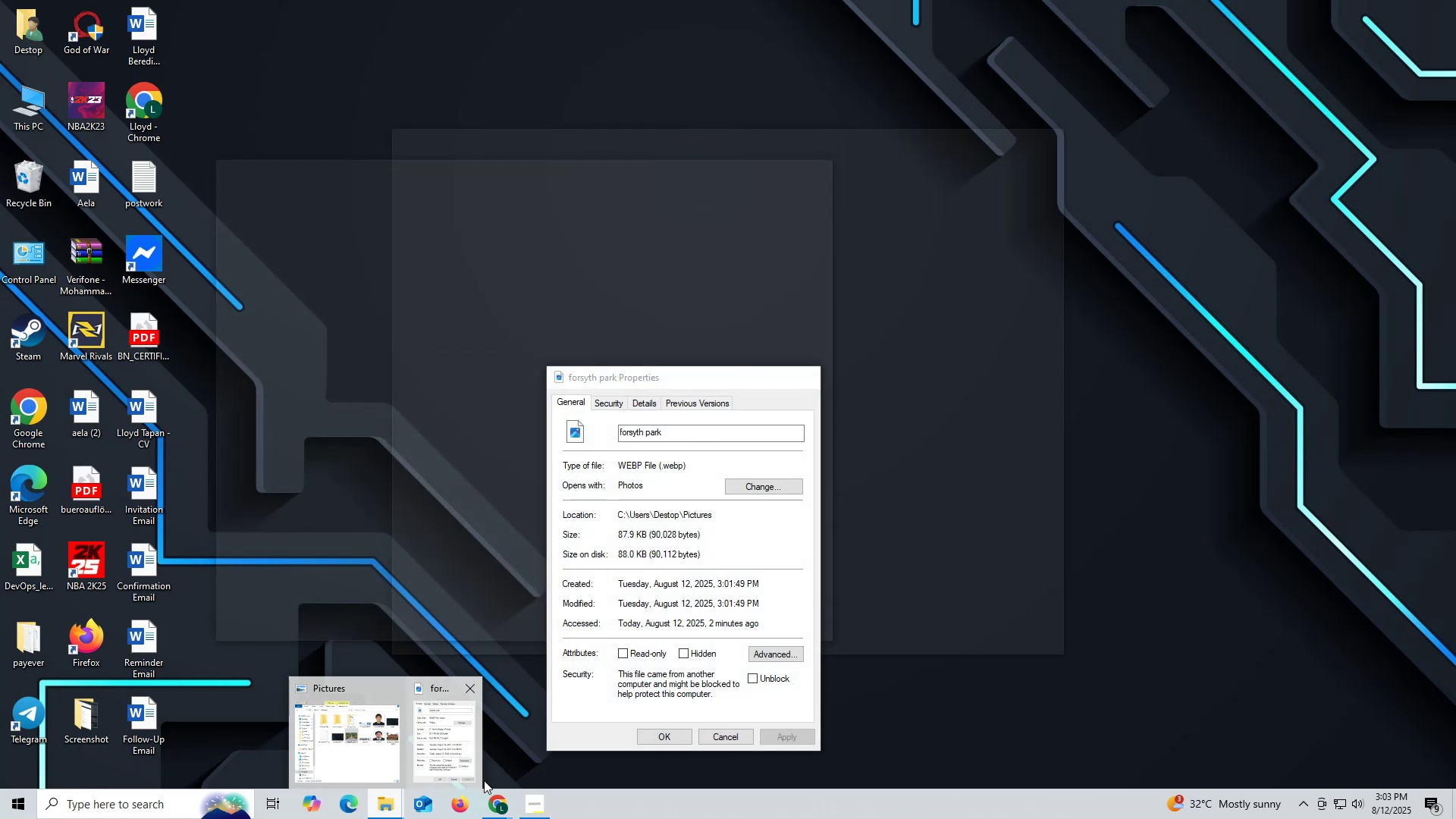 
wait(6.55)
 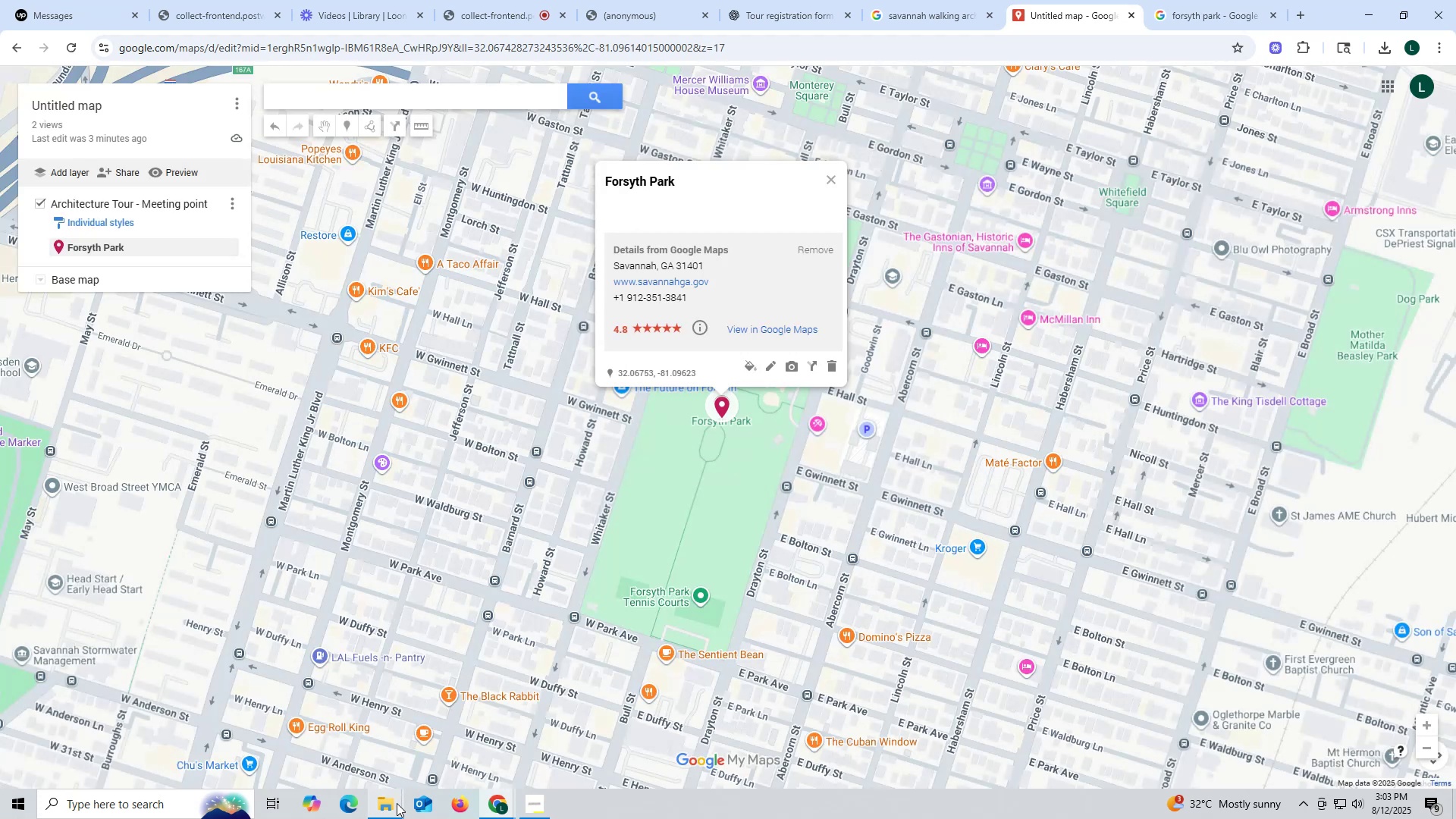 
left_click([1211, 8])
 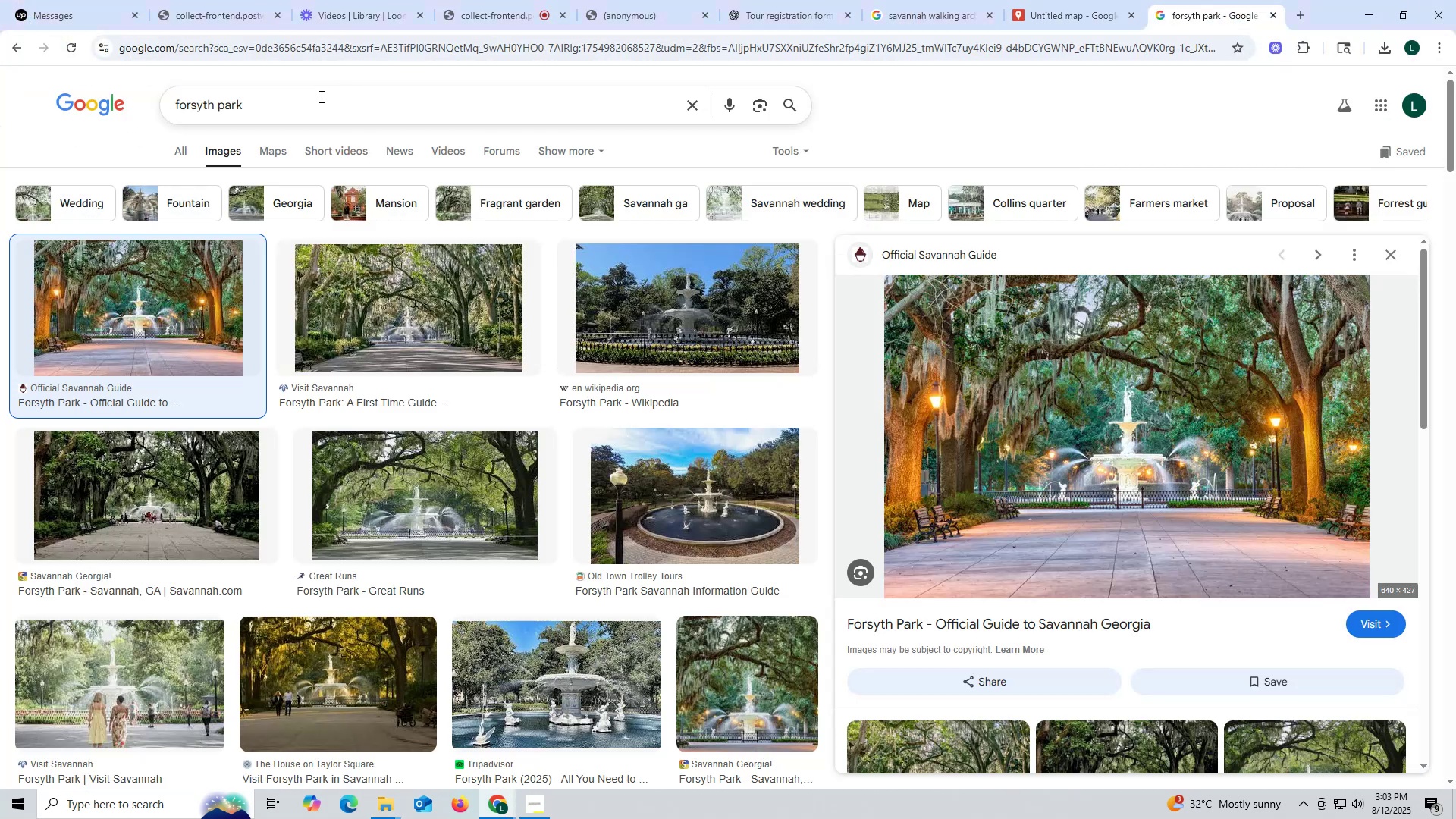 
left_click([320, 97])
 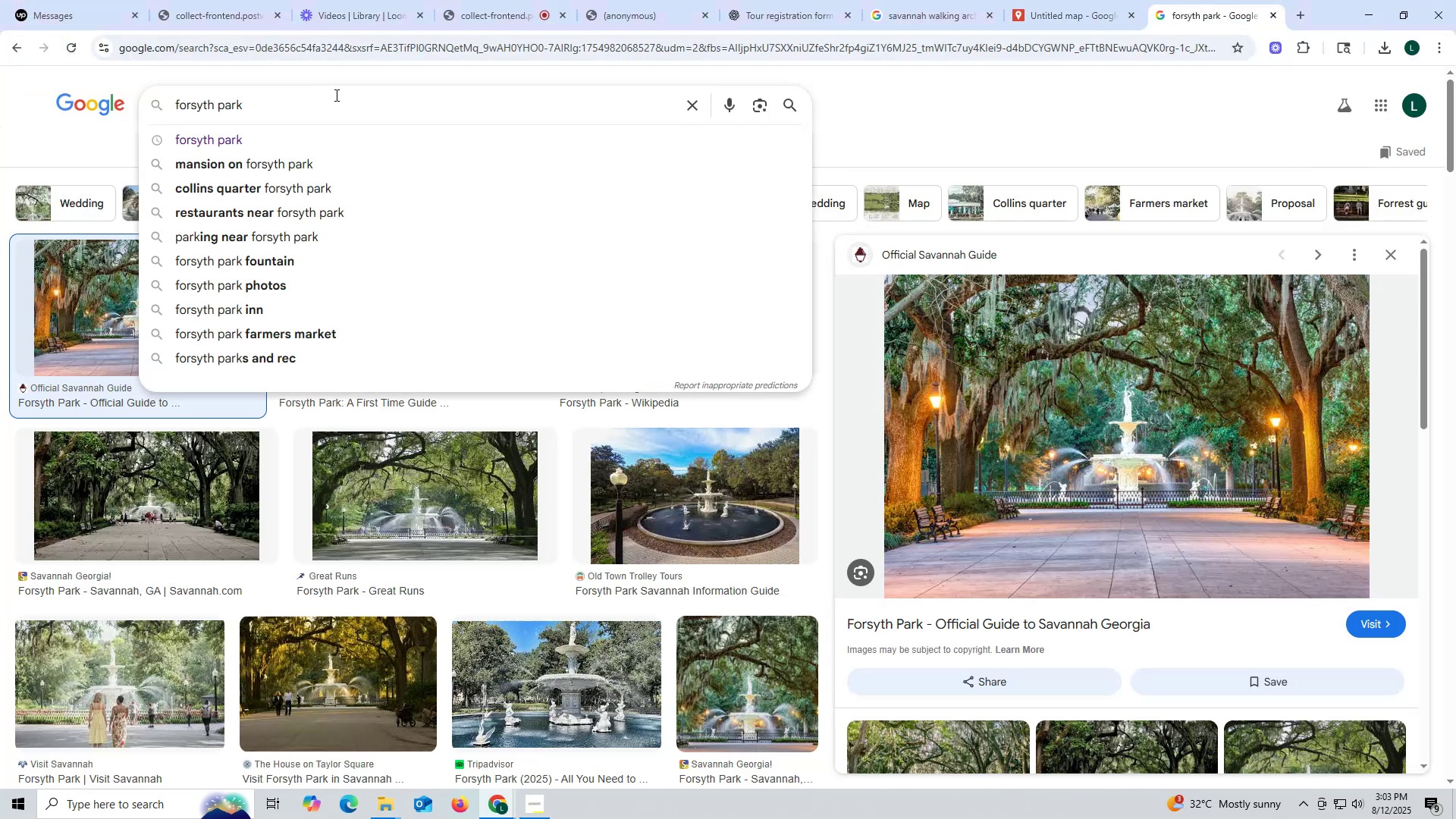 
type( jp)
key(Backspace)
key(Backspace)
type(photos jped)
key(Backspace)
type(g)
 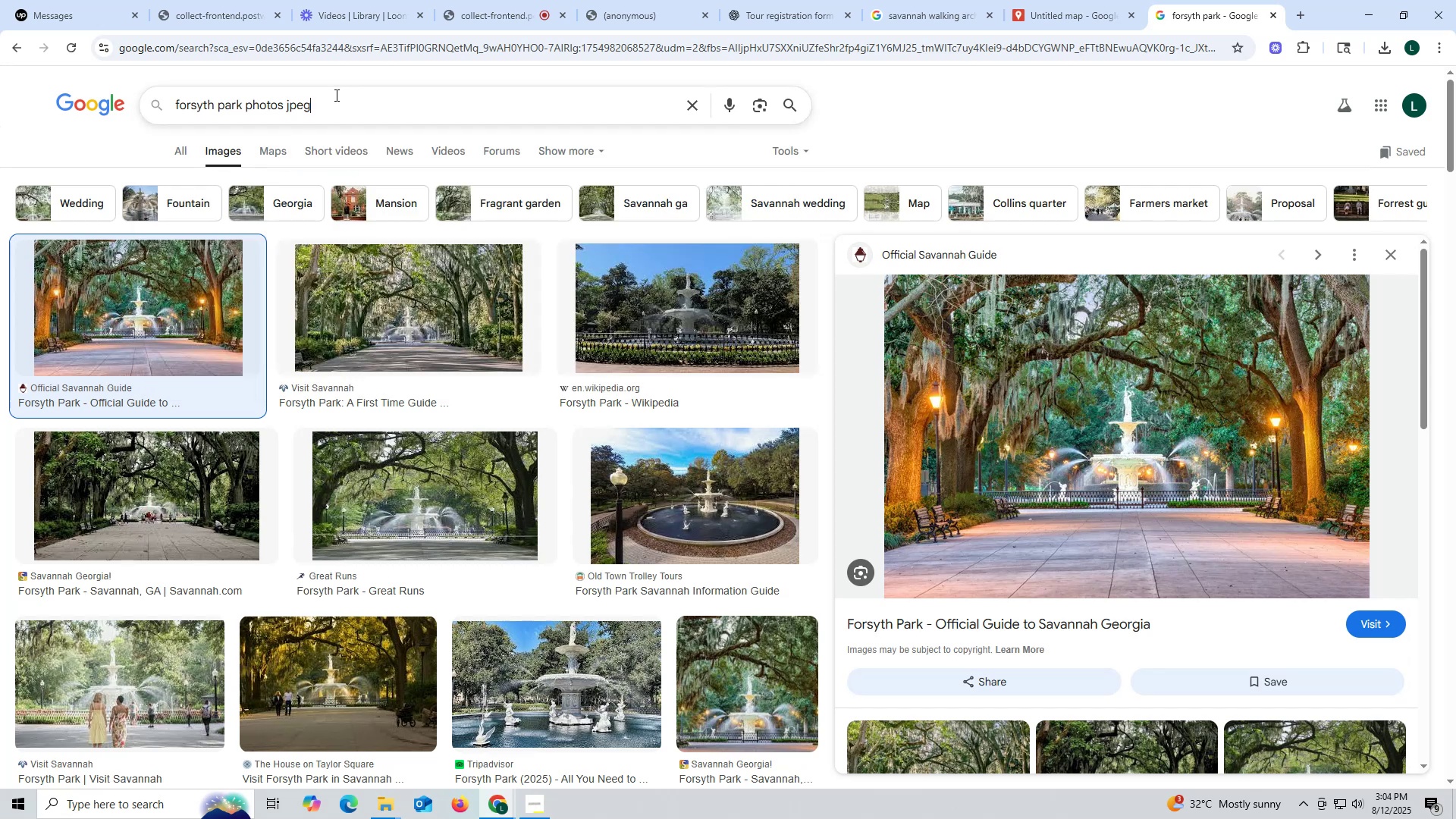 
key(Enter)
 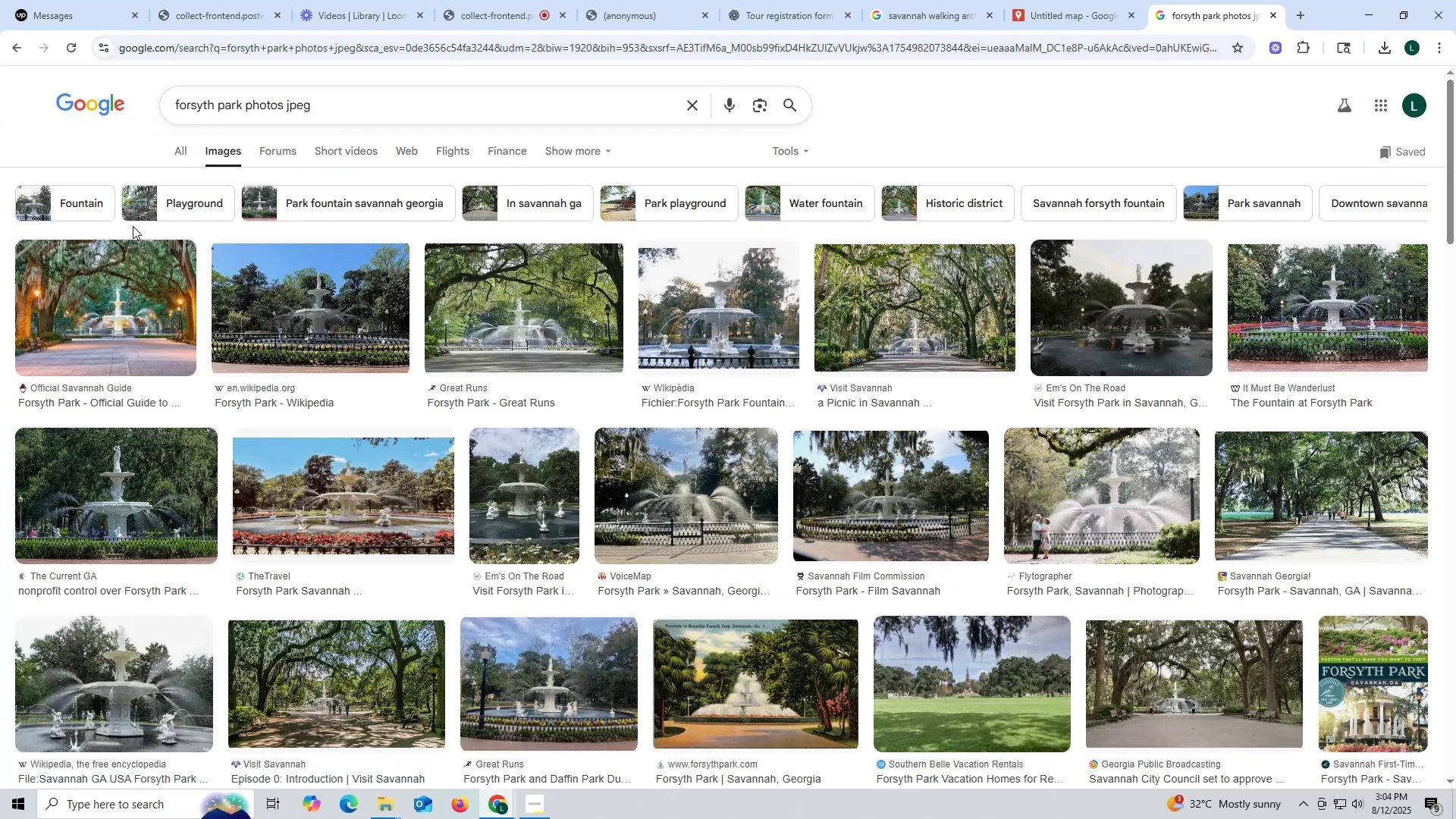 
left_click([130, 322])
 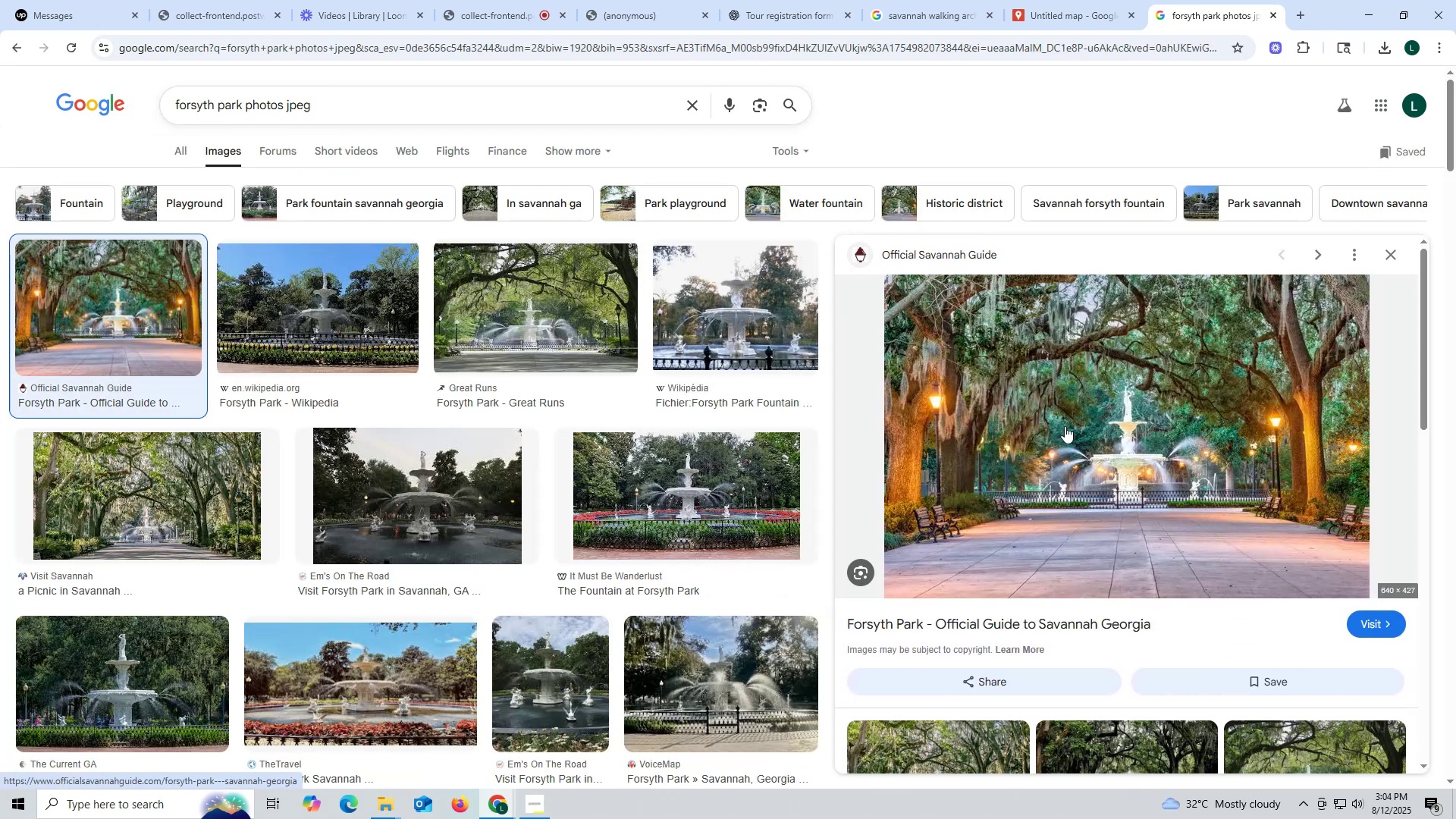 
right_click([1065, 424])
 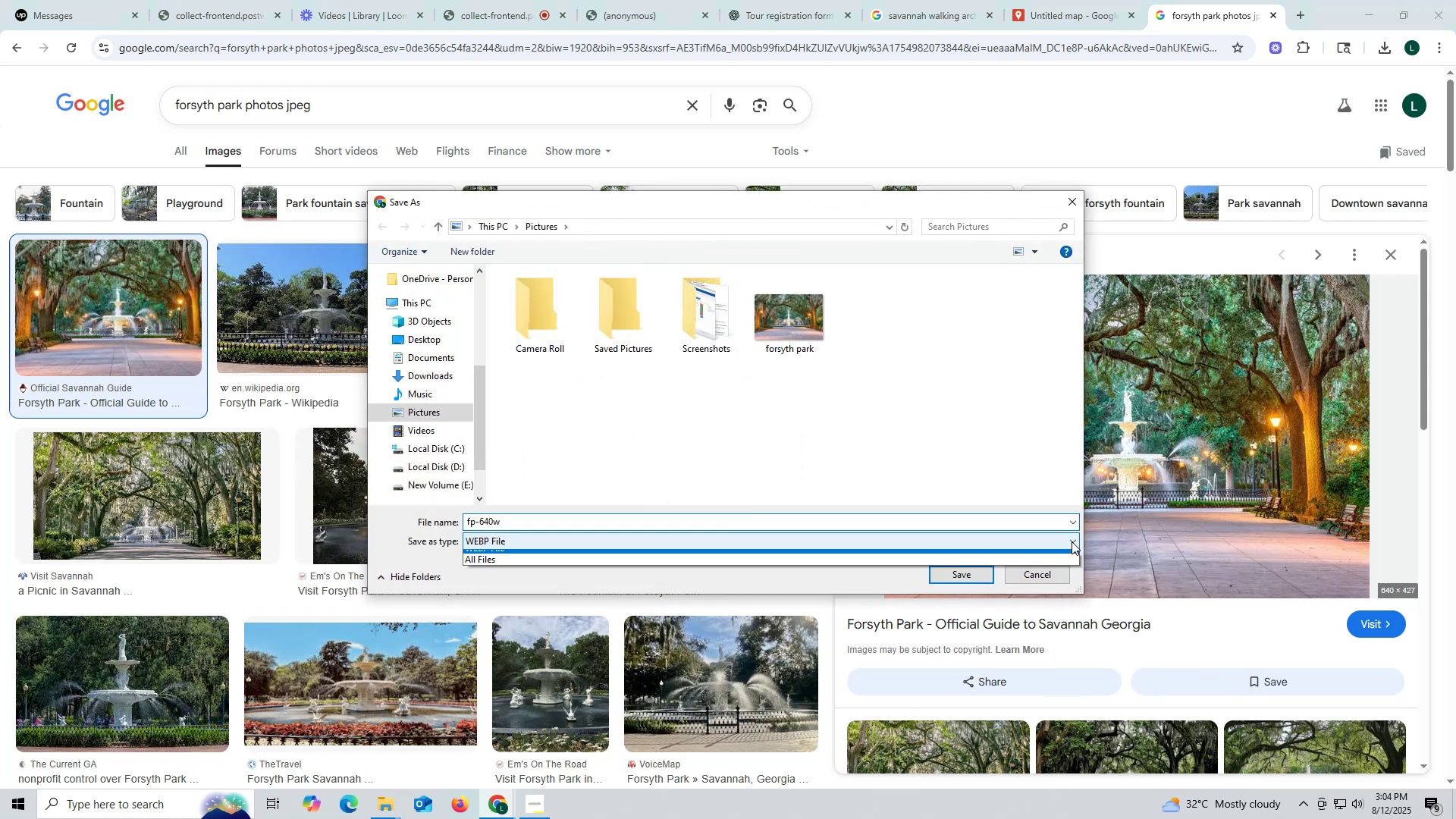 
wait(5.26)
 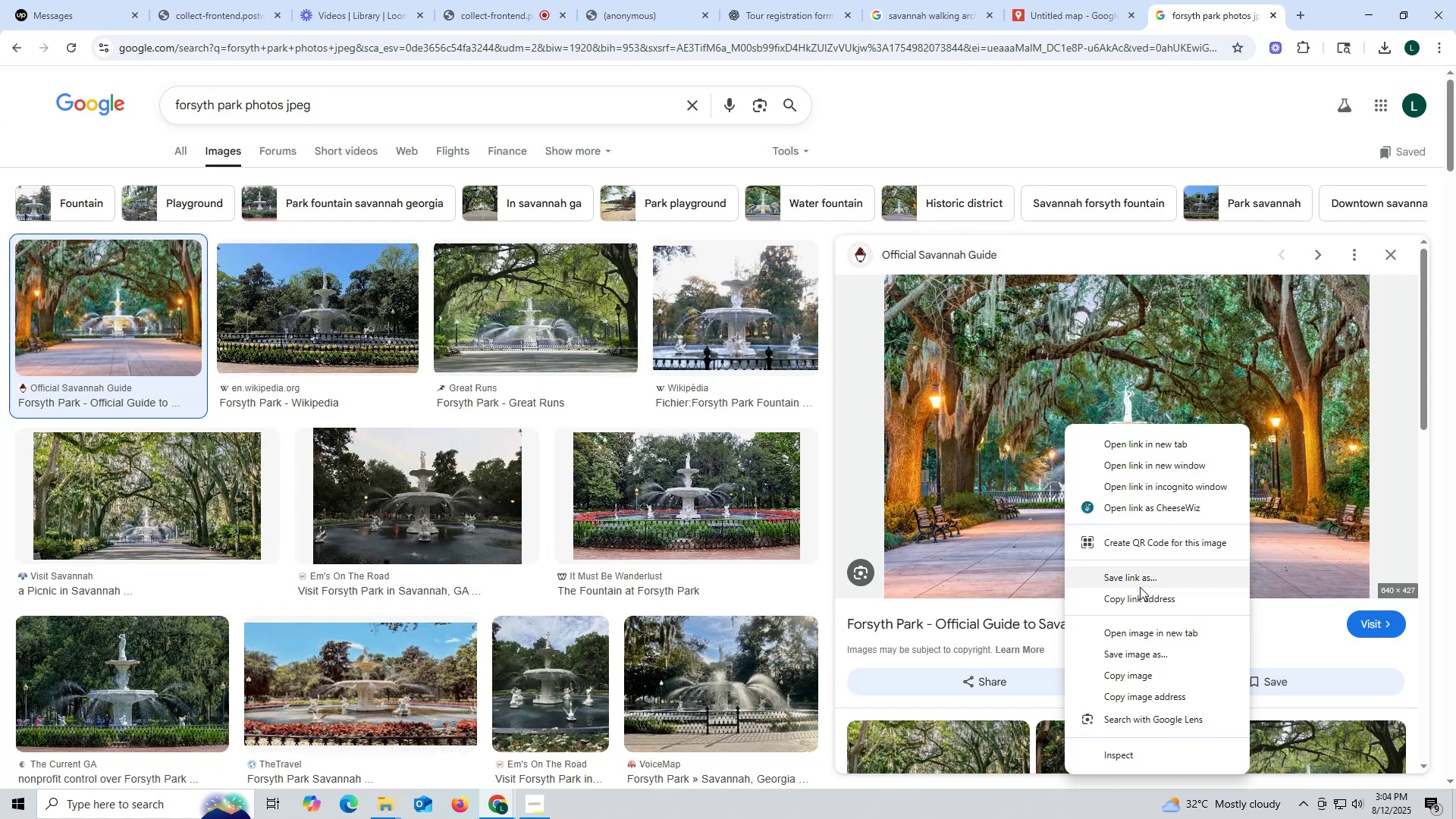 
left_click([607, 569])
 